 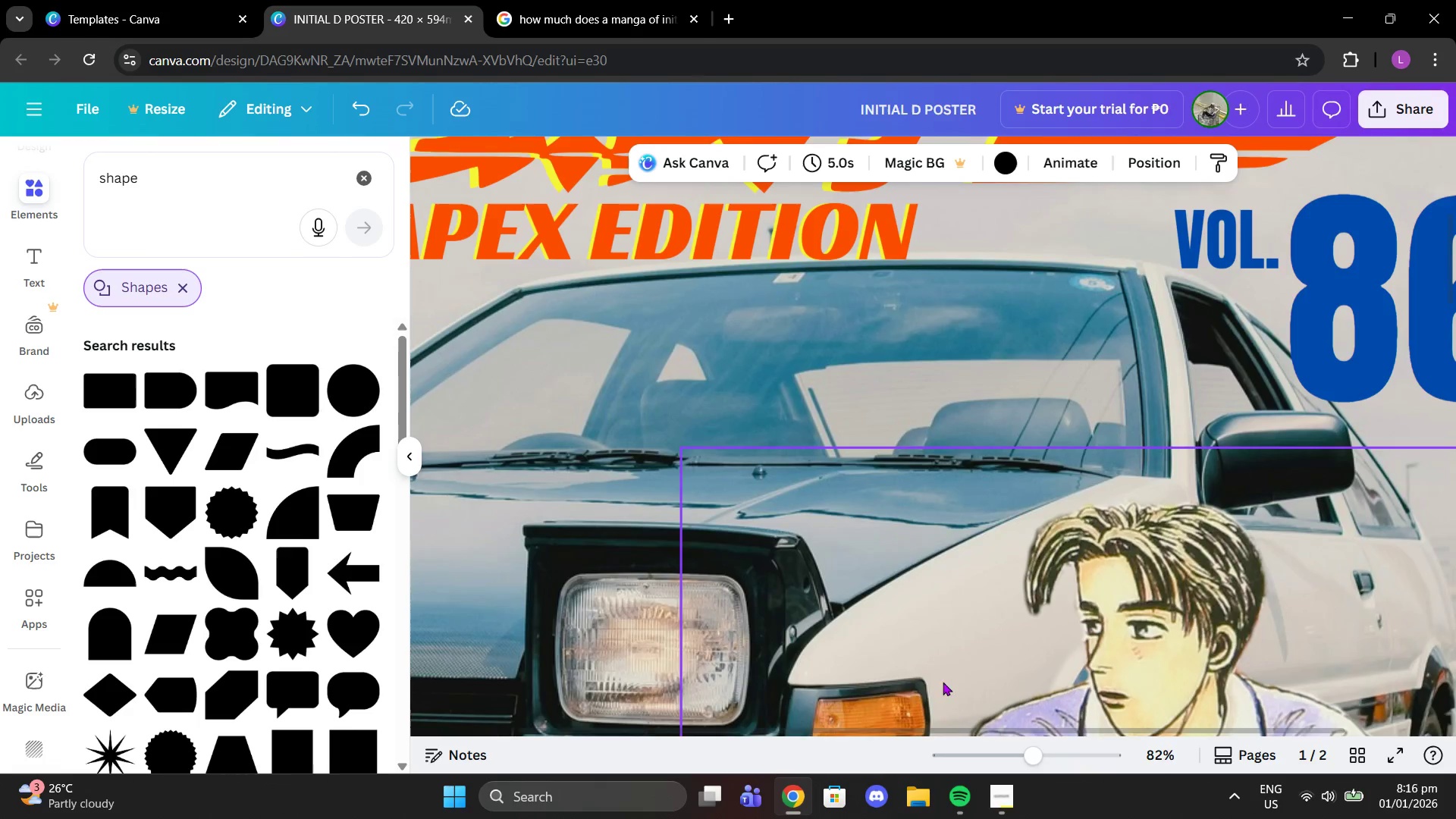 
left_click_drag(start_coordinate=[1014, 764], to_coordinate=[1003, 763])
 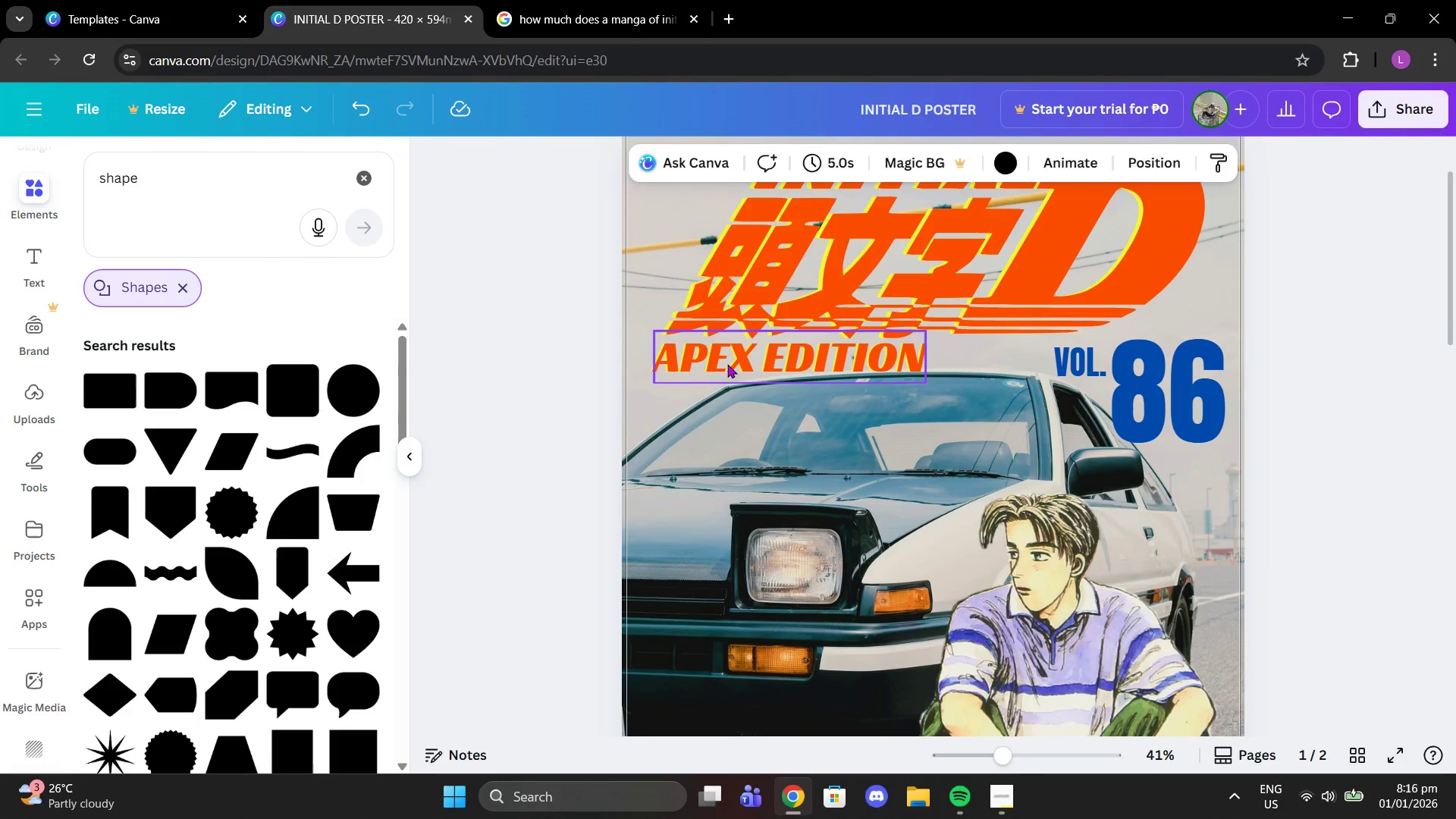 
left_click_drag(start_coordinate=[728, 364], to_coordinate=[745, 364])
 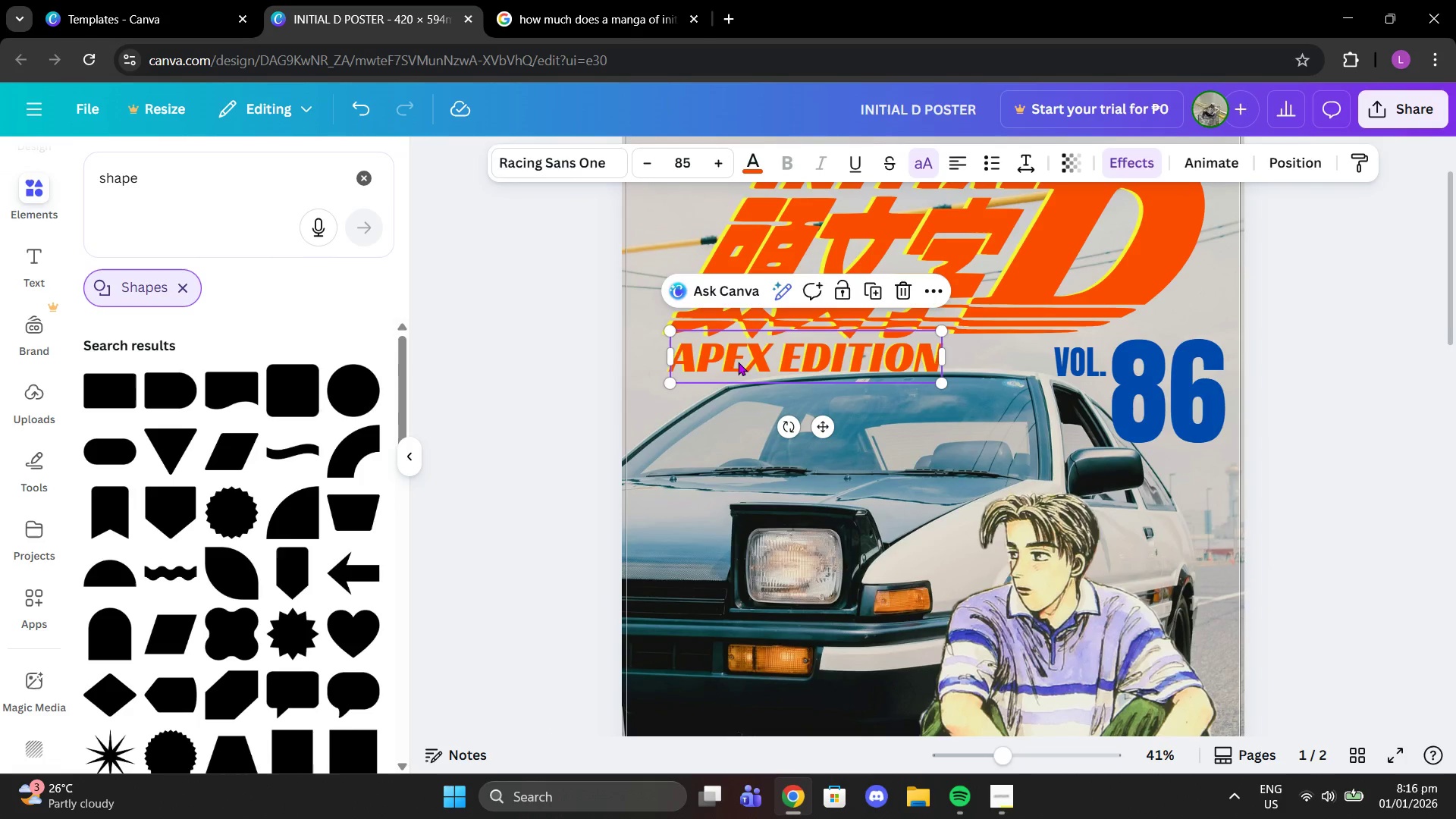 
left_click([738, 362])
 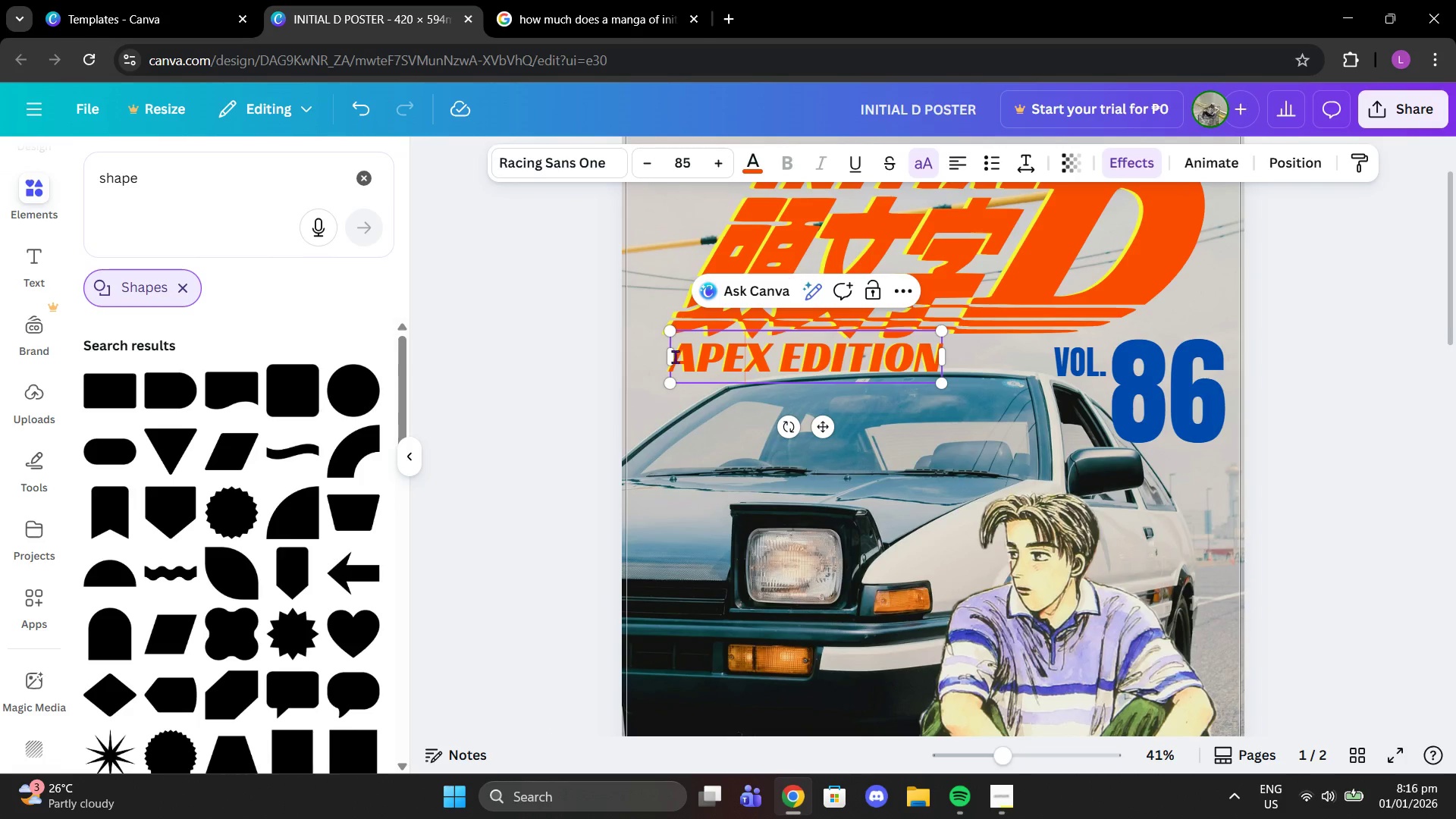 
left_click([675, 356])
 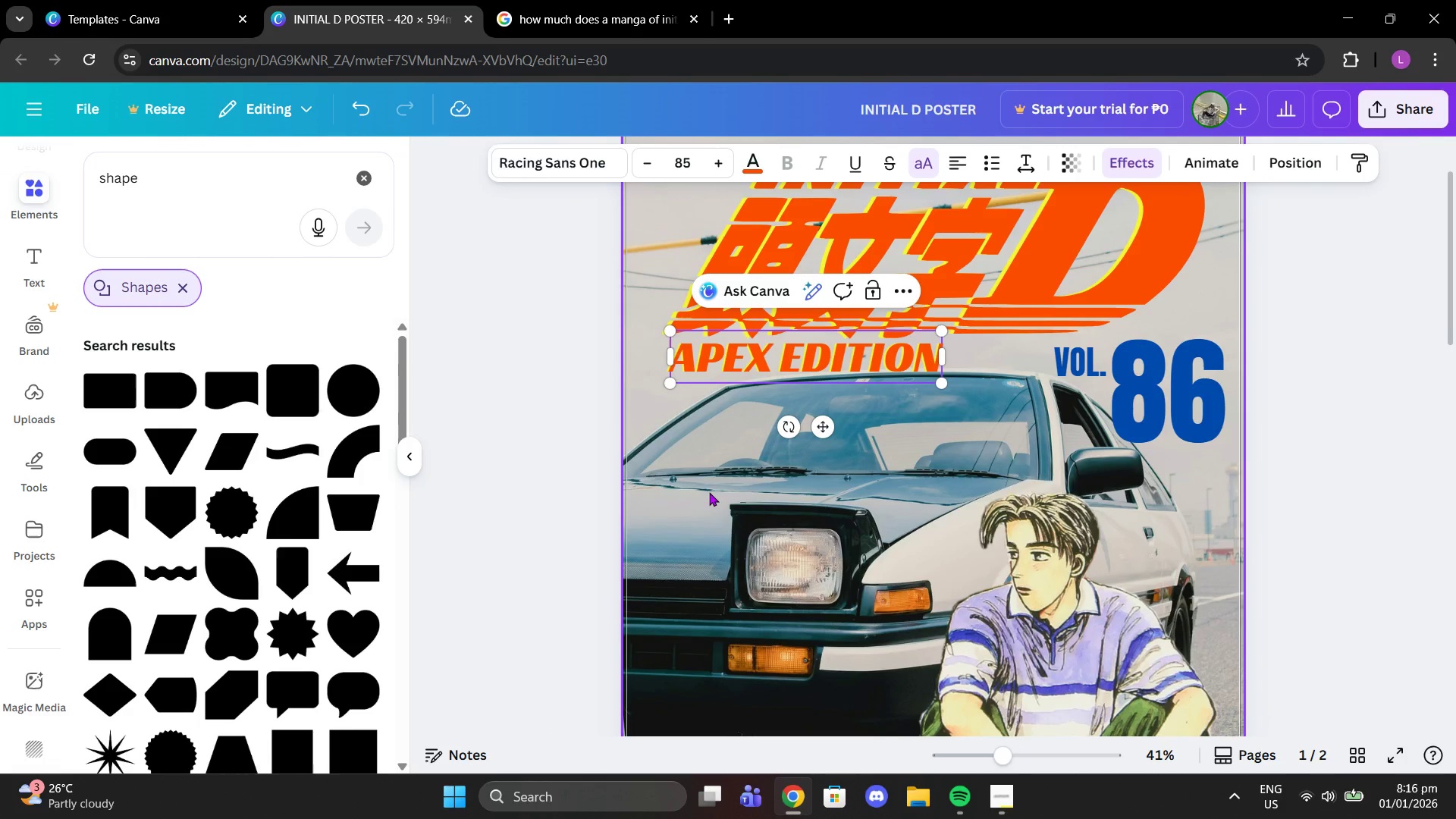 
key(ArrowLeft)
 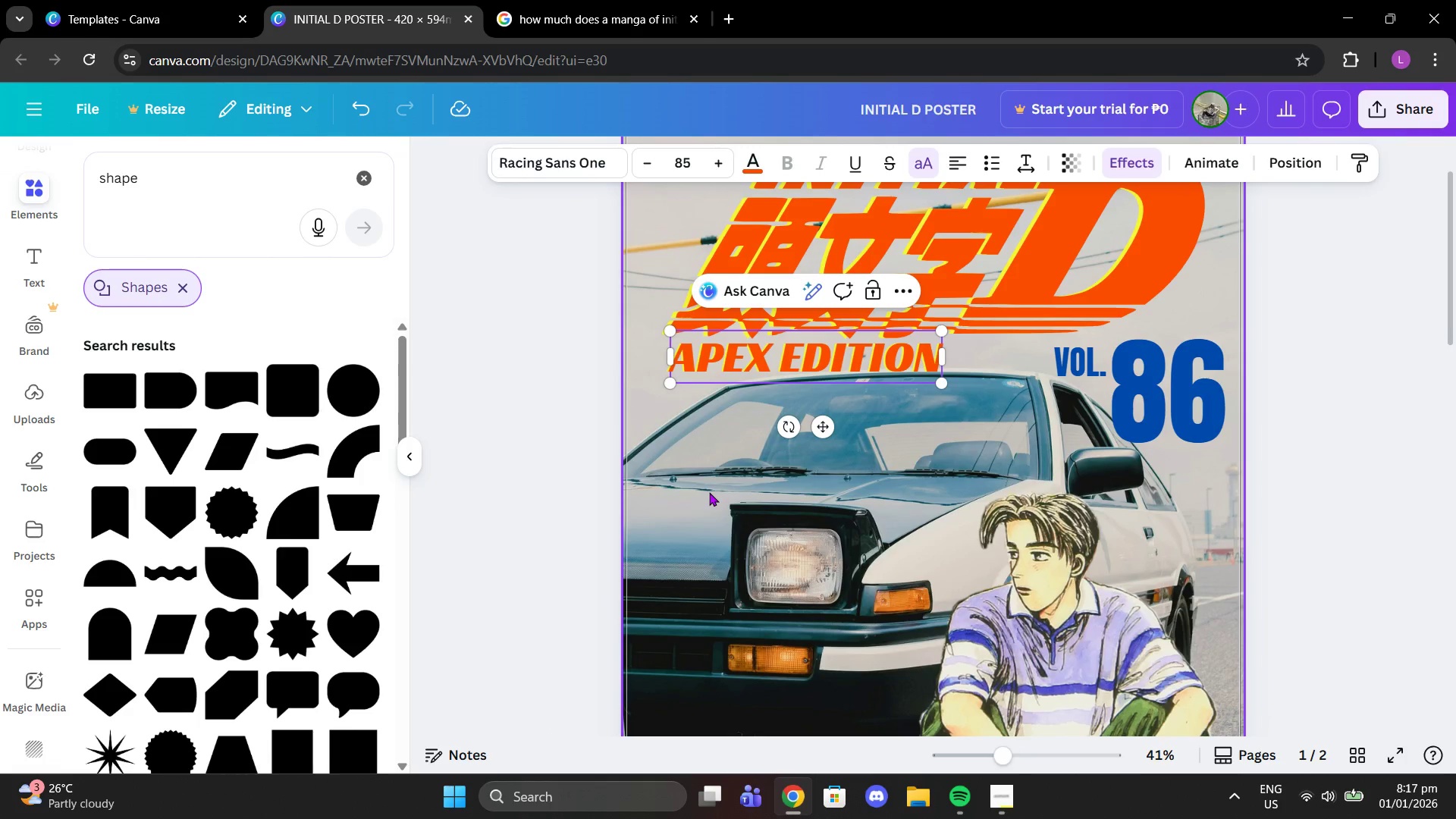 
key(Control+ControlLeft)
 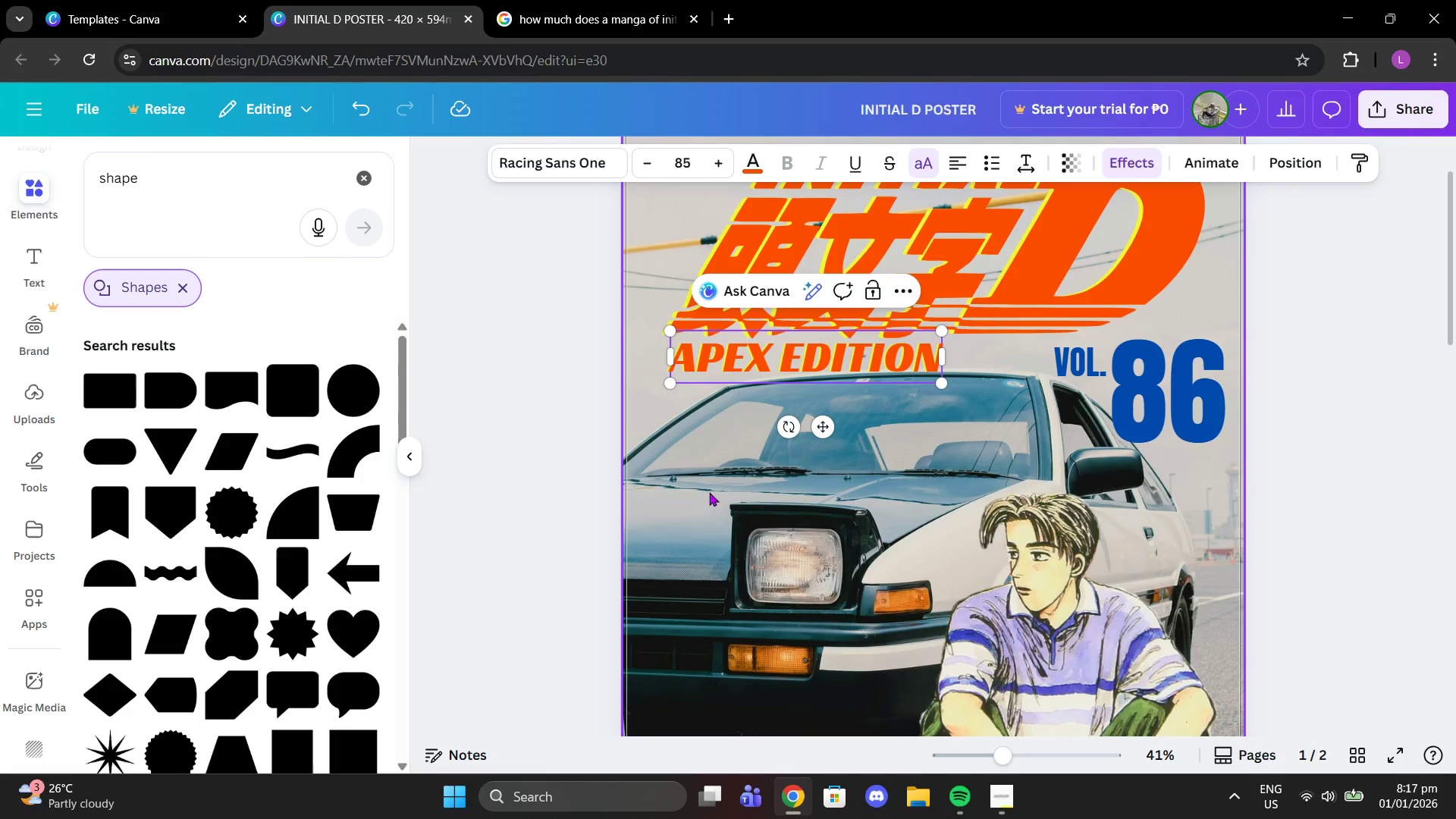 
hold_key(key=ShiftLeft, duration=0.97)
 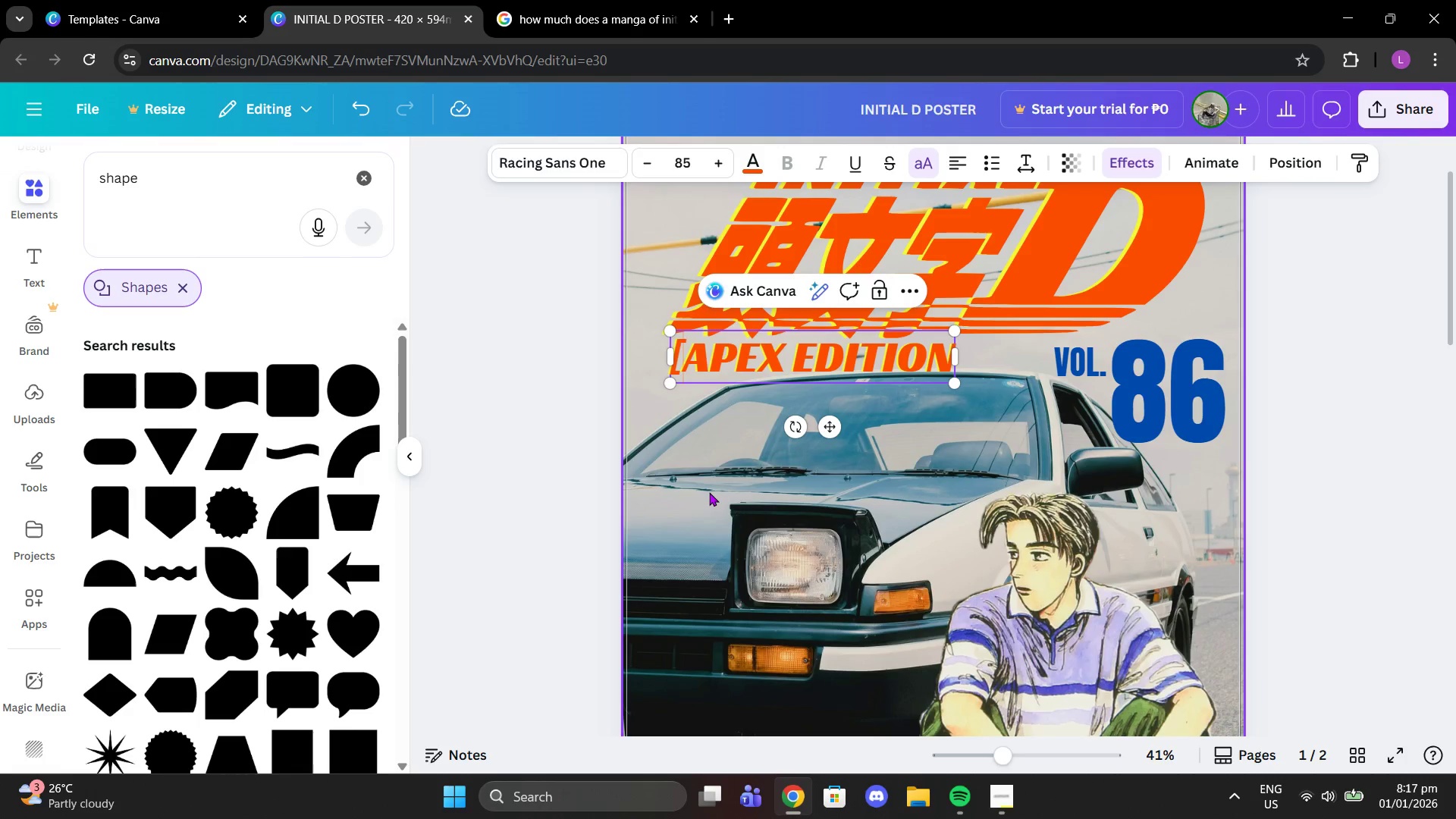 
key(BracketLeft)
 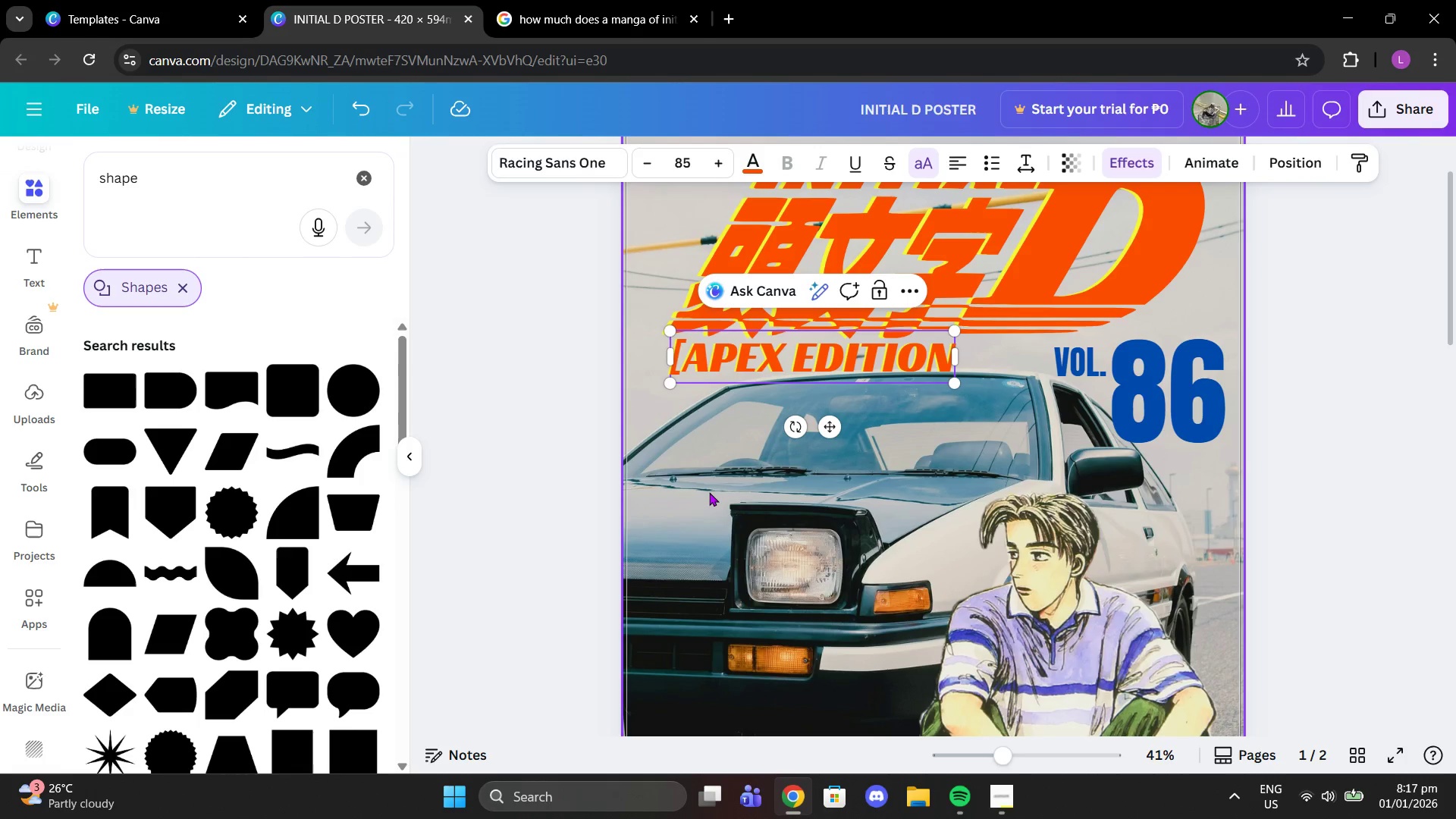 
hold_key(key=ArrowRight, duration=0.94)
 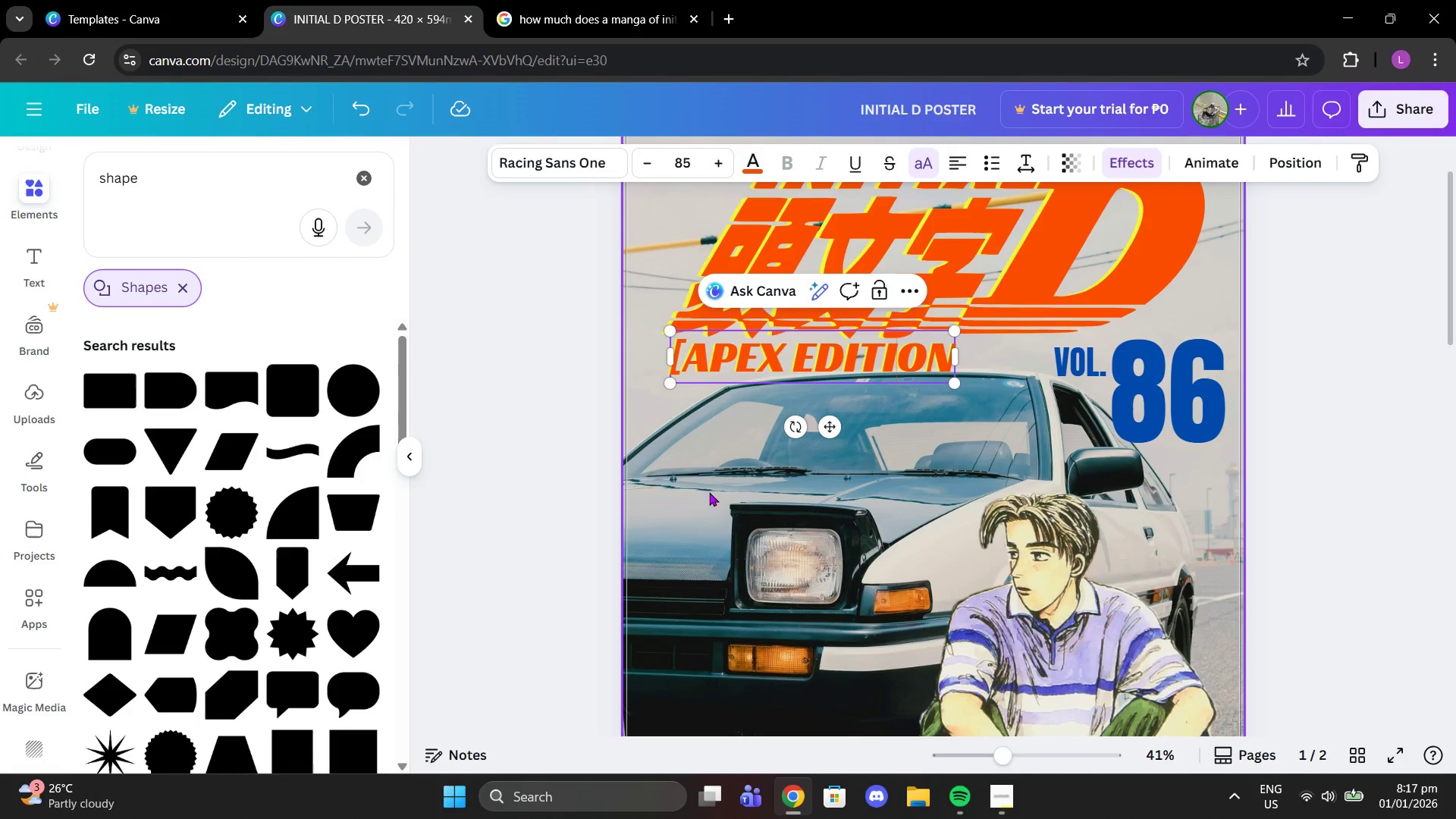 
key(ArrowRight)
 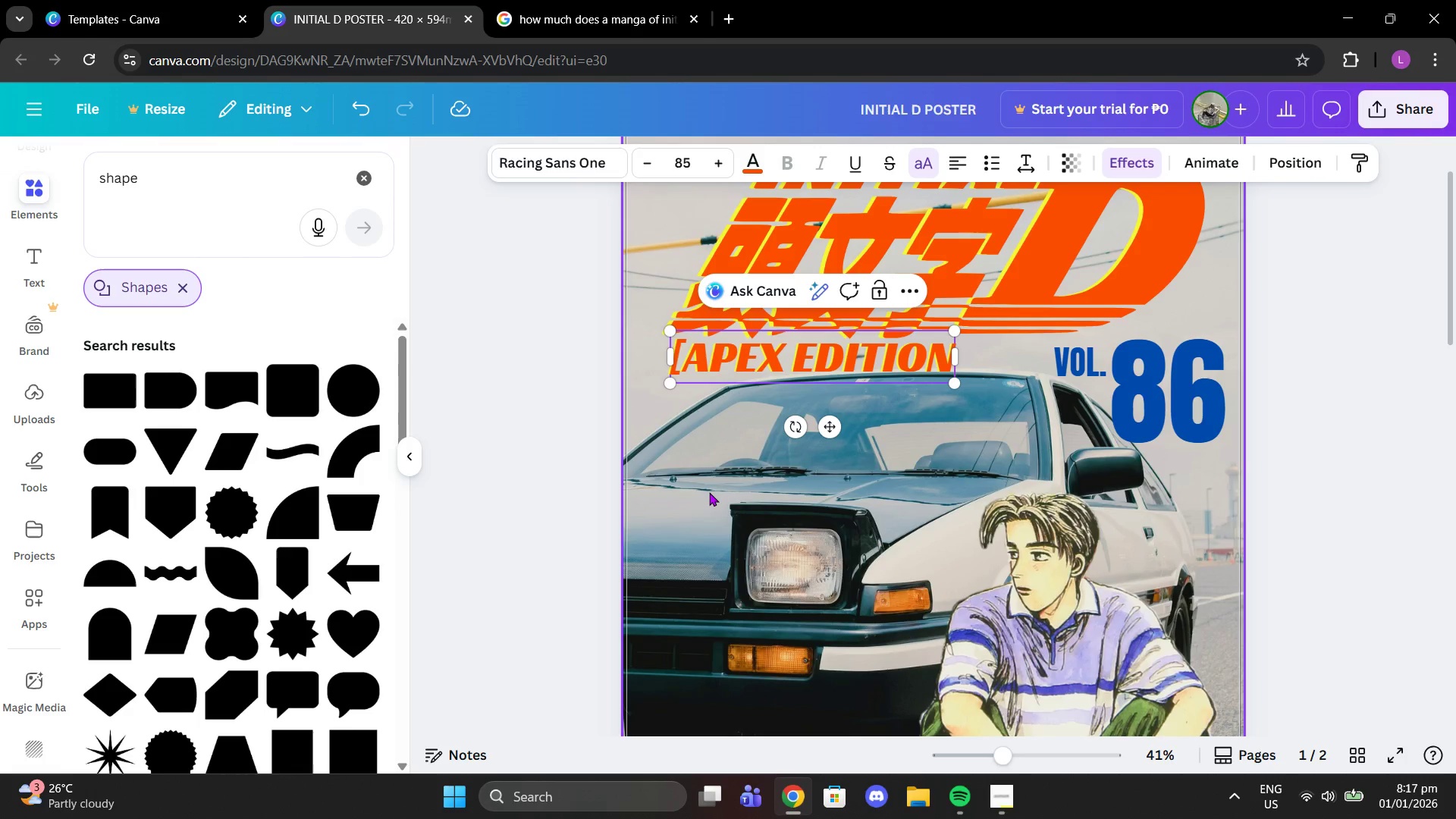 
key(ArrowRight)
 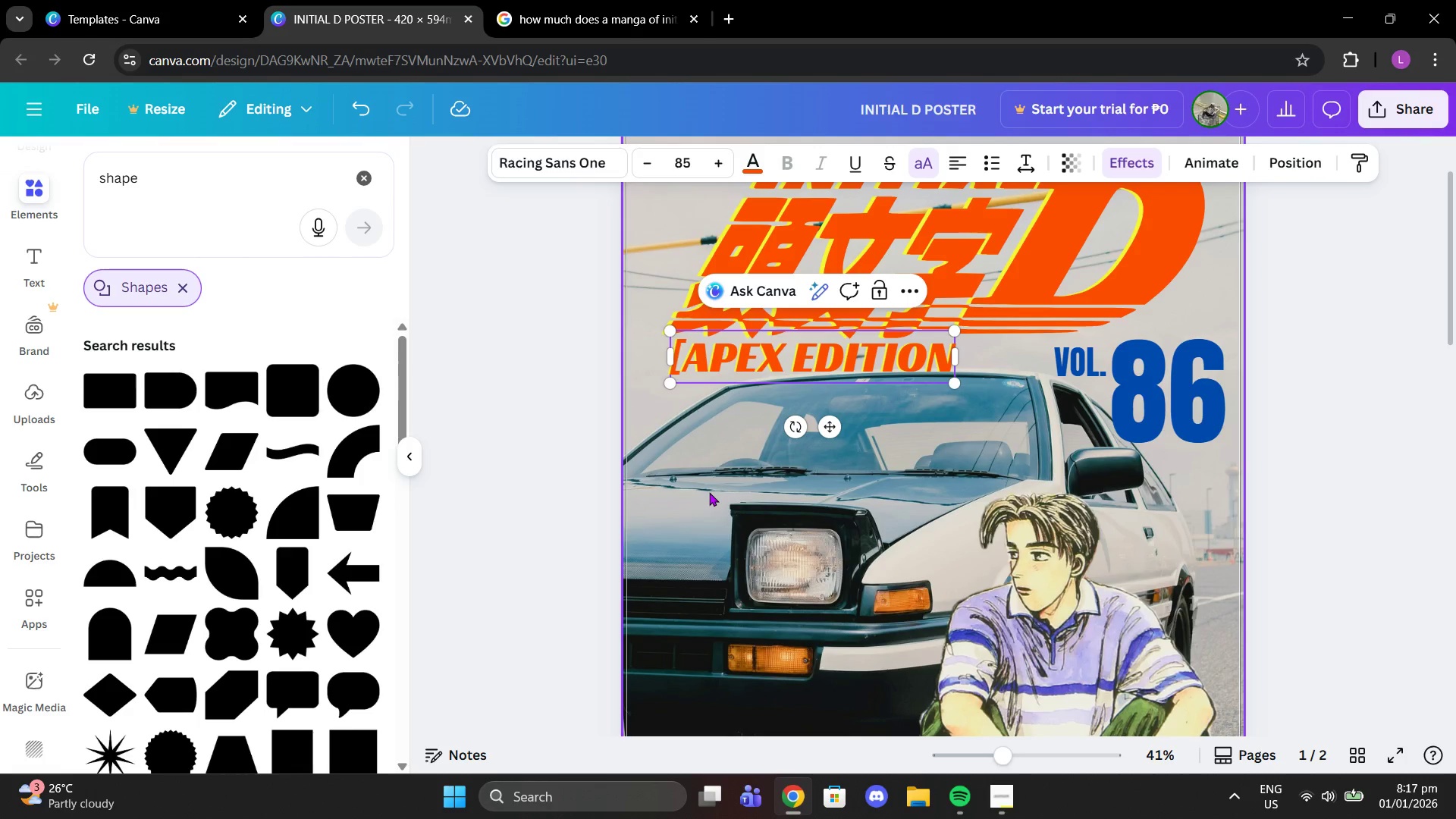 
key(Shift+BracketRight)
 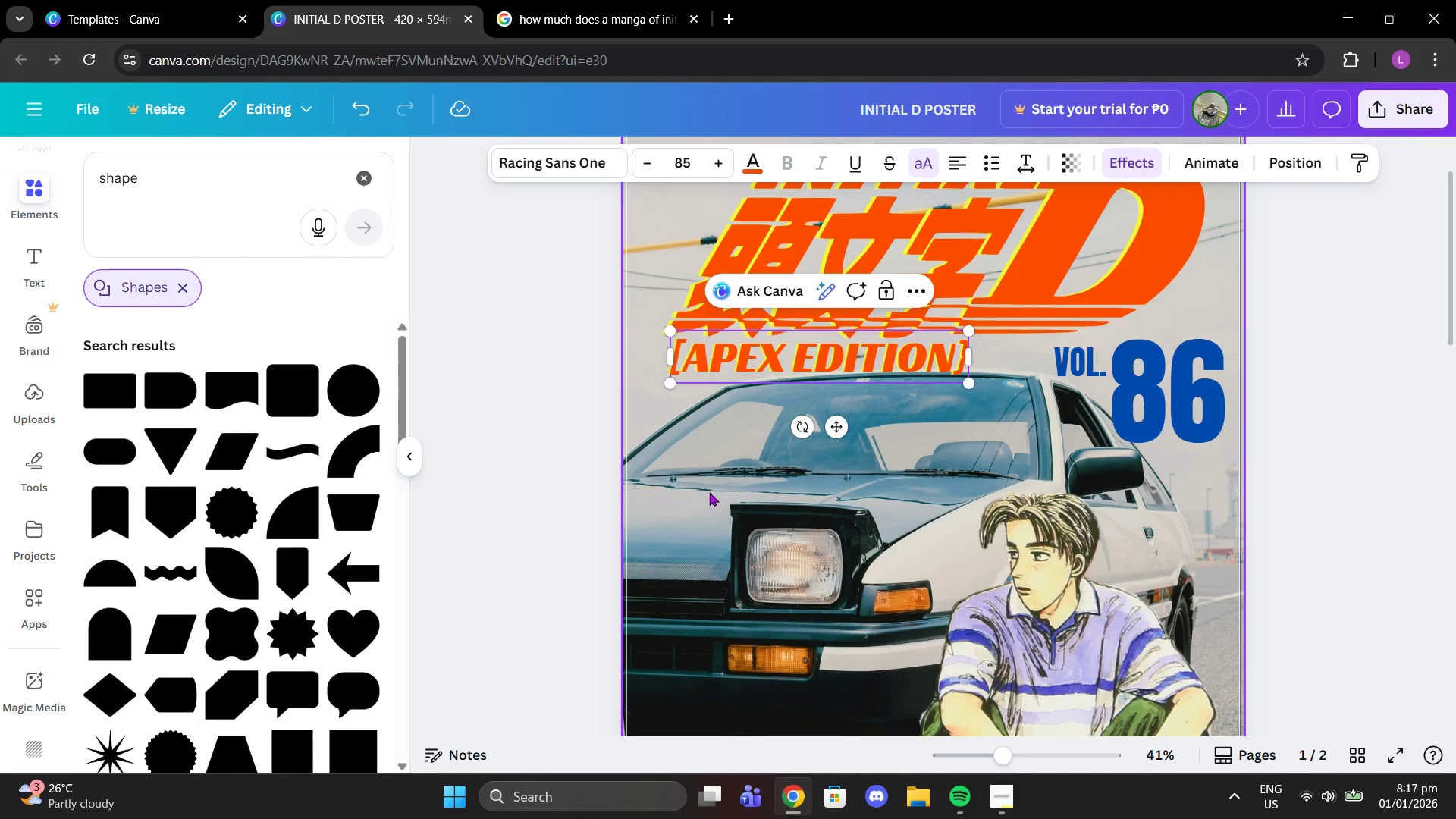 
key(Backspace)
 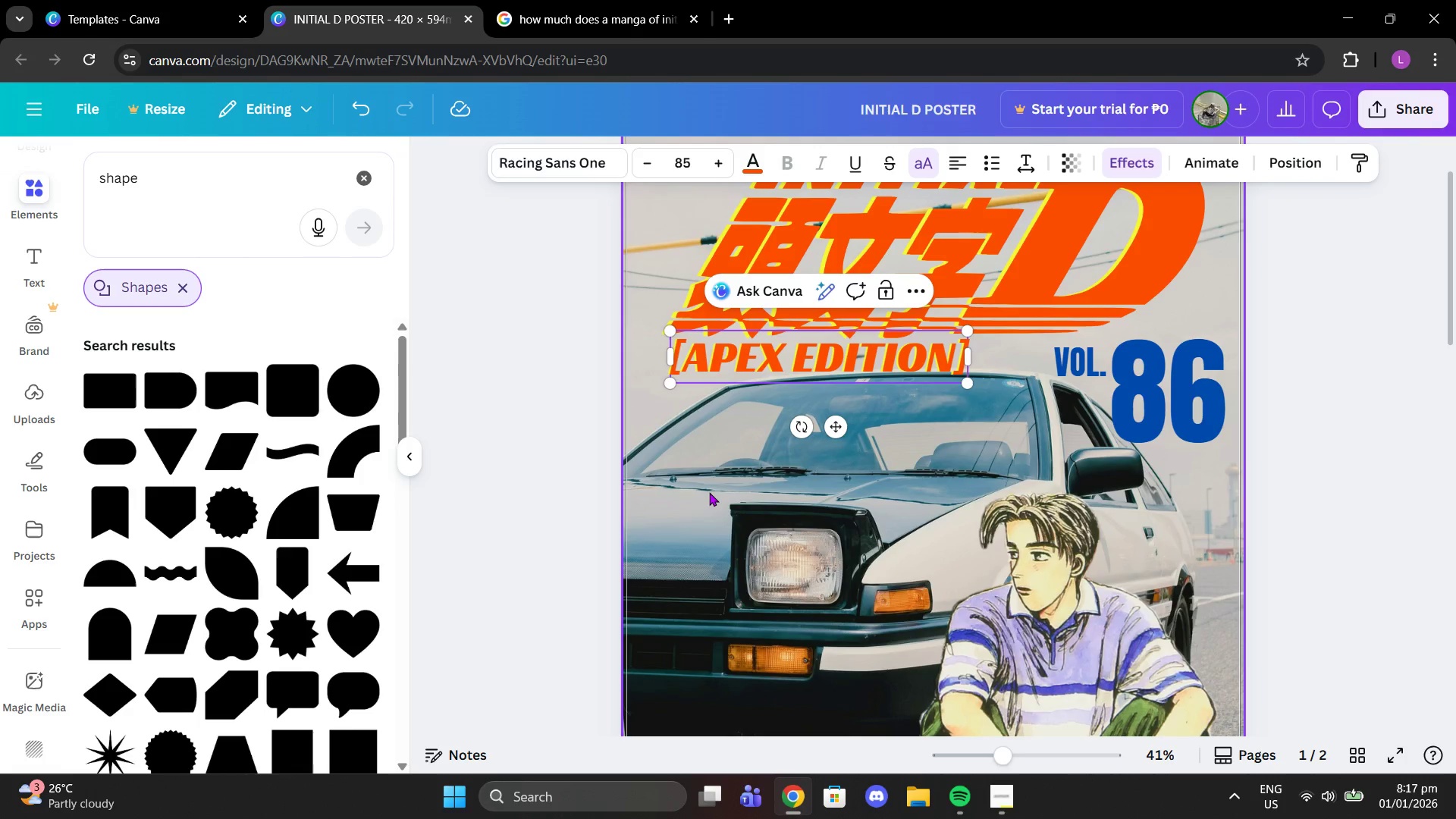 
key(BracketRight)
 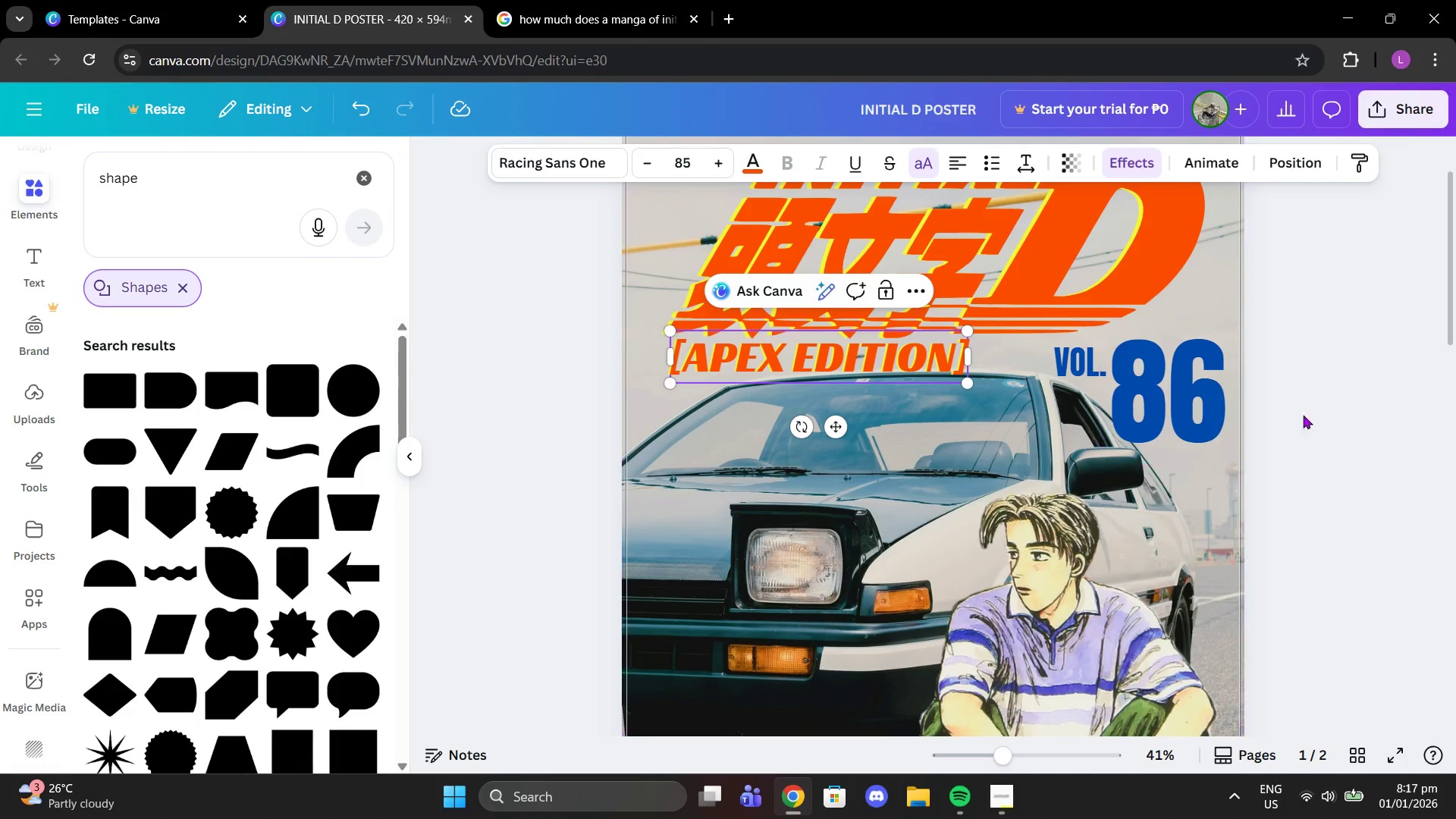 
left_click([1341, 405])
 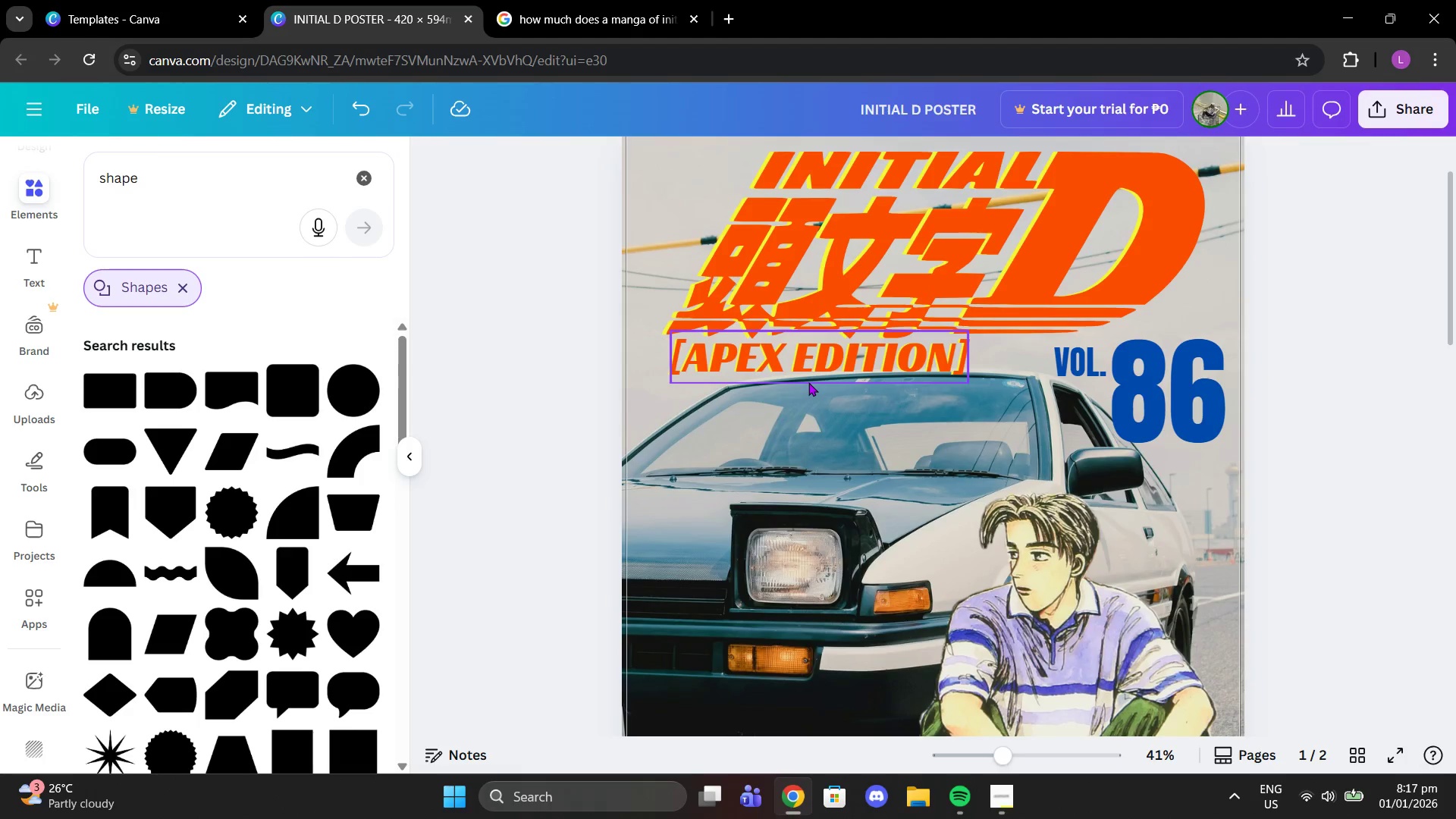 
left_click_drag(start_coordinate=[806, 372], to_coordinate=[795, 371])
 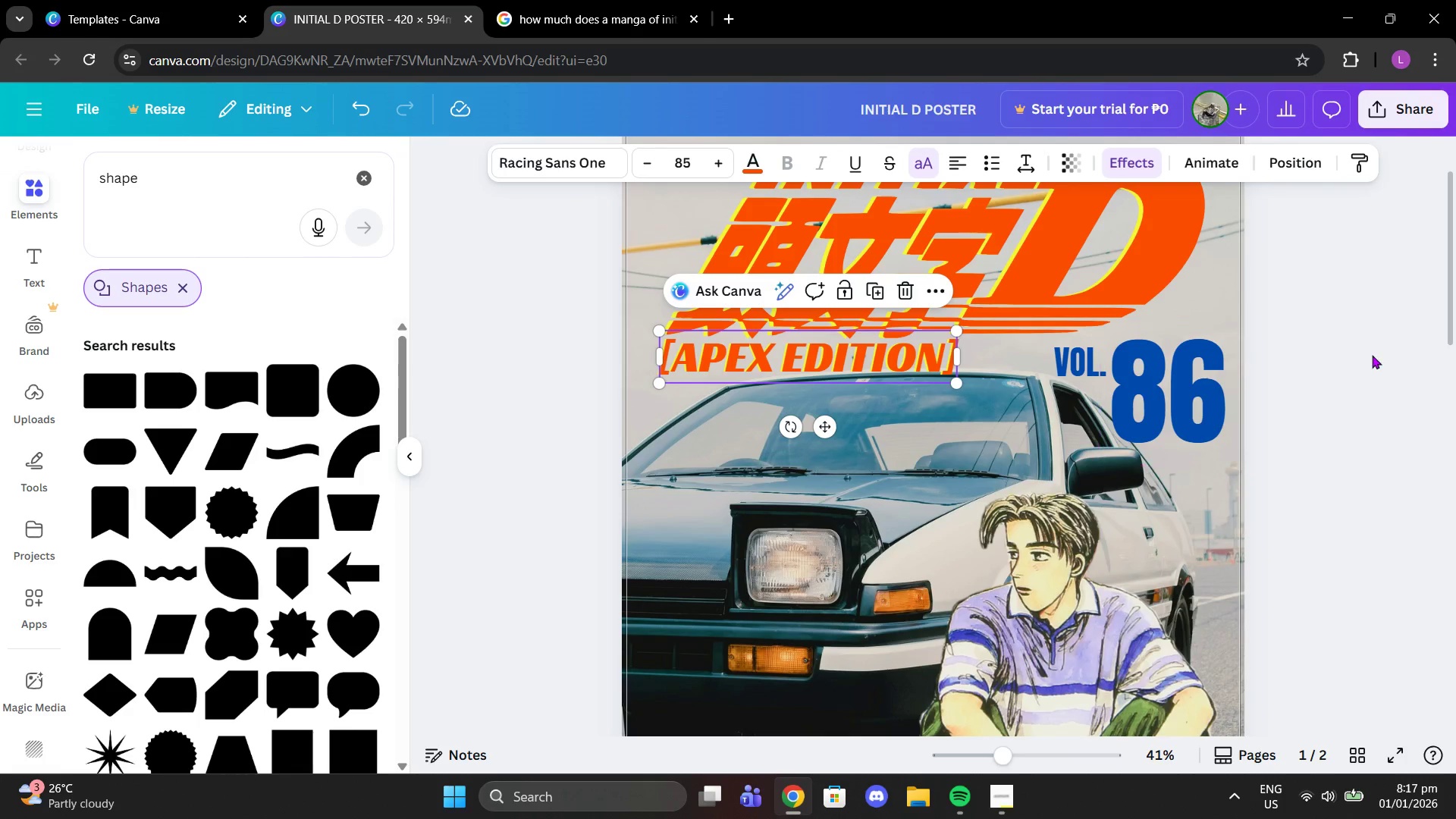 
left_click([1373, 354])
 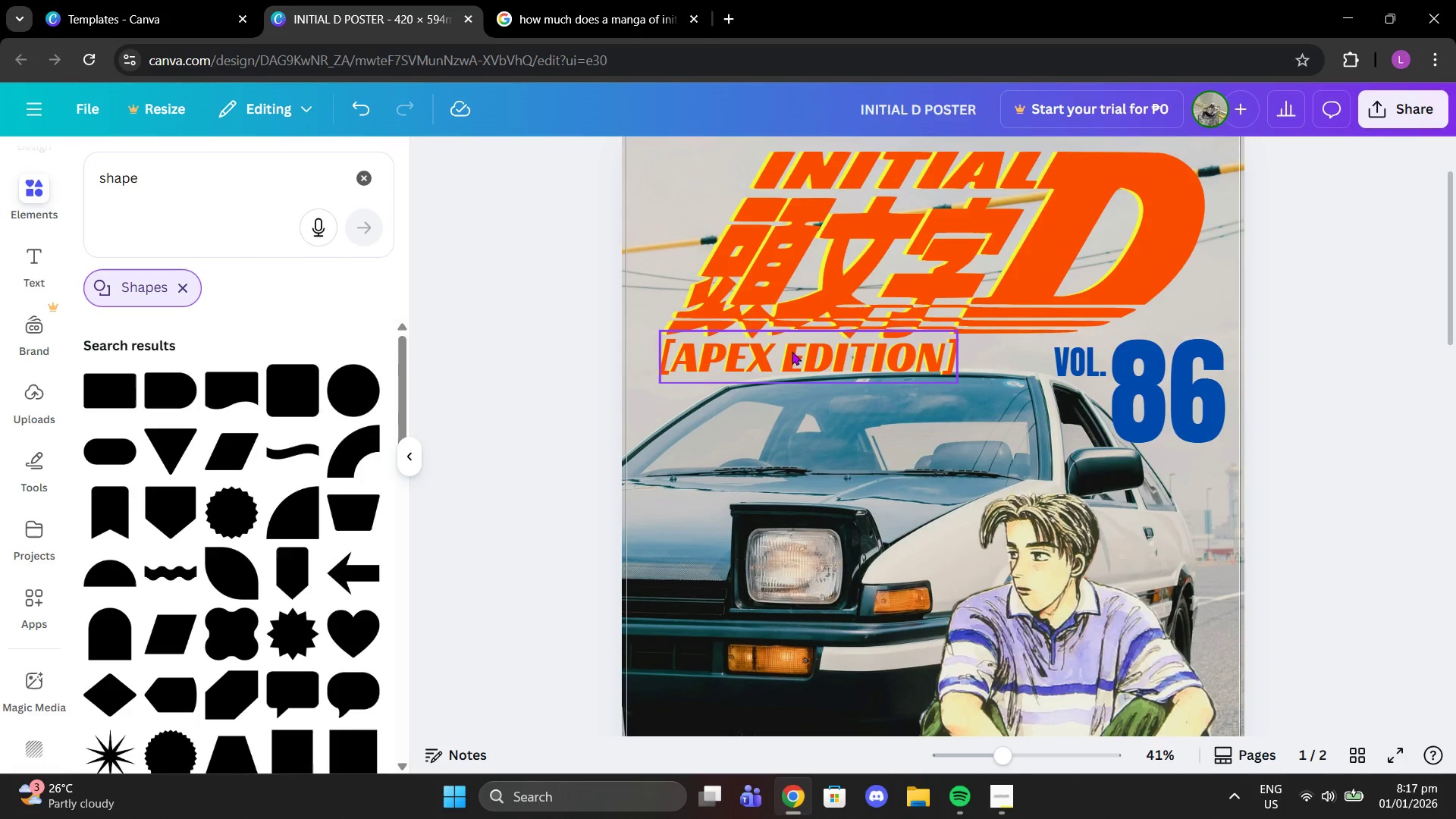 
double_click([795, 352])
 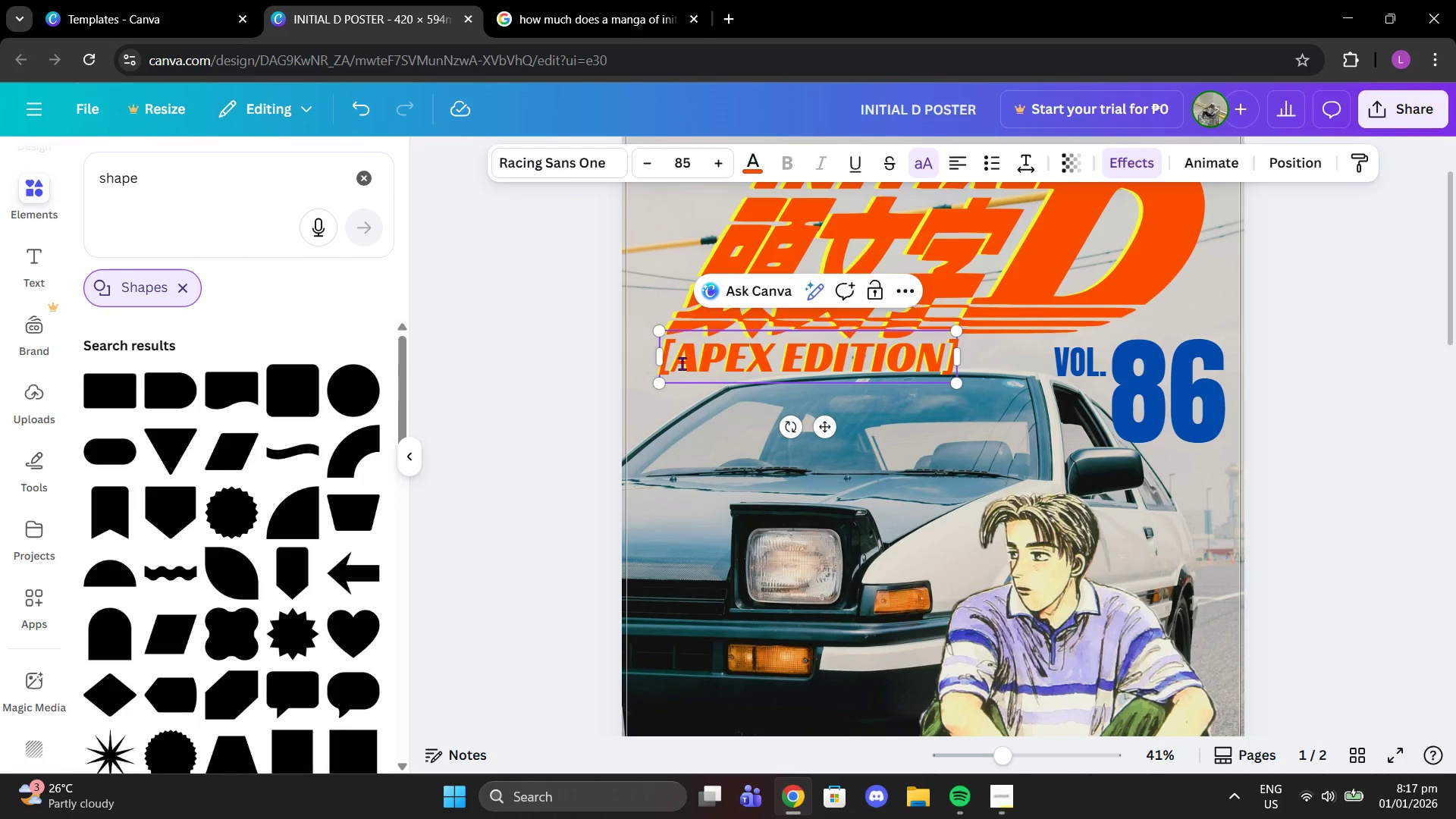 
left_click([676, 360])
 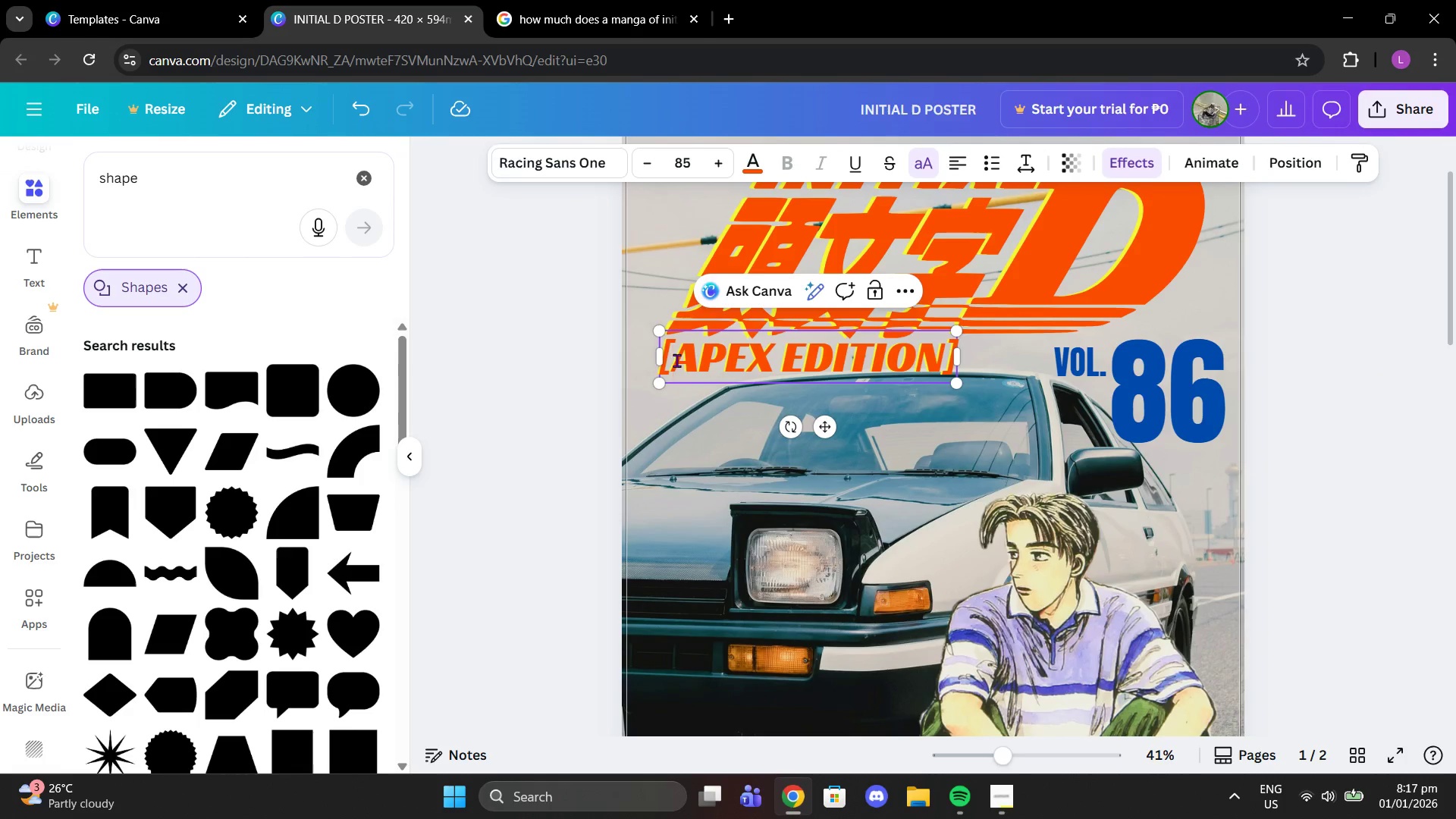 
key(Backspace)
 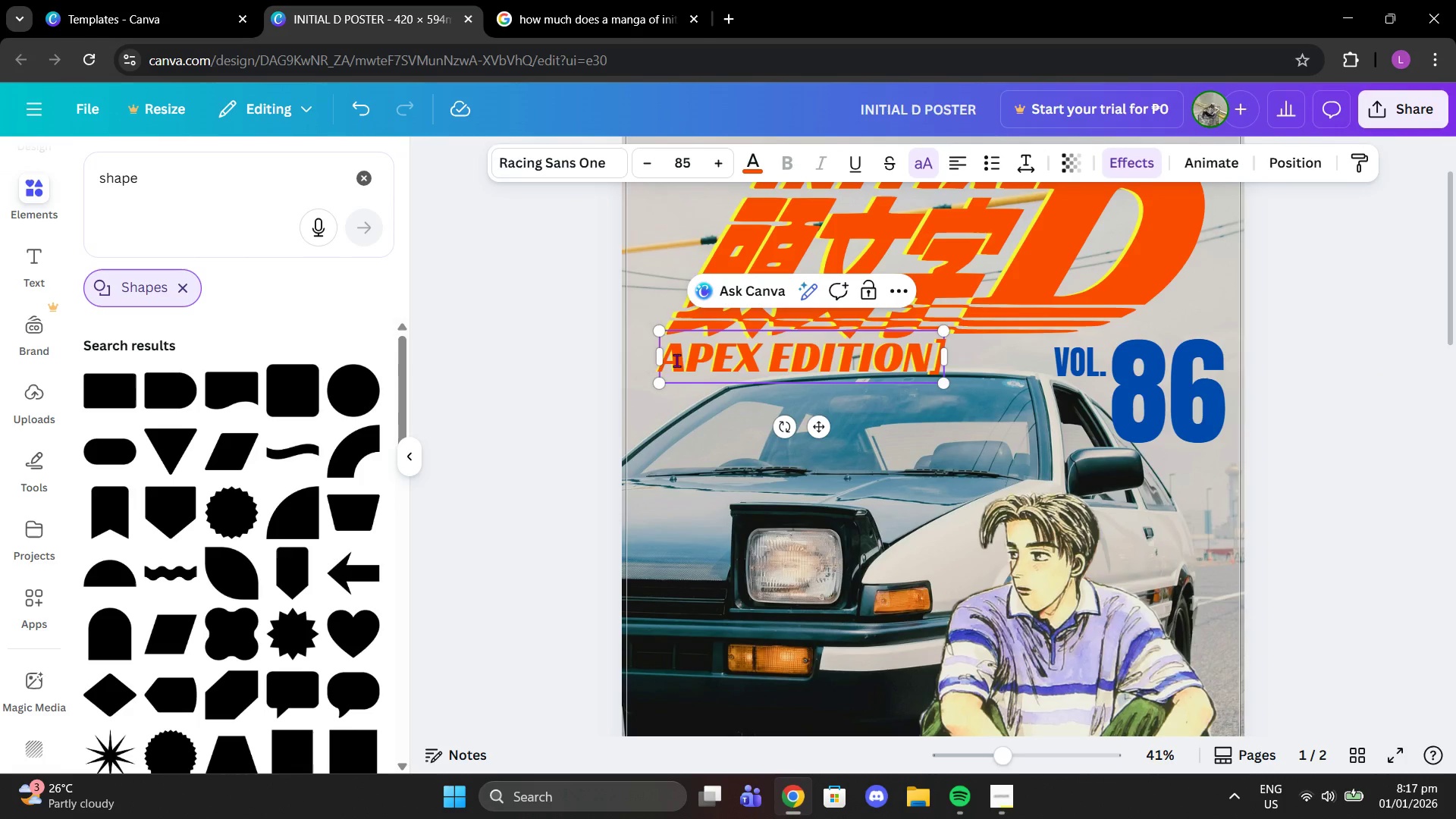 
key(Shift+Semicolon)
 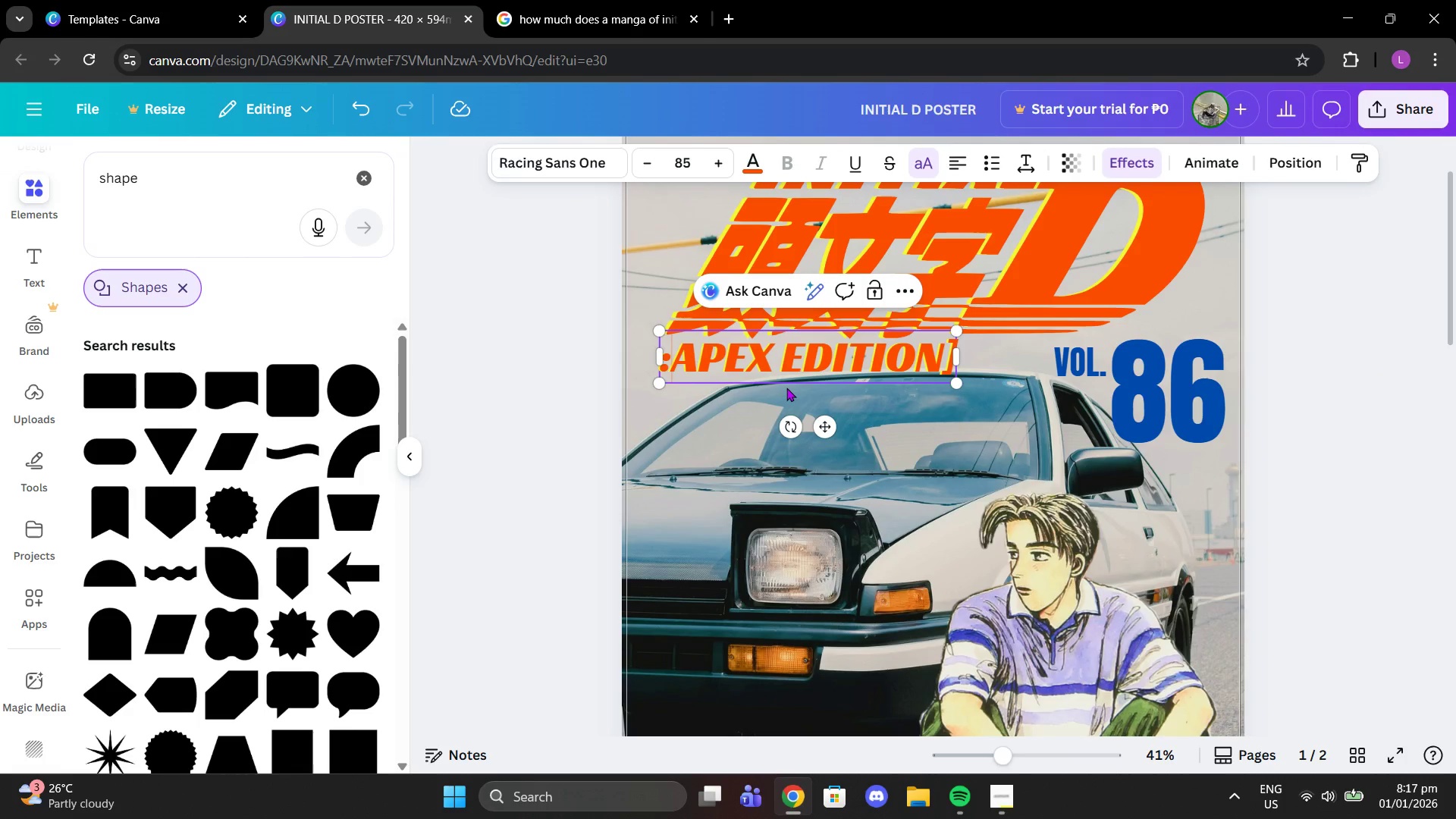 
key(X)
 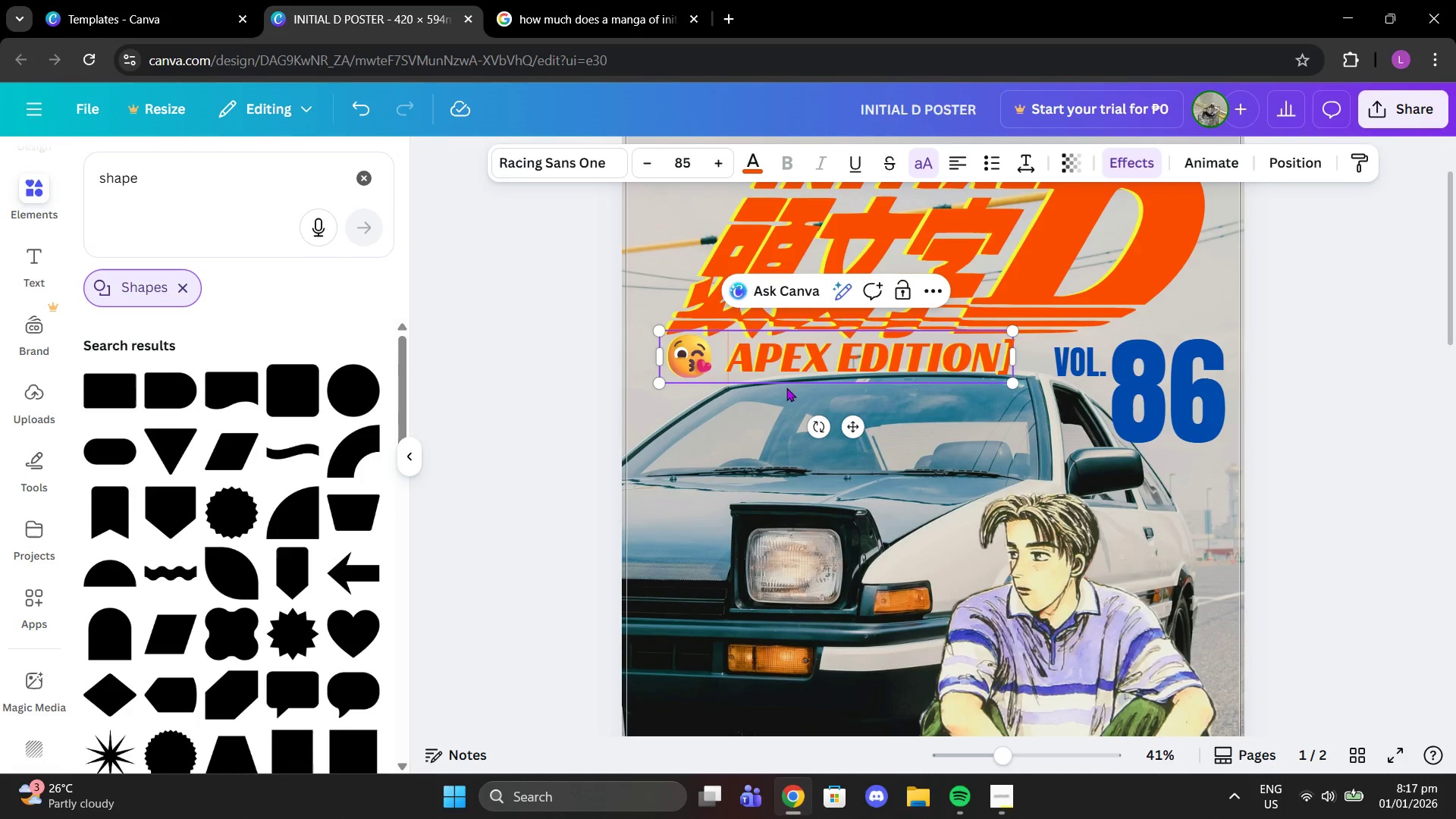 
key(Space)
 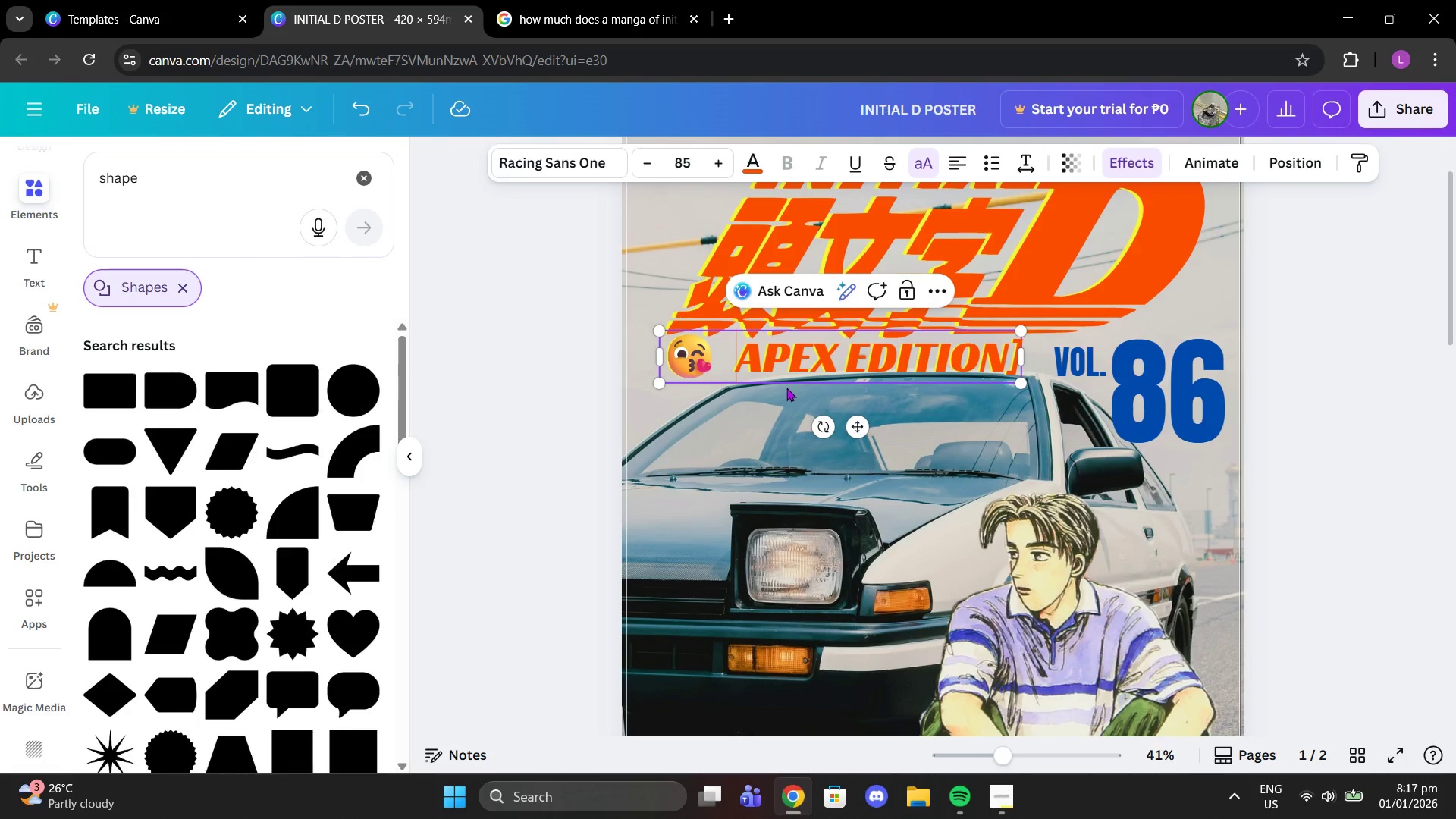 
key(Space)
 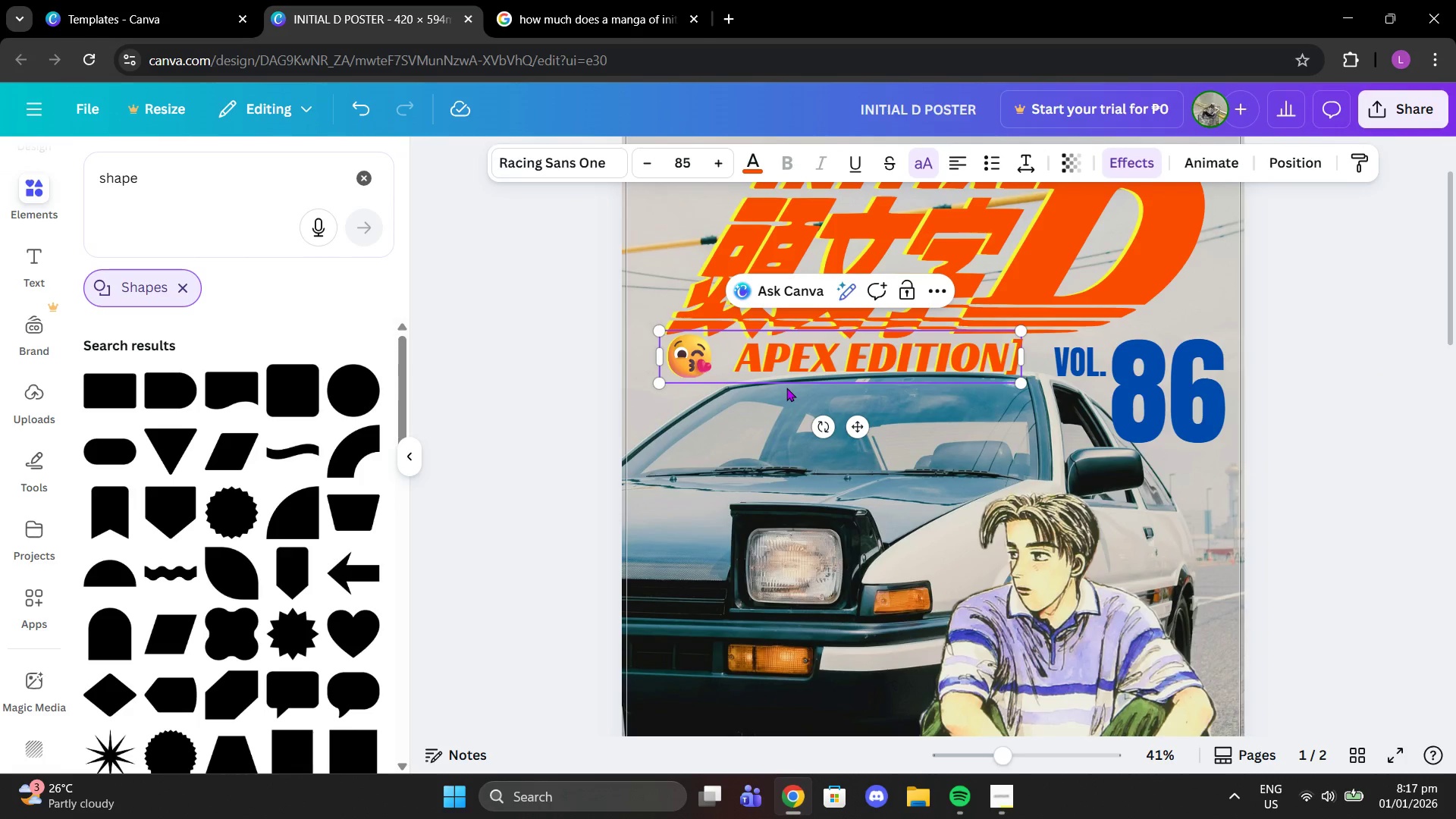 
key(Control+Z)
 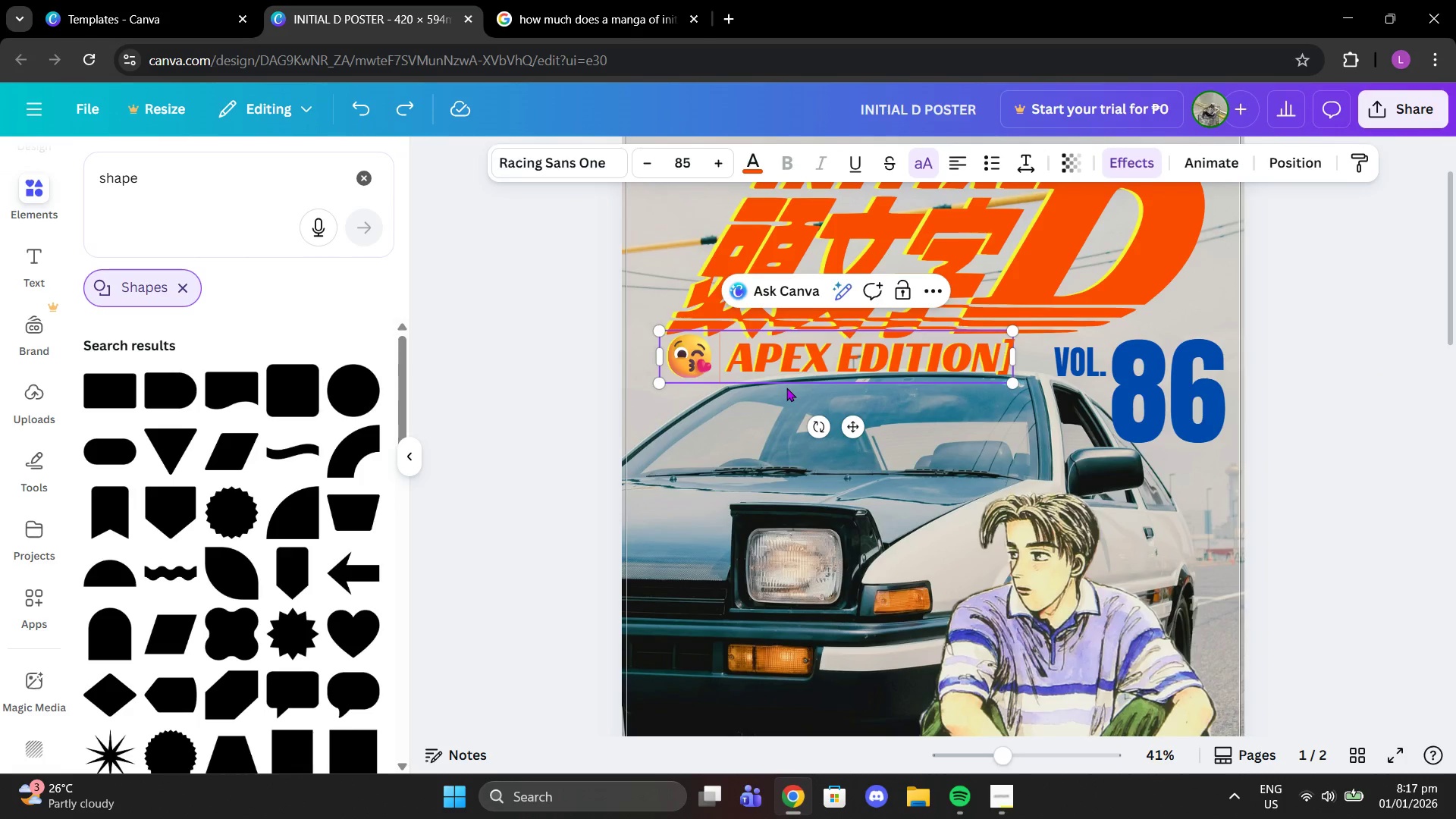 
key(Control+Z)
 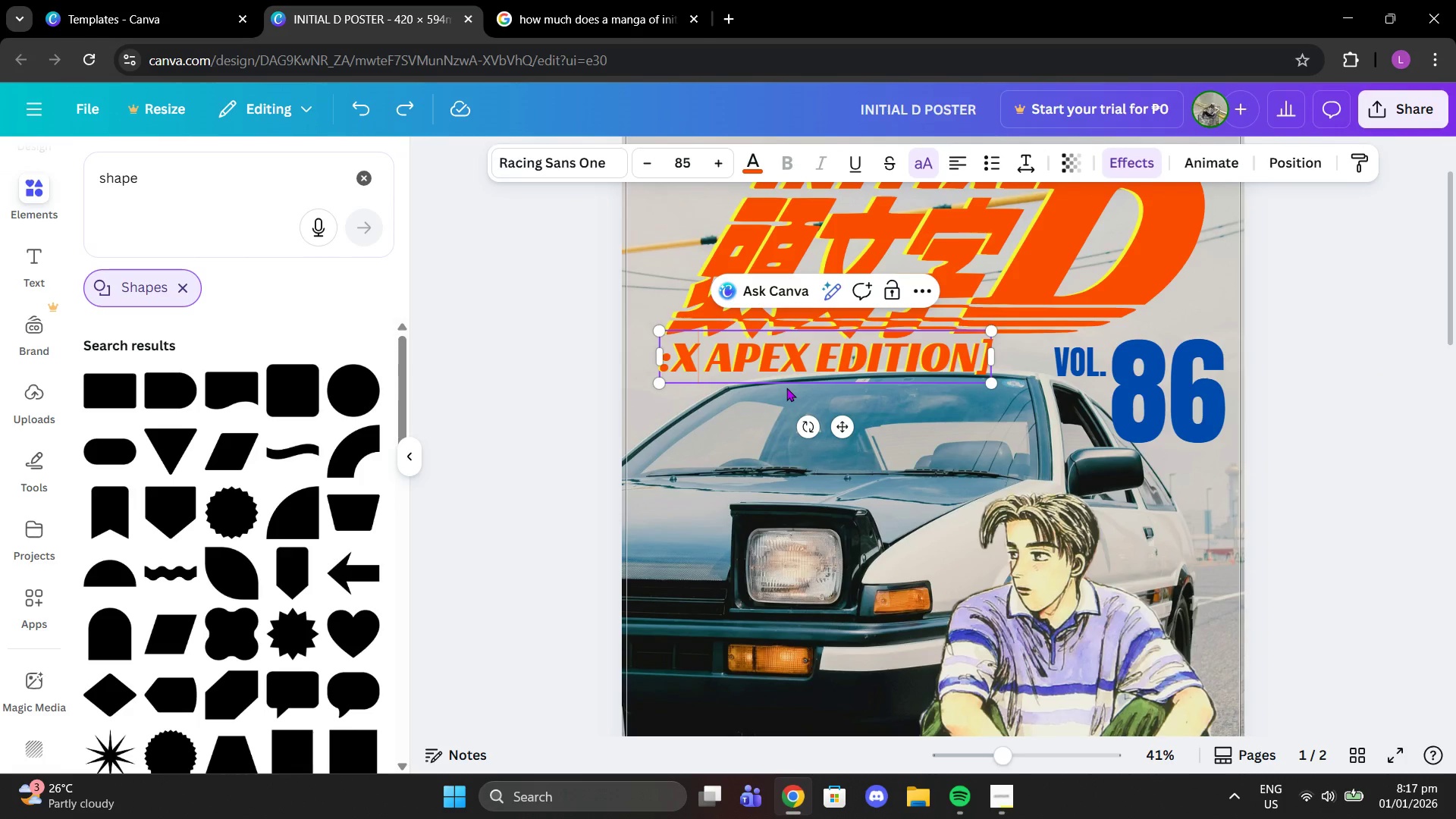 
key(Control+Z)
 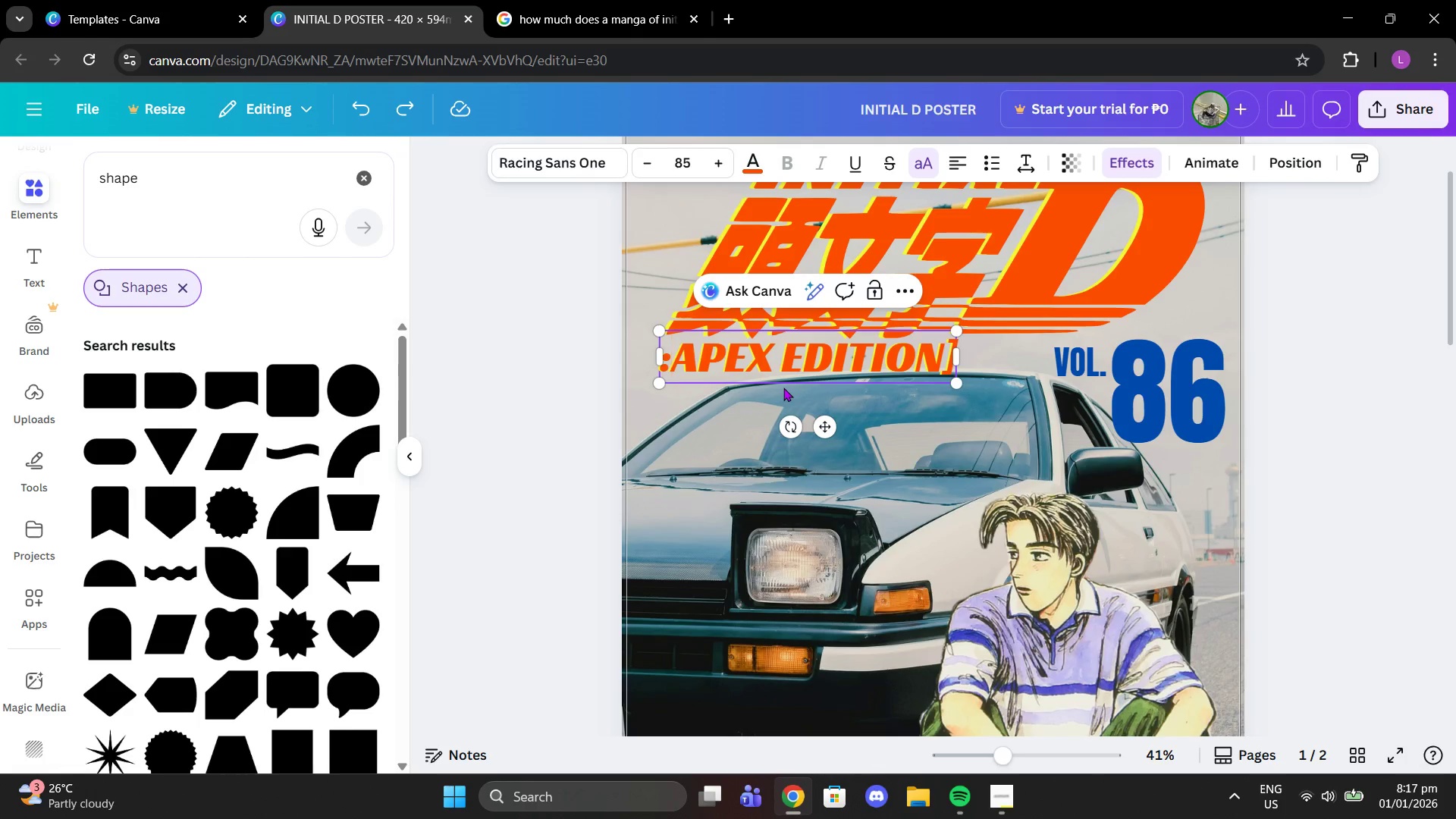 
key(Space)
 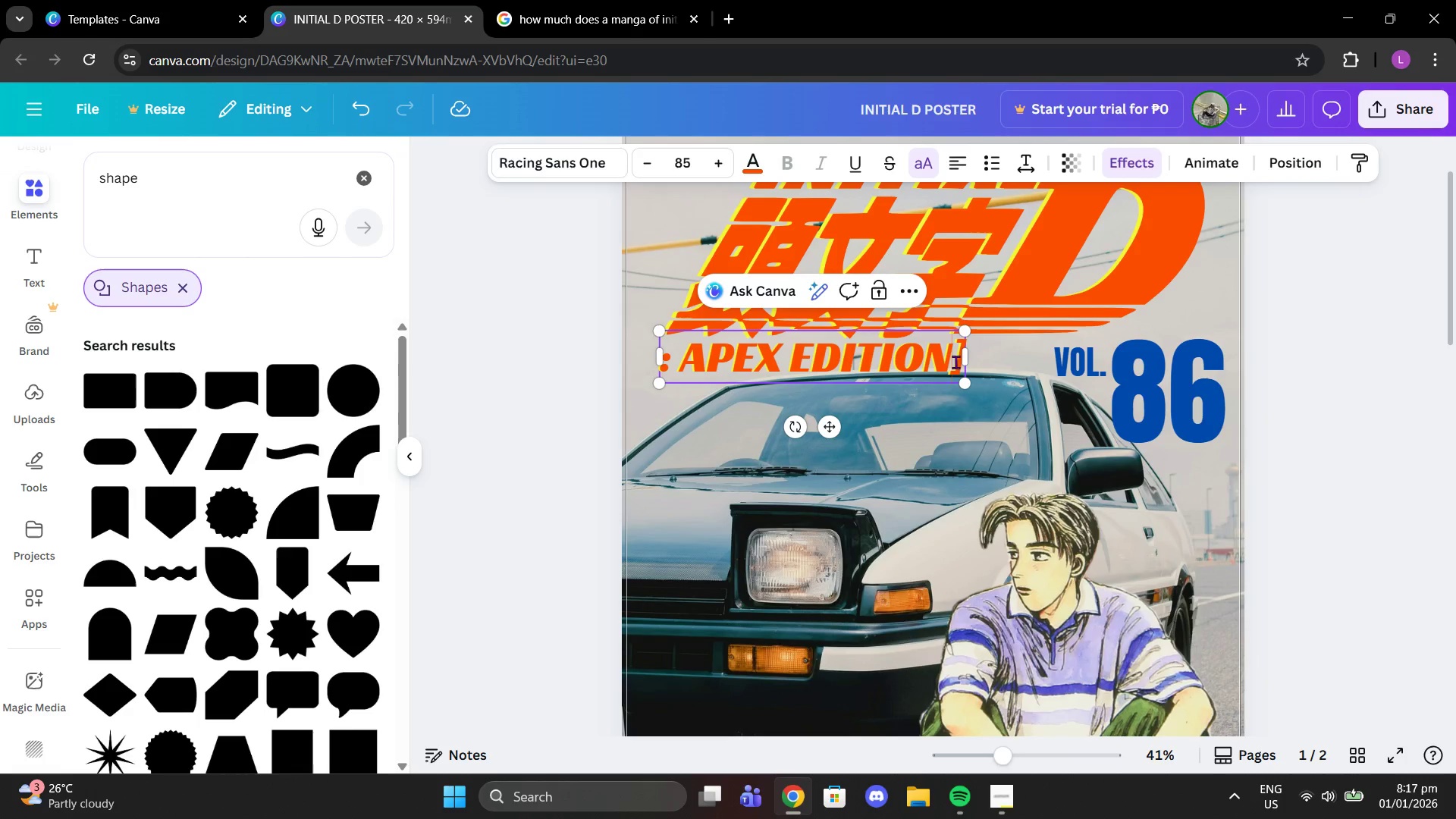 
left_click([962, 362])
 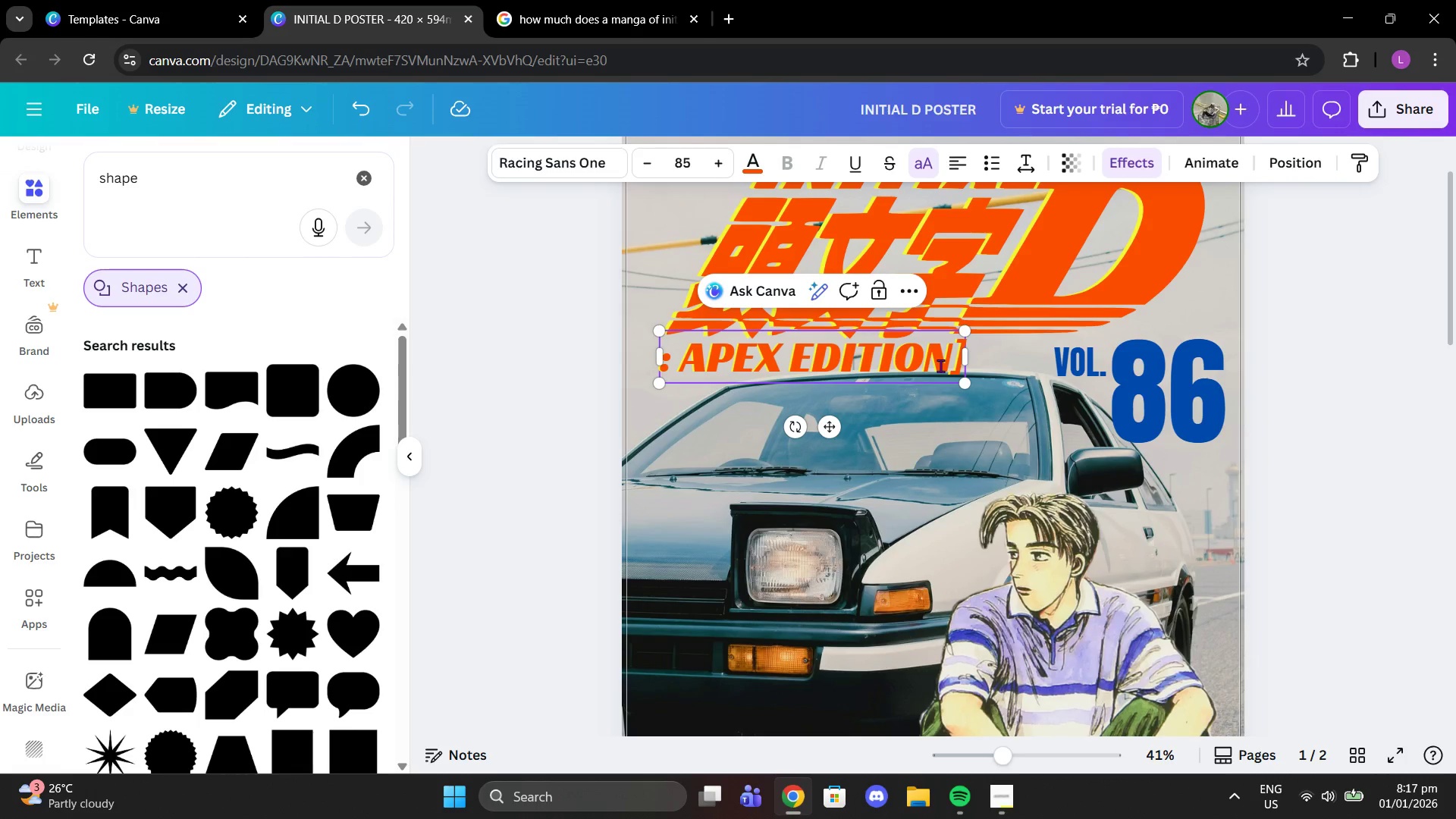 
key(Backspace)
 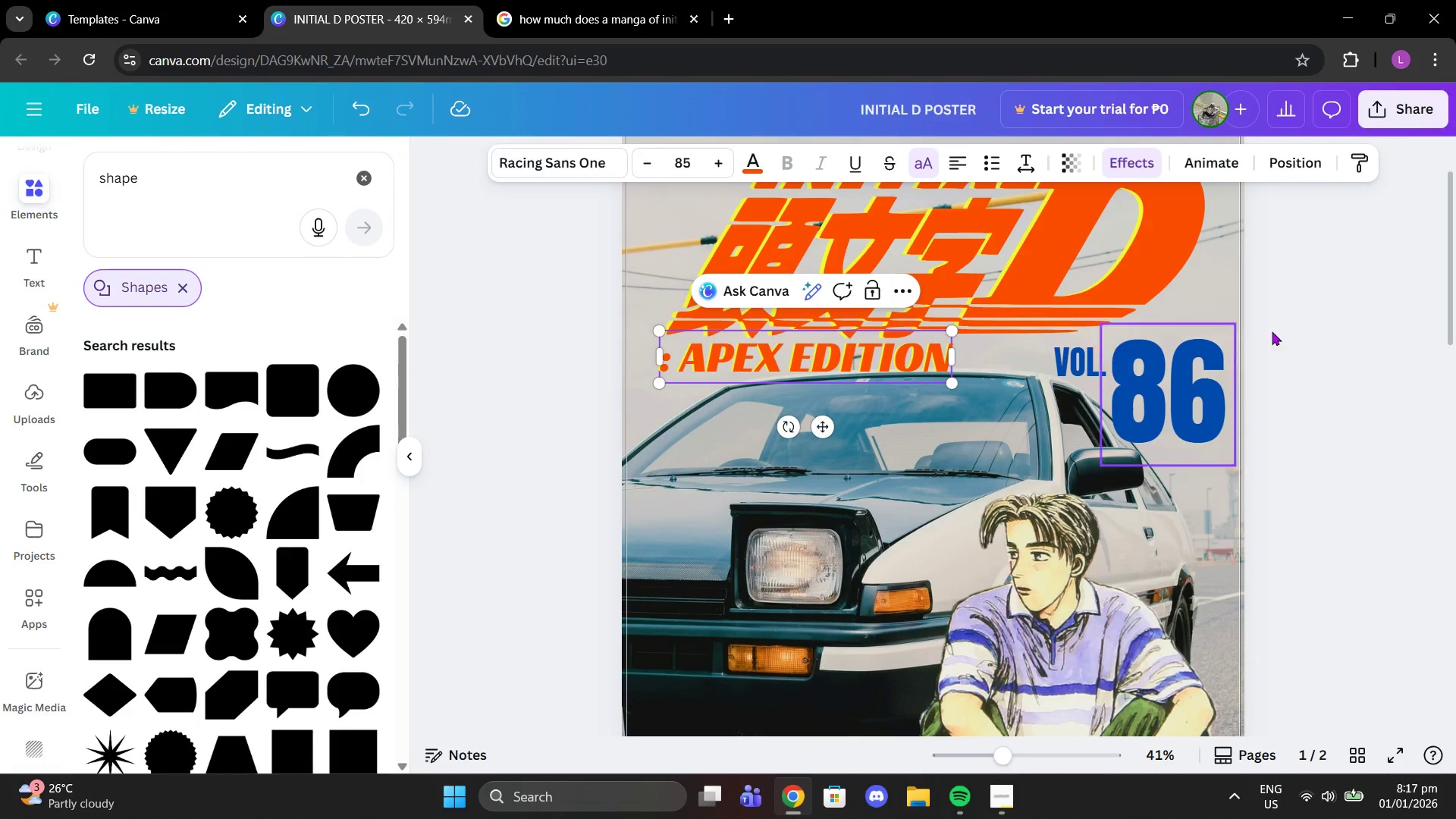 
left_click([1288, 330])
 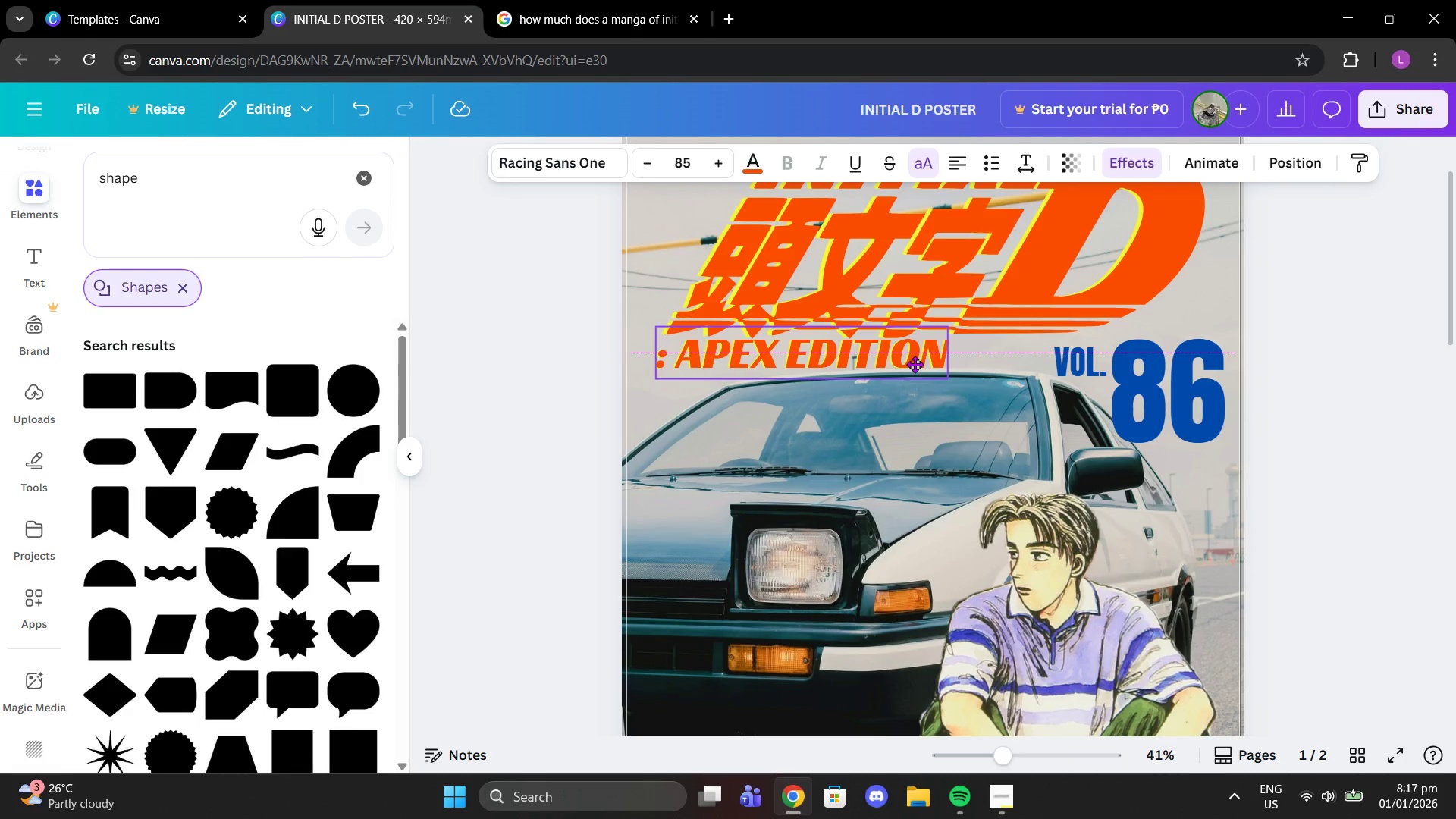 
wait(8.62)
 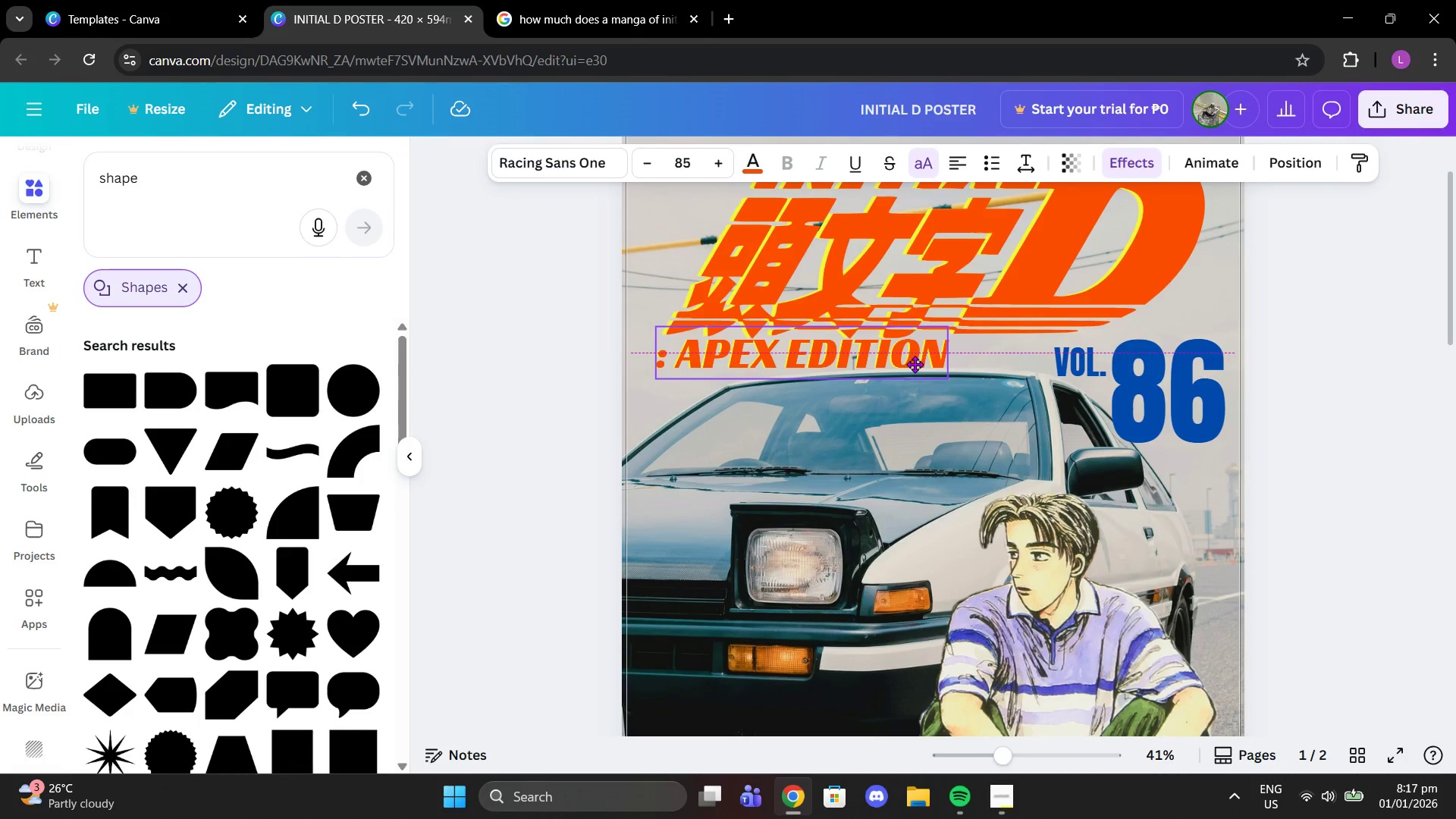 
double_click([675, 350])
 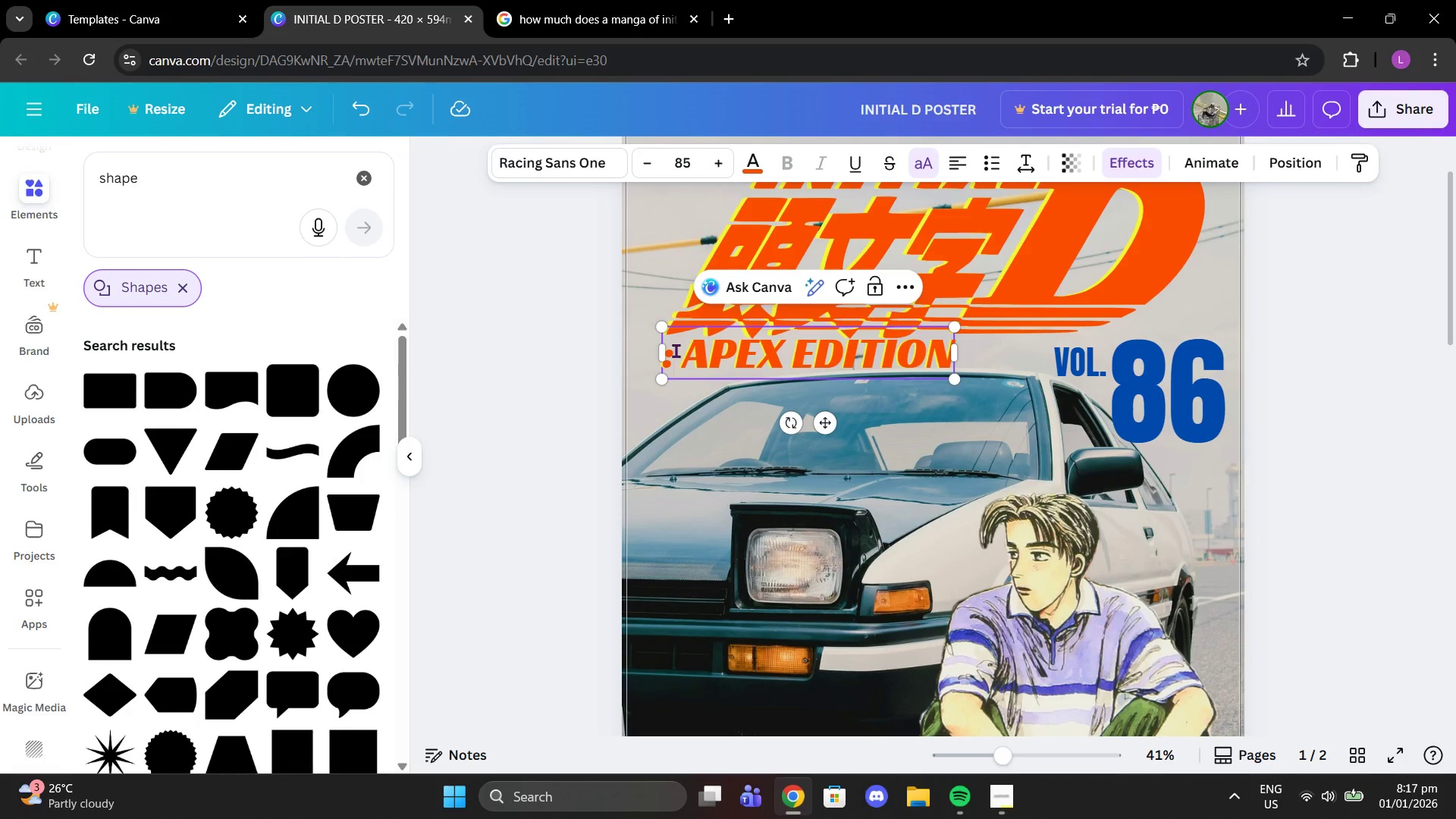 
key(ArrowRight)
 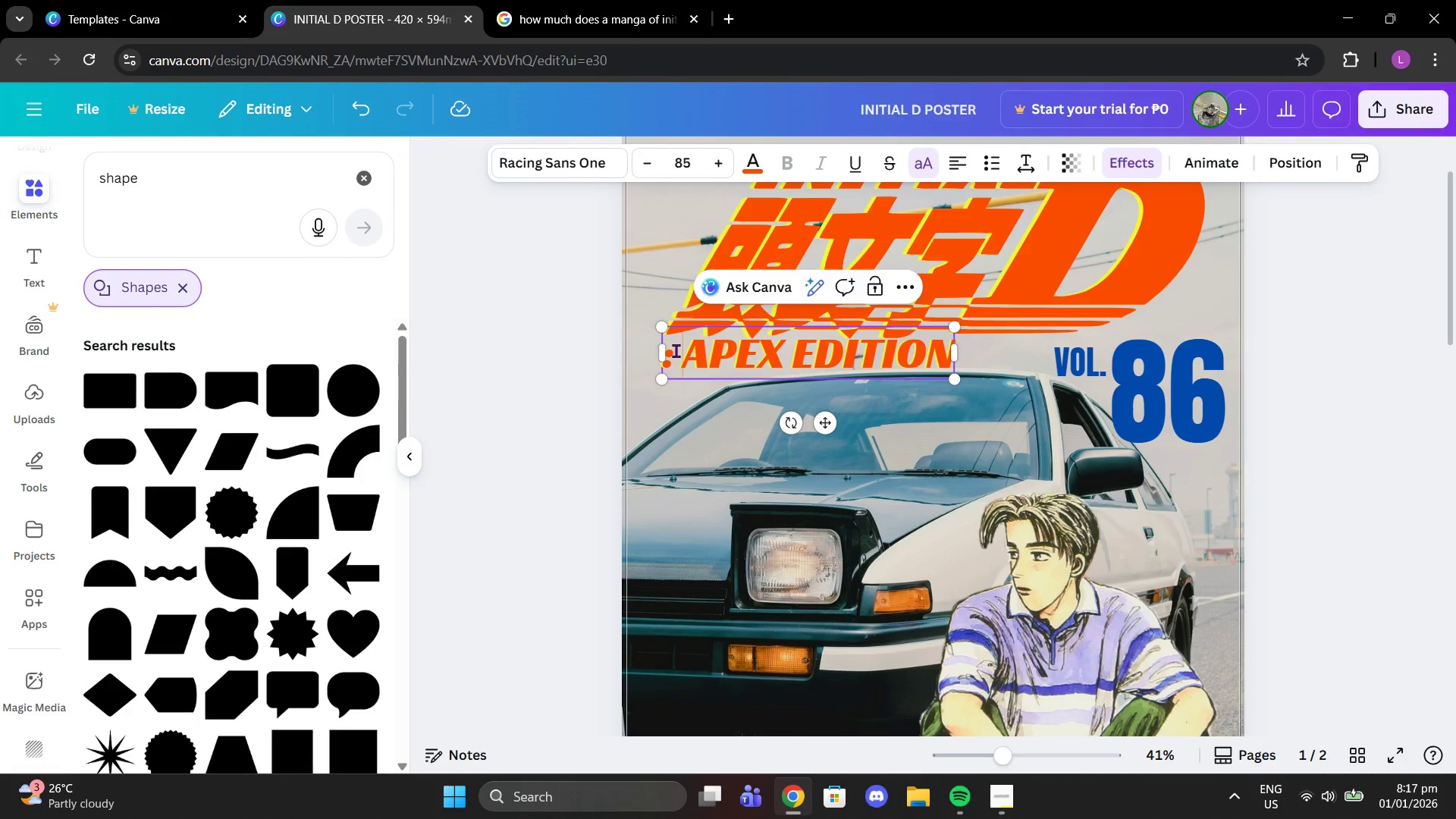 
key(Backspace)
 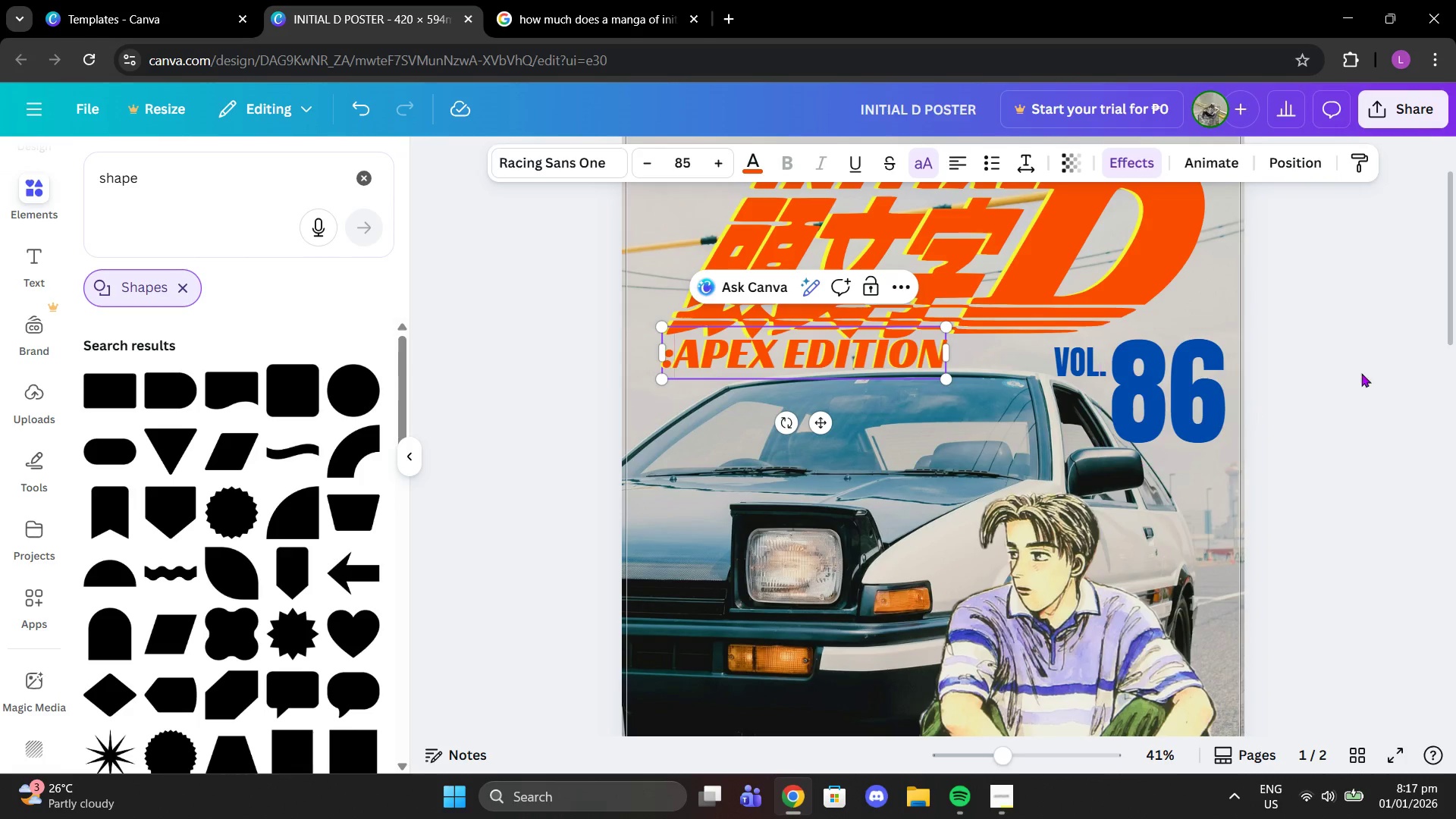 
left_click([1357, 371])
 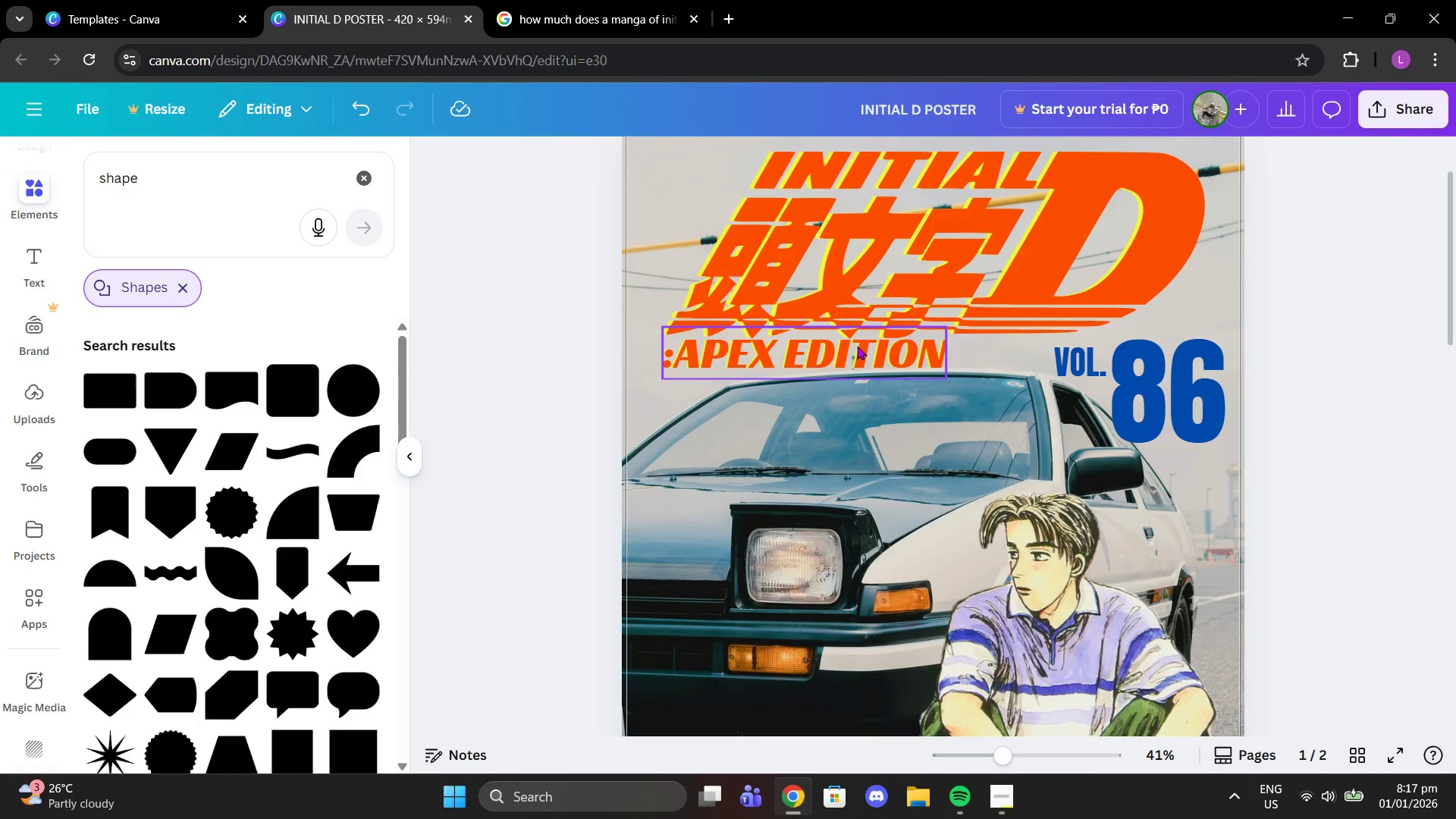 
left_click_drag(start_coordinate=[857, 350], to_coordinate=[855, 355])
 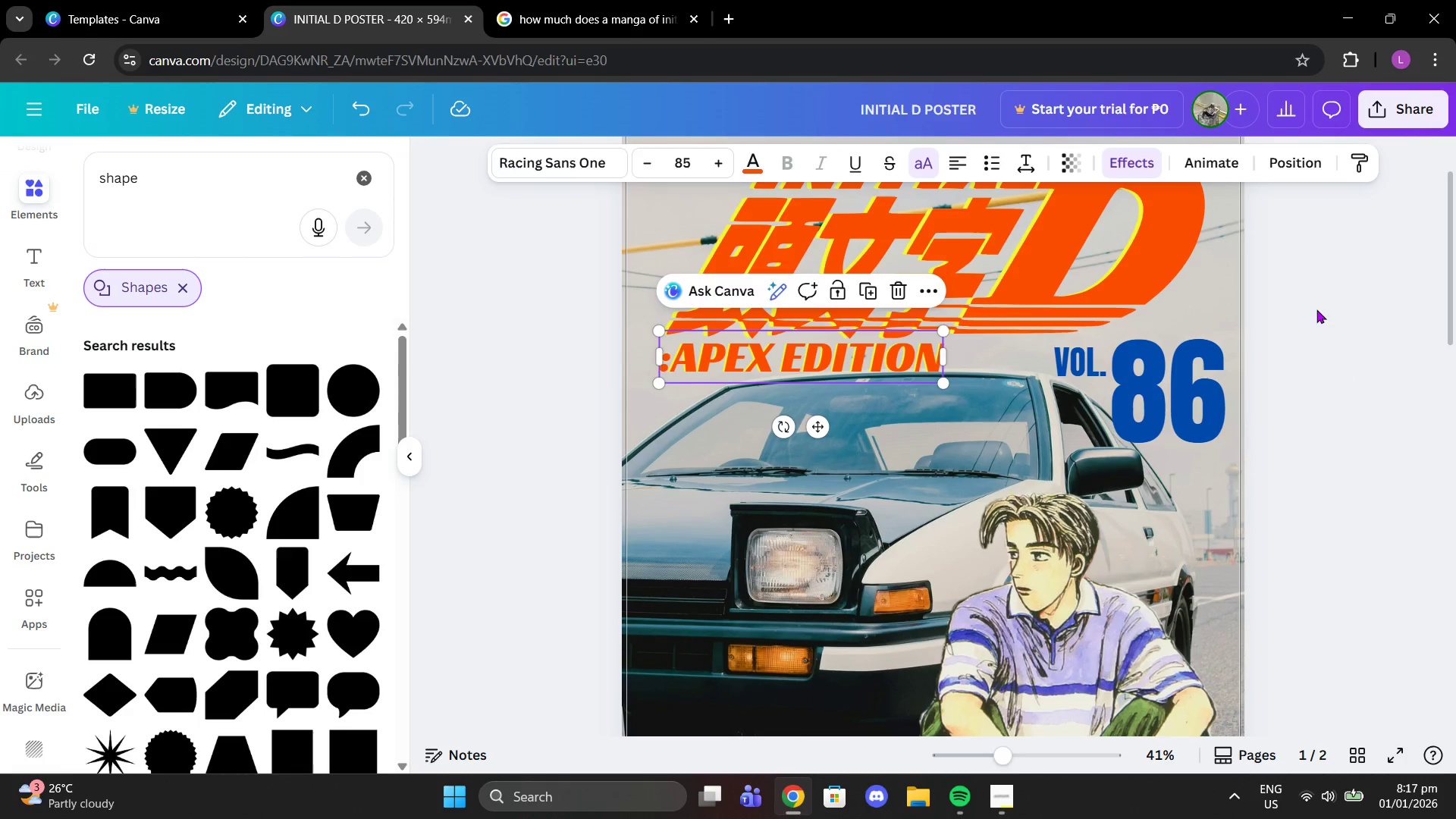 
left_click([1316, 309])
 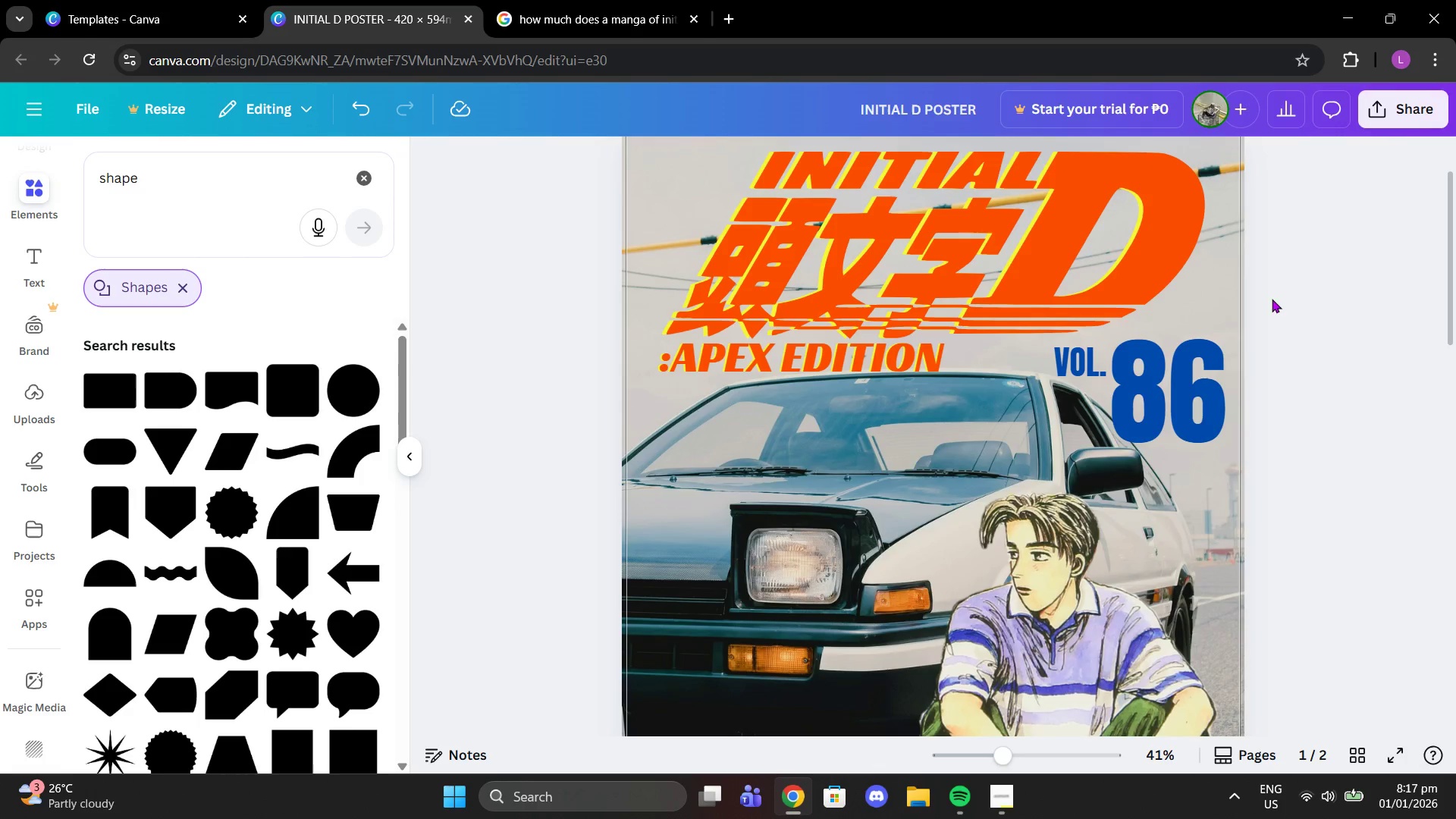 
left_click([1144, 423])
 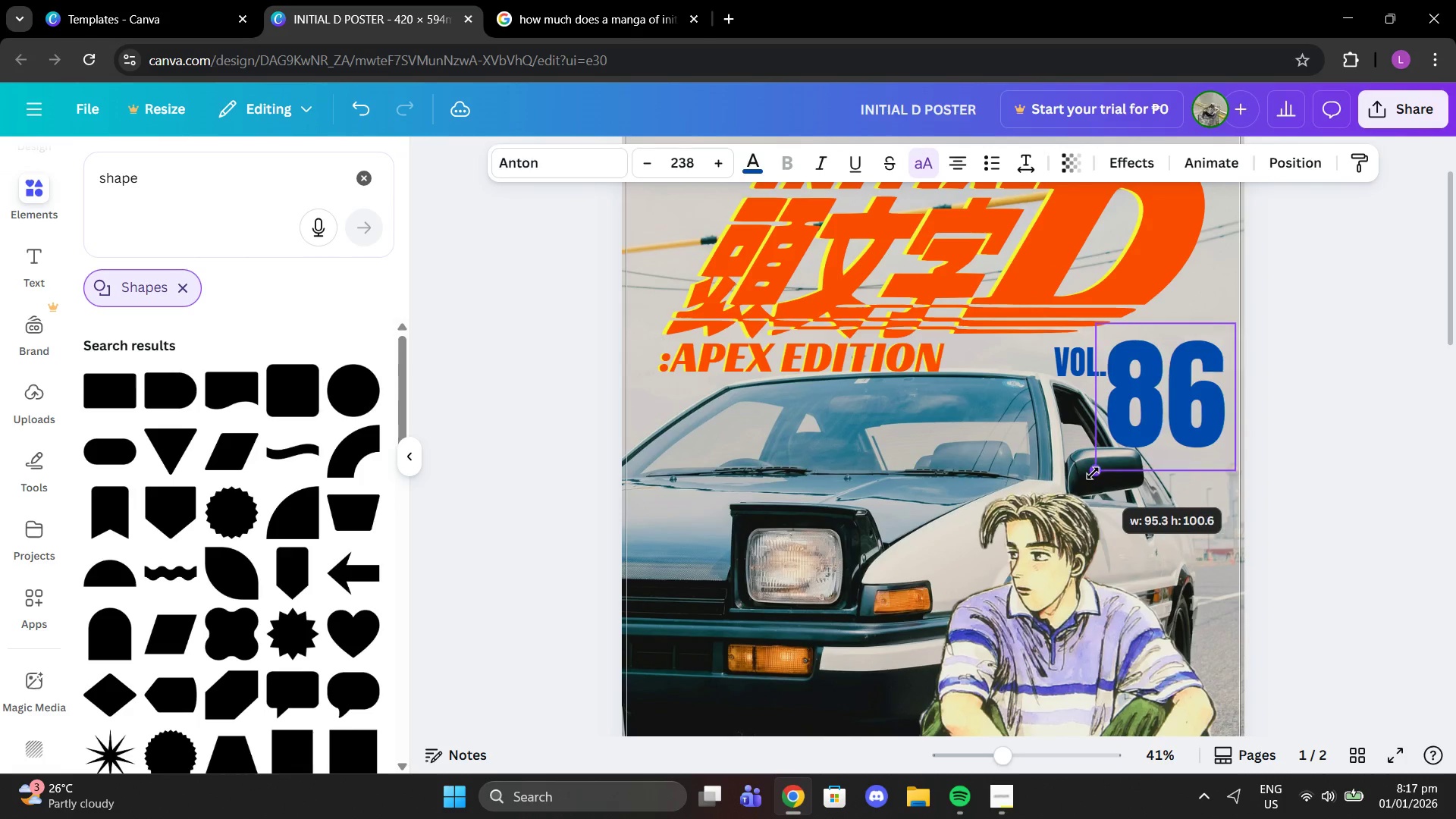 
left_click([1401, 387])
 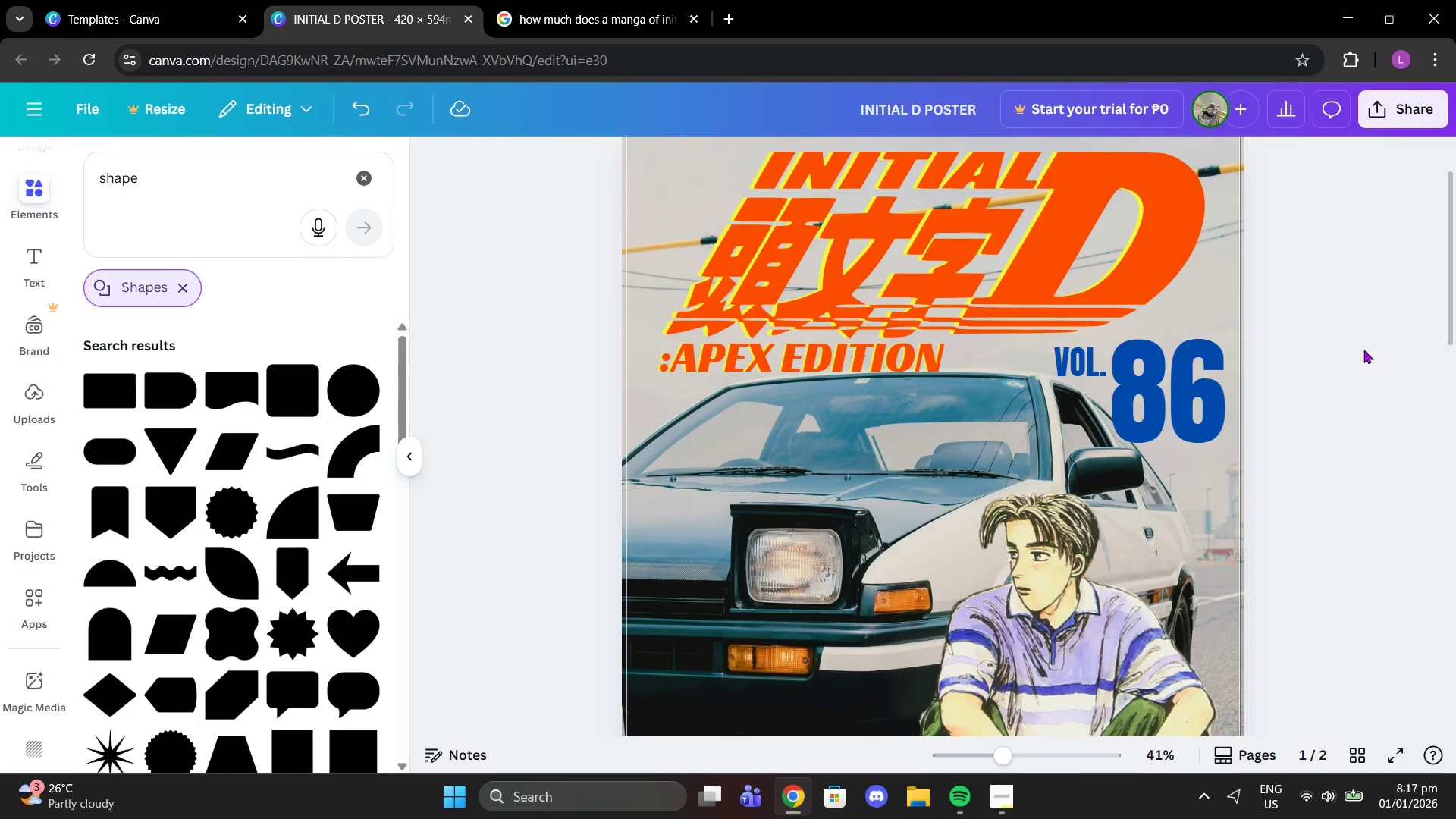 
scroll: coordinate [1351, 344], scroll_direction: down, amount: 2.0
 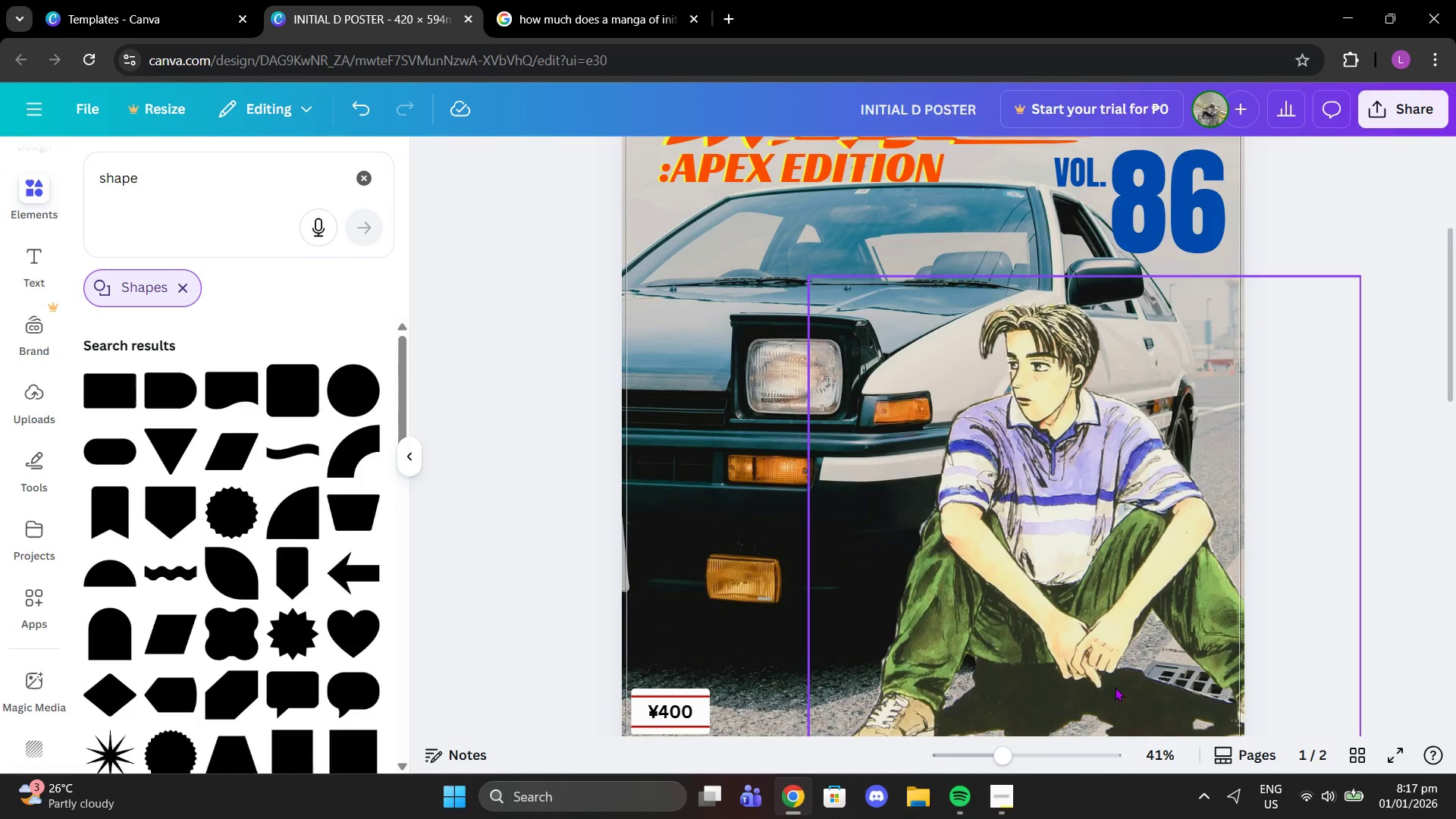 
left_click_drag(start_coordinate=[1025, 748], to_coordinate=[1046, 750])
 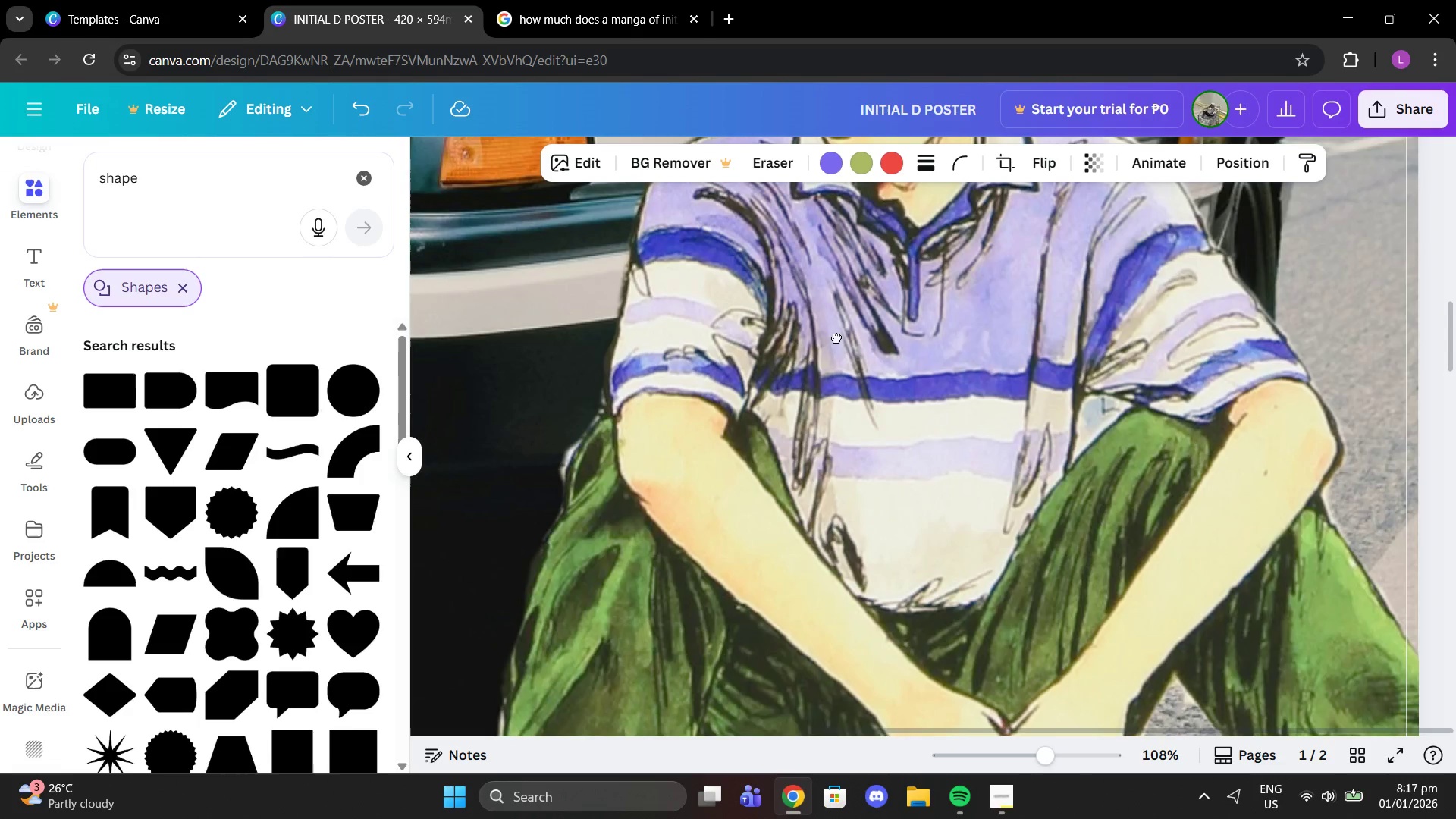 
scroll: coordinate [836, 337], scroll_direction: up, amount: 2.0
 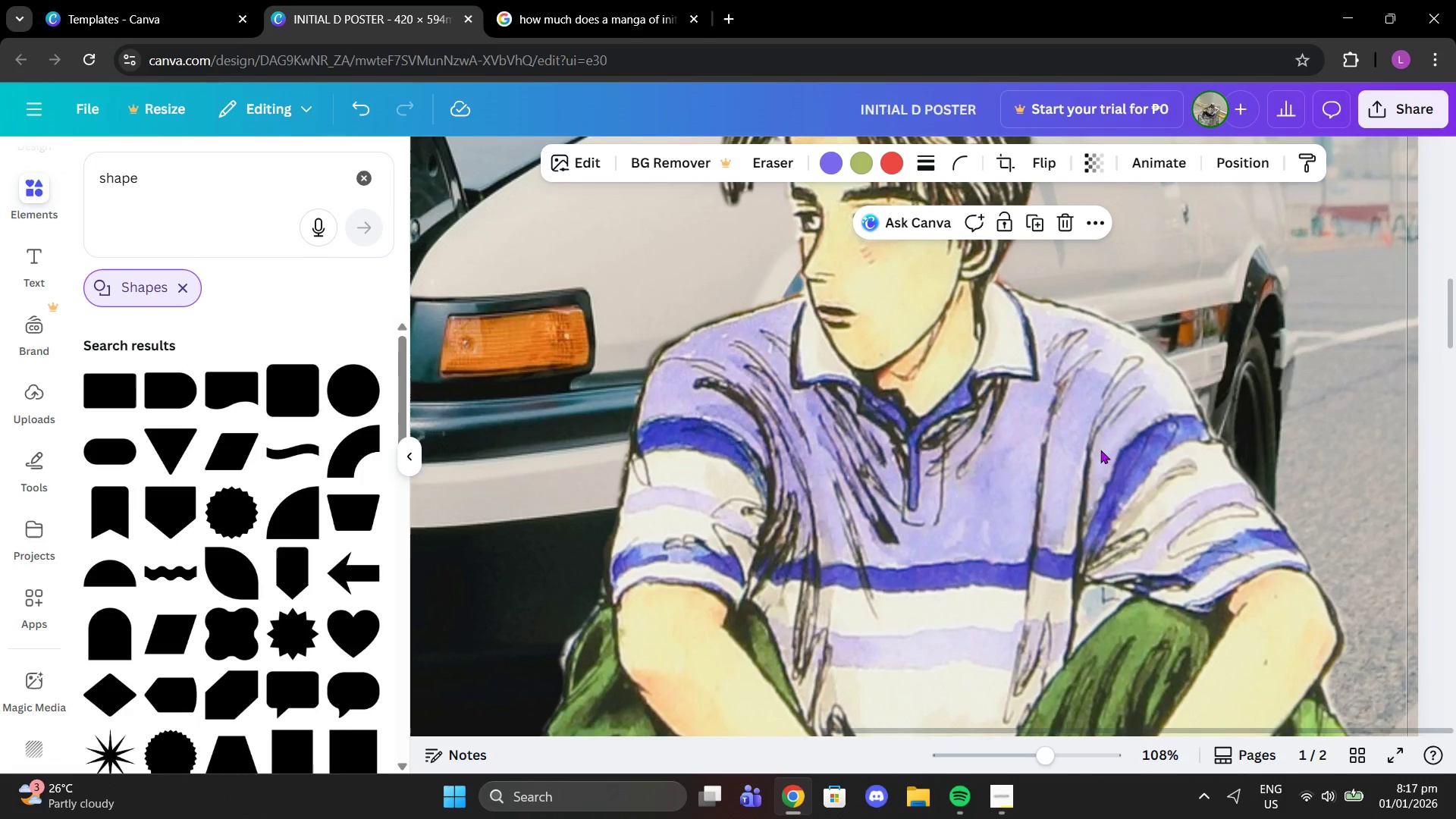 
scroll: coordinate [1144, 477], scroll_direction: down, amount: 1.0
 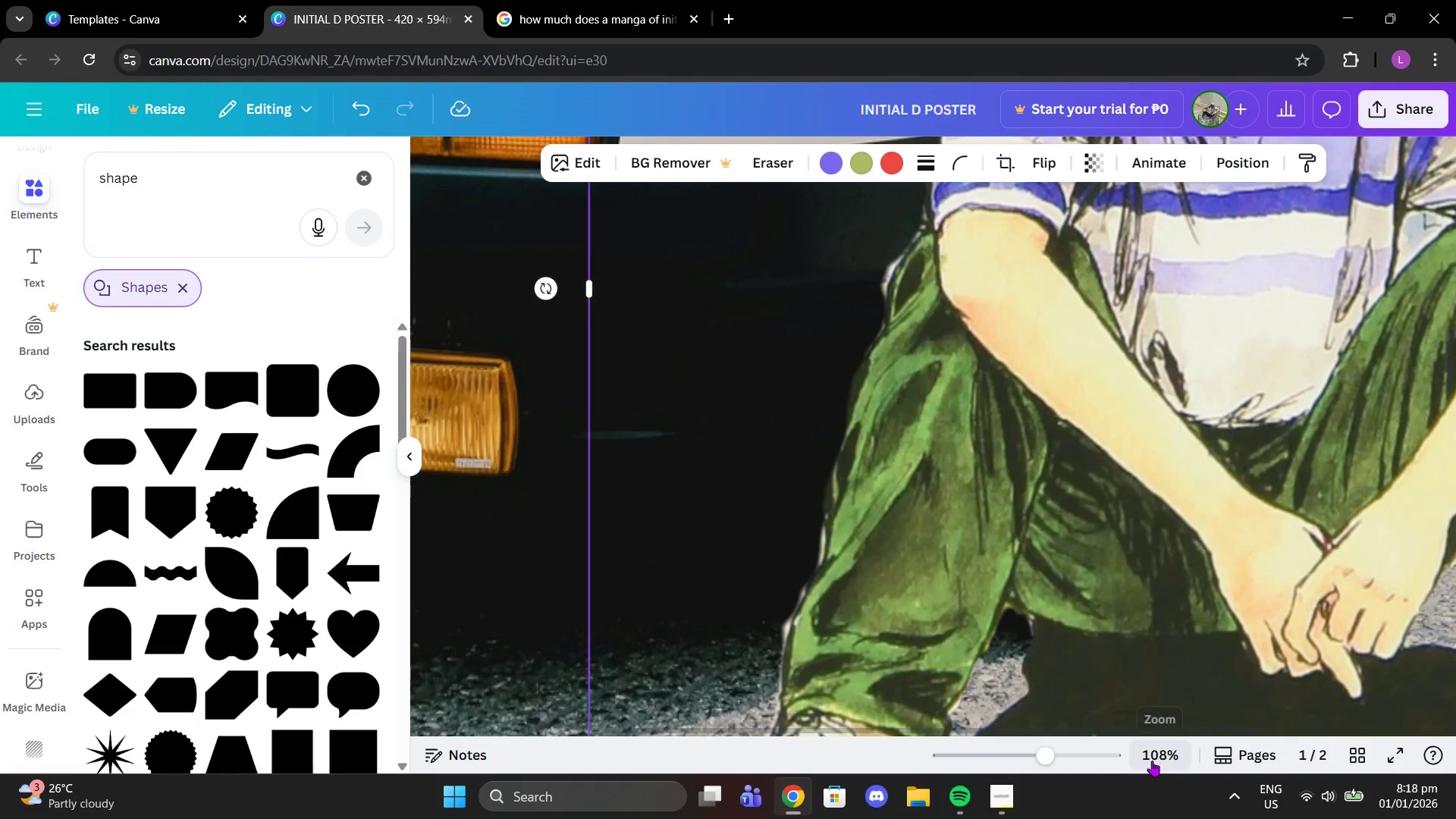 
left_click_drag(start_coordinate=[1040, 756], to_coordinate=[1020, 745])
 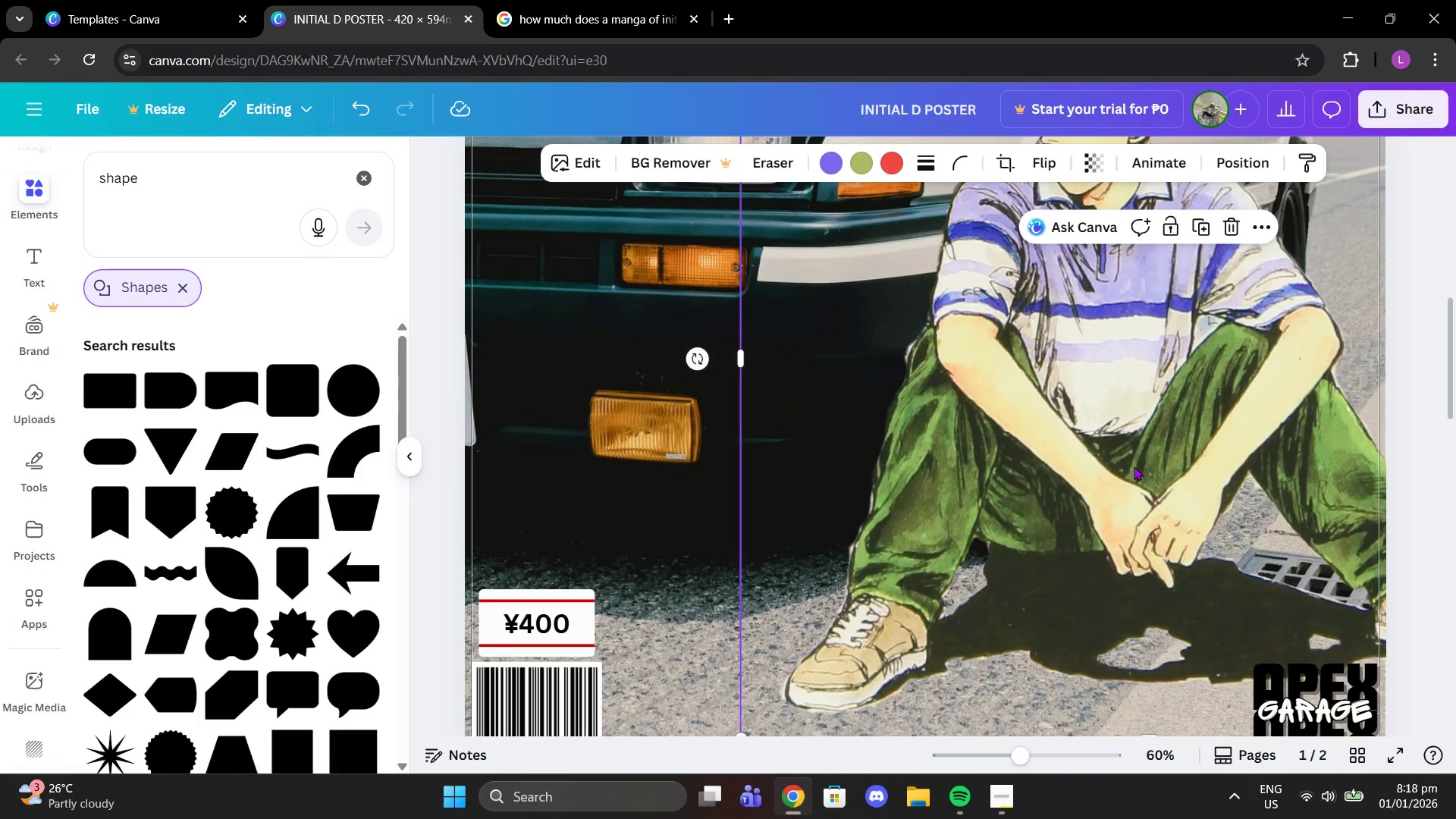 
scroll: coordinate [1134, 466], scroll_direction: up, amount: 2.0
 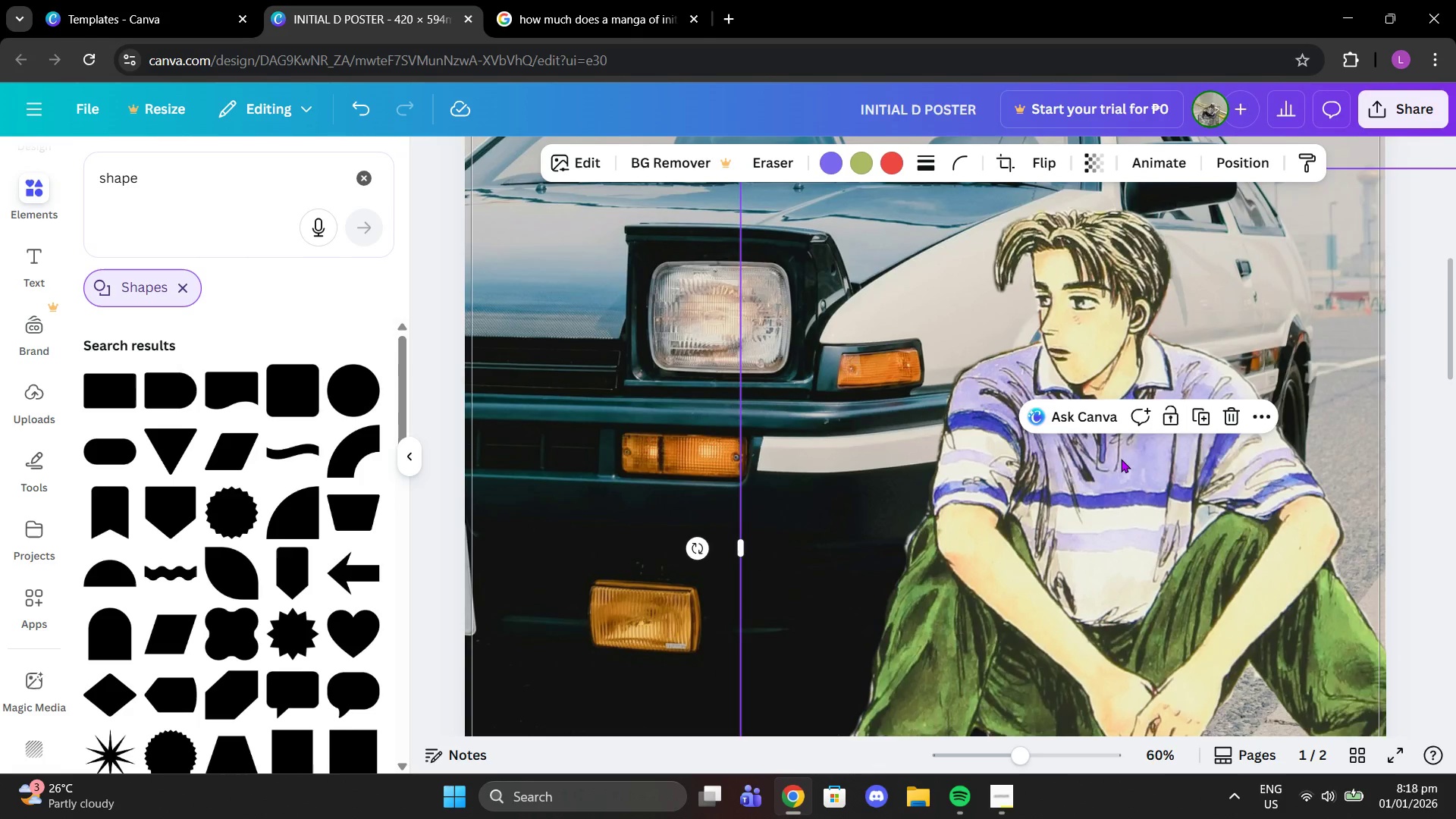 
scroll: coordinate [1121, 459], scroll_direction: down, amount: 10.0
 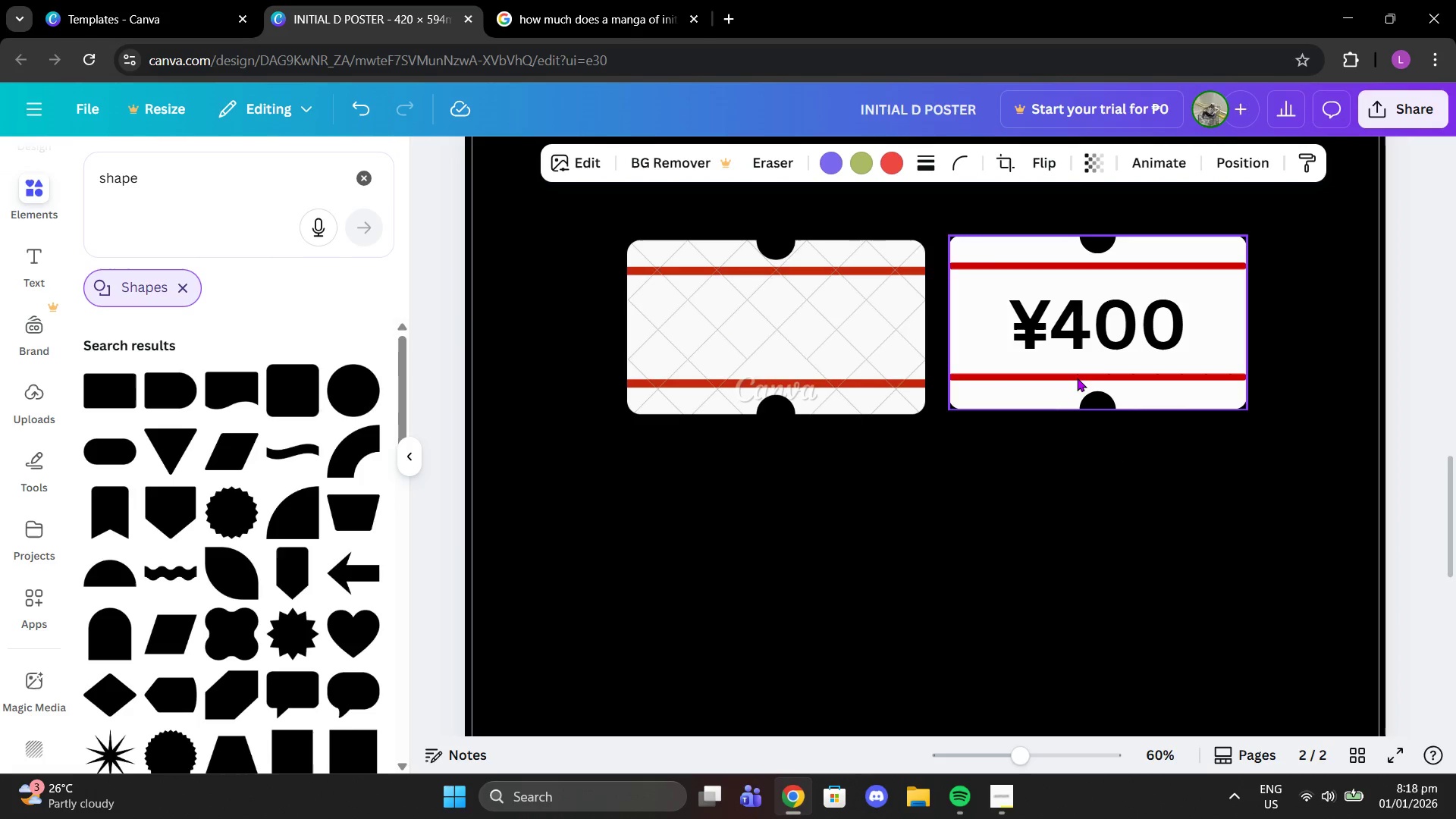 
left_click([1076, 378])
 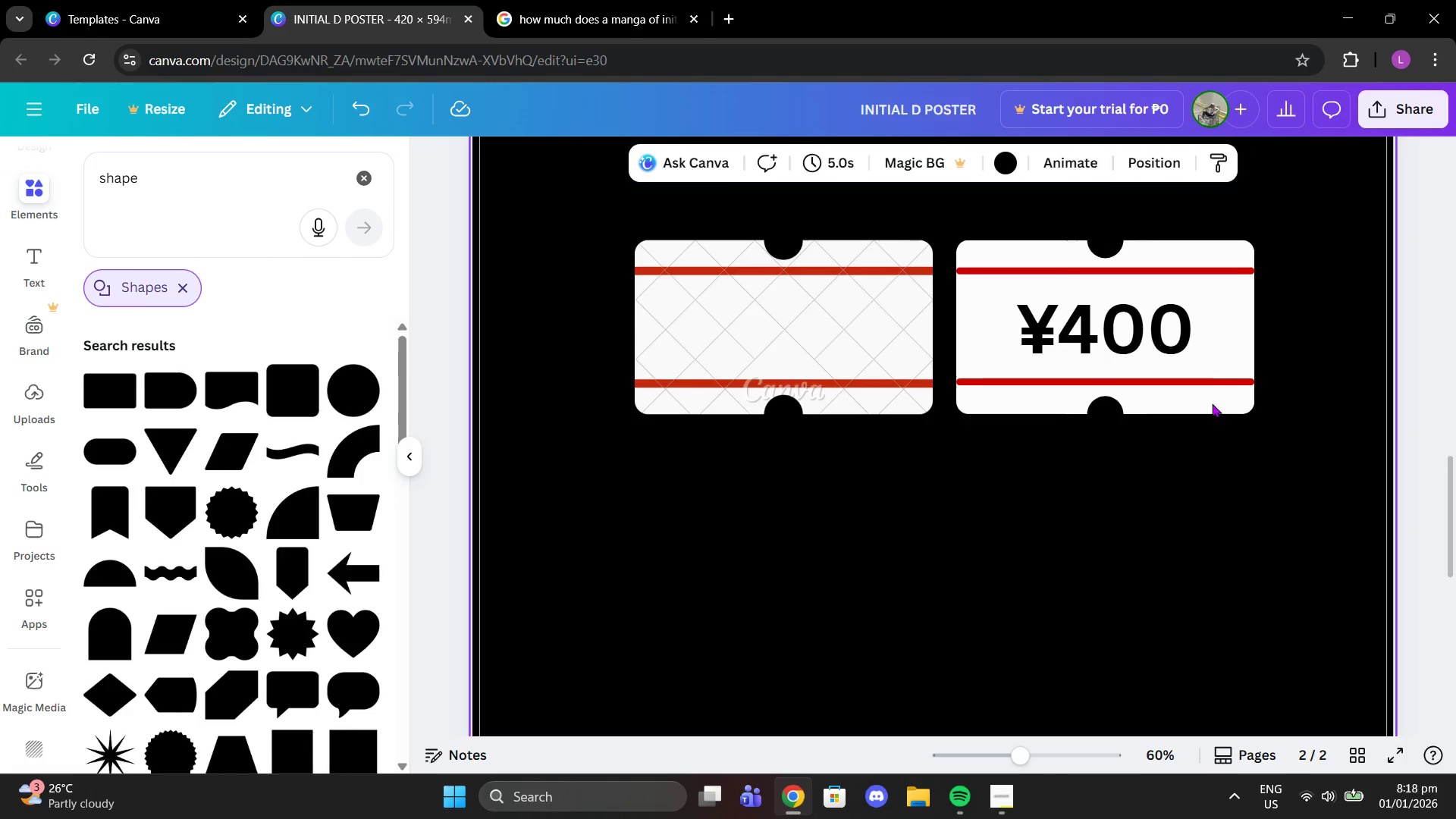 
left_click_drag(start_coordinate=[1189, 392], to_coordinate=[857, 373])
 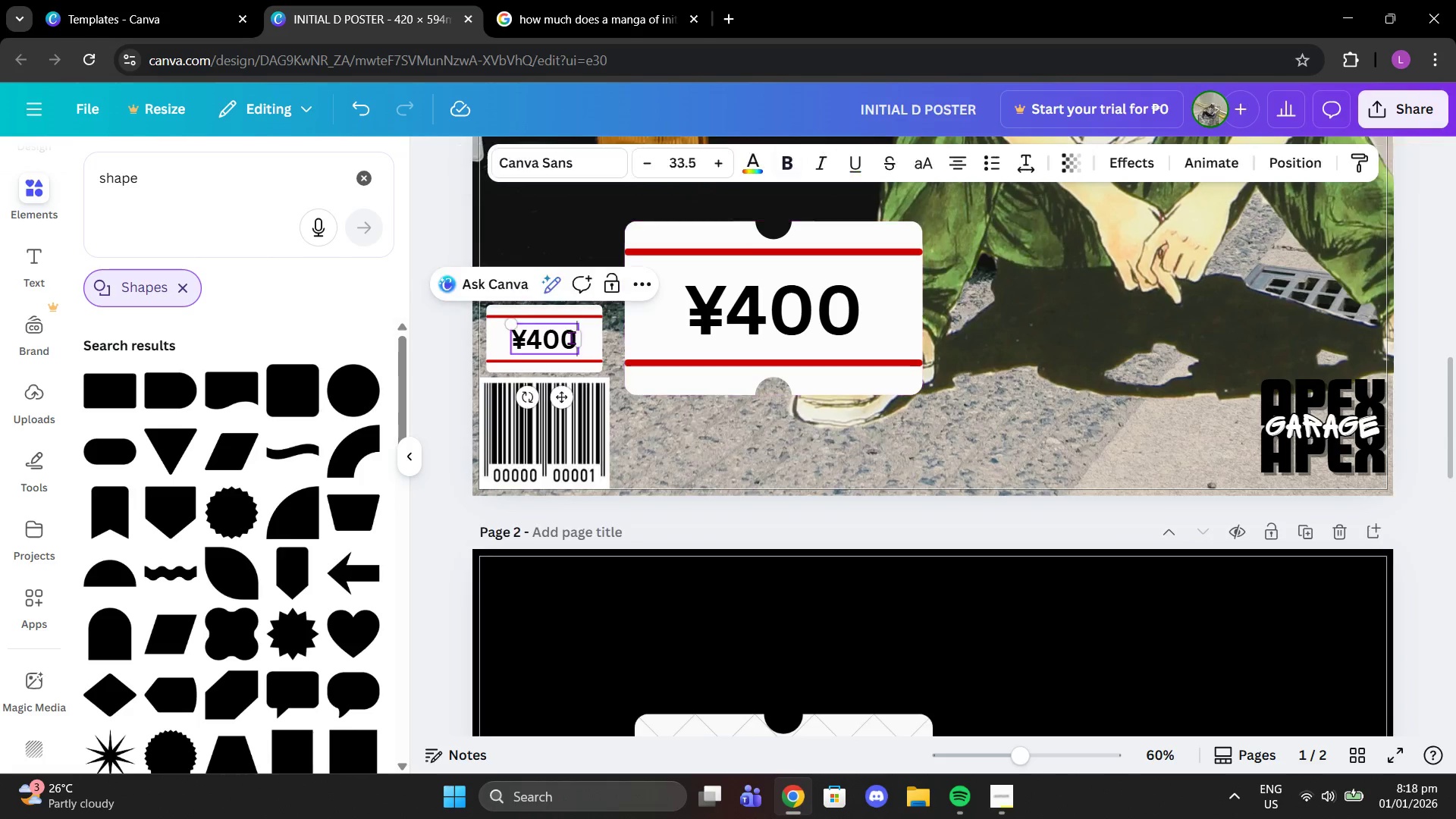 
scroll: coordinate [902, 318], scroll_direction: up, amount: 4.0
 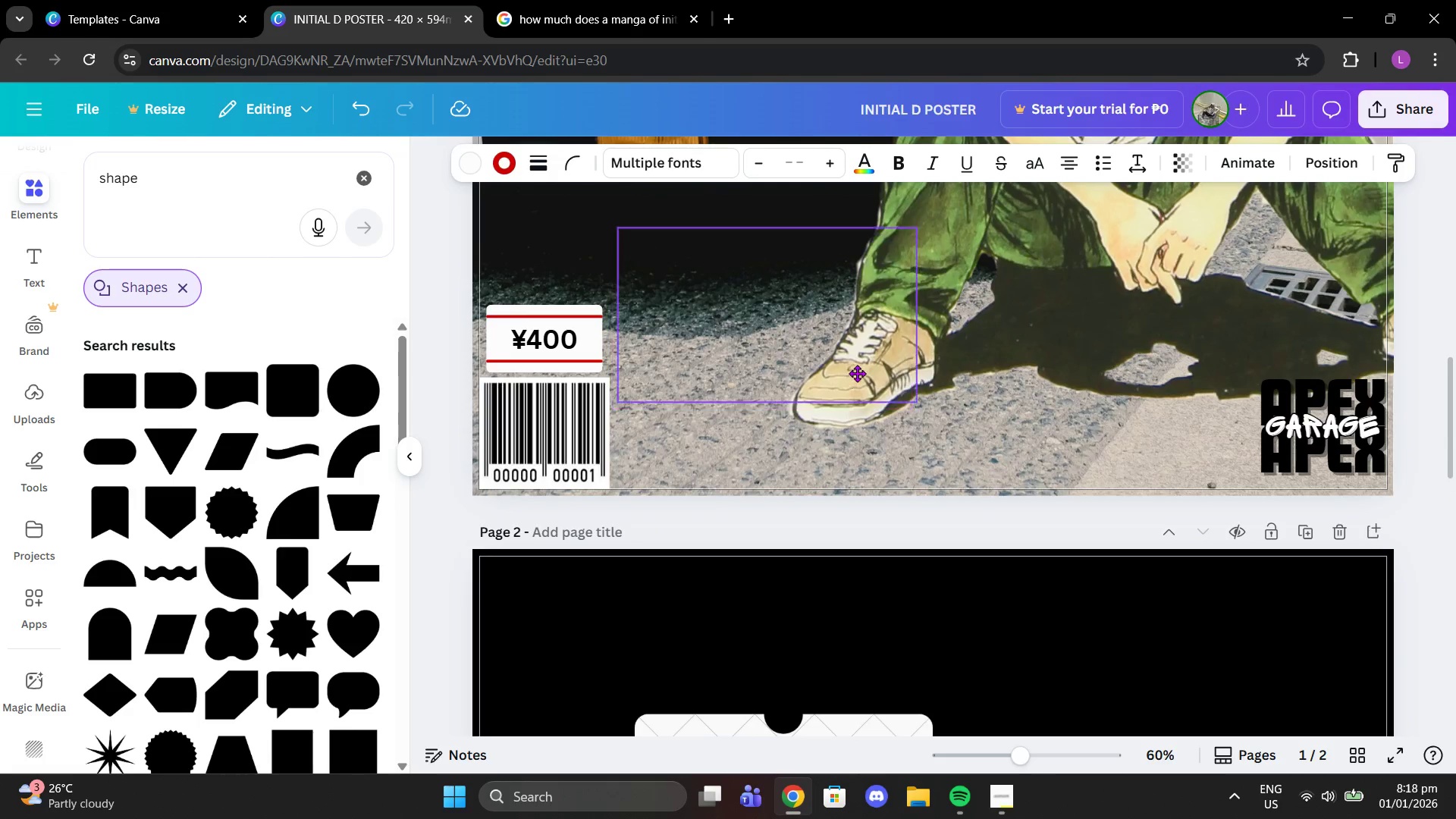 
 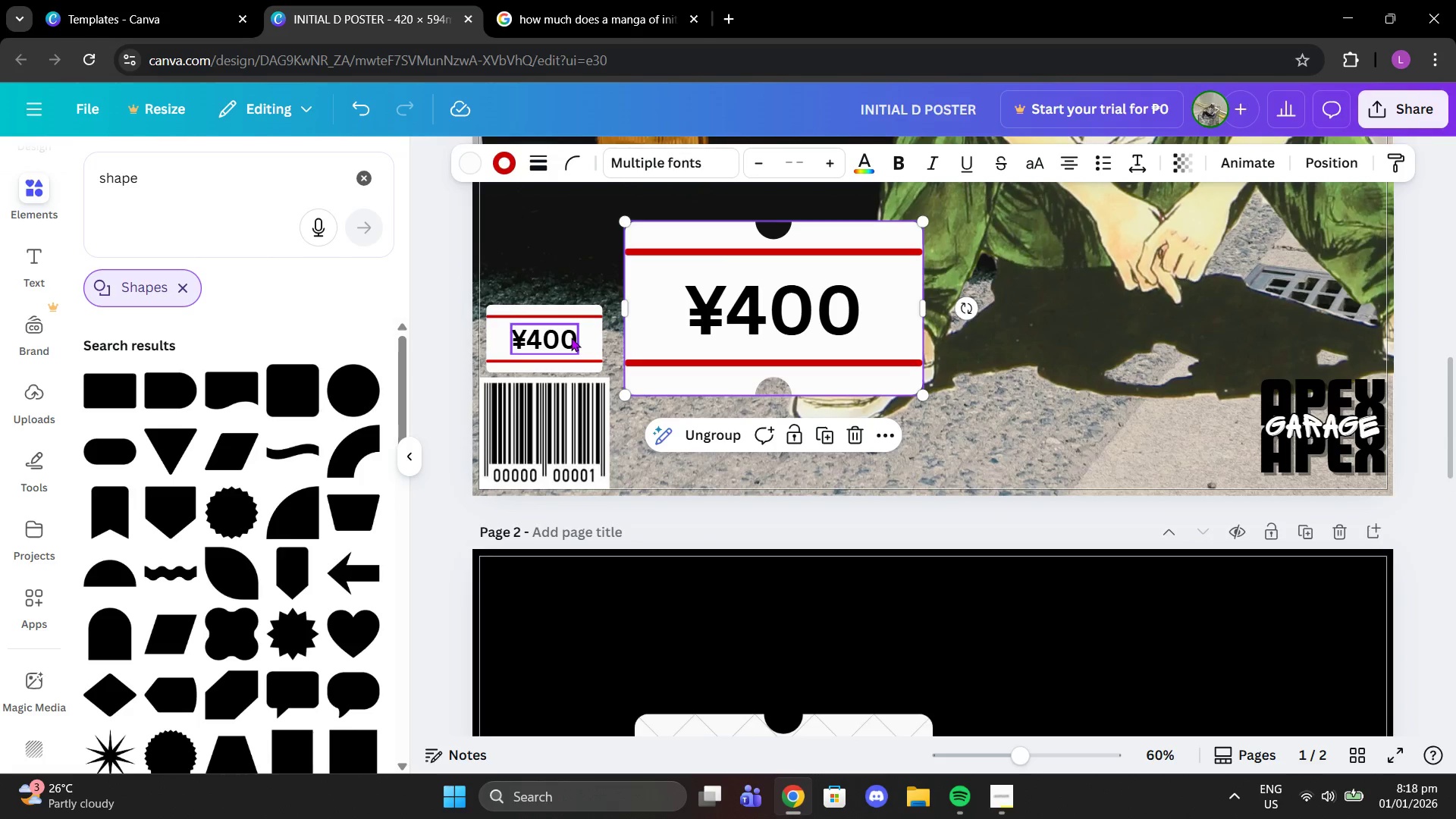 
left_click([571, 337])
 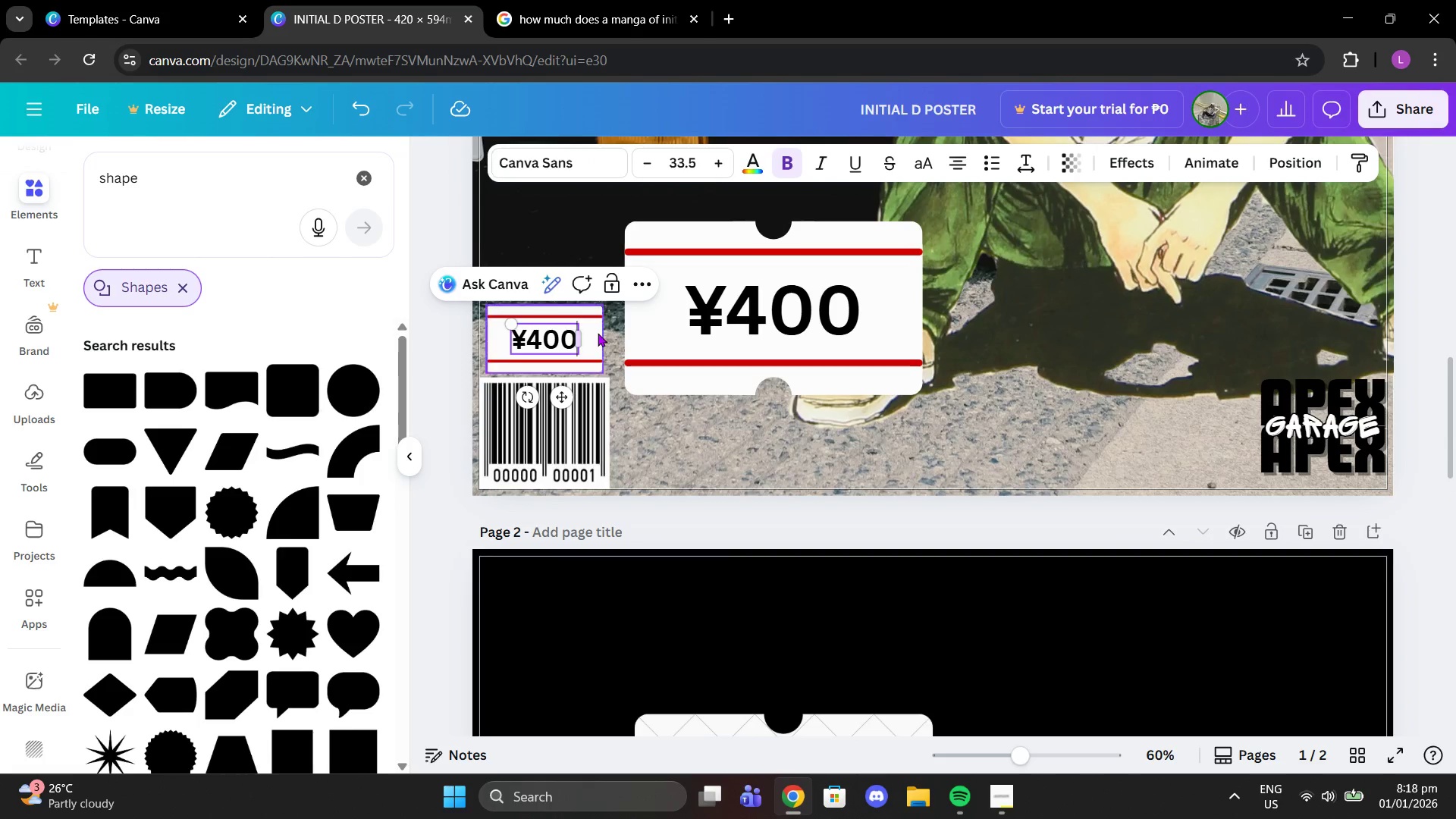 
left_click([598, 333])
 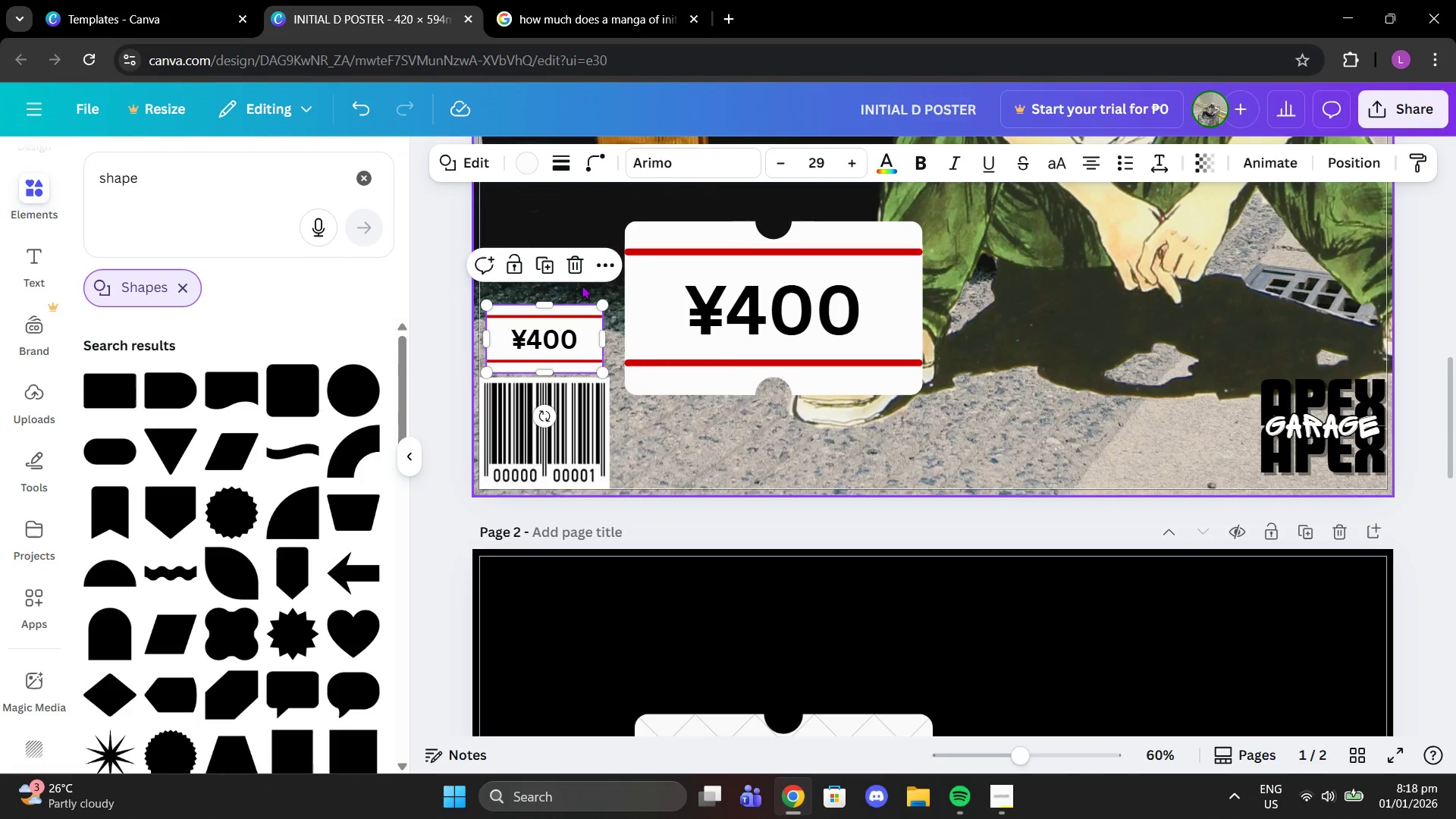 
left_click([579, 276])
 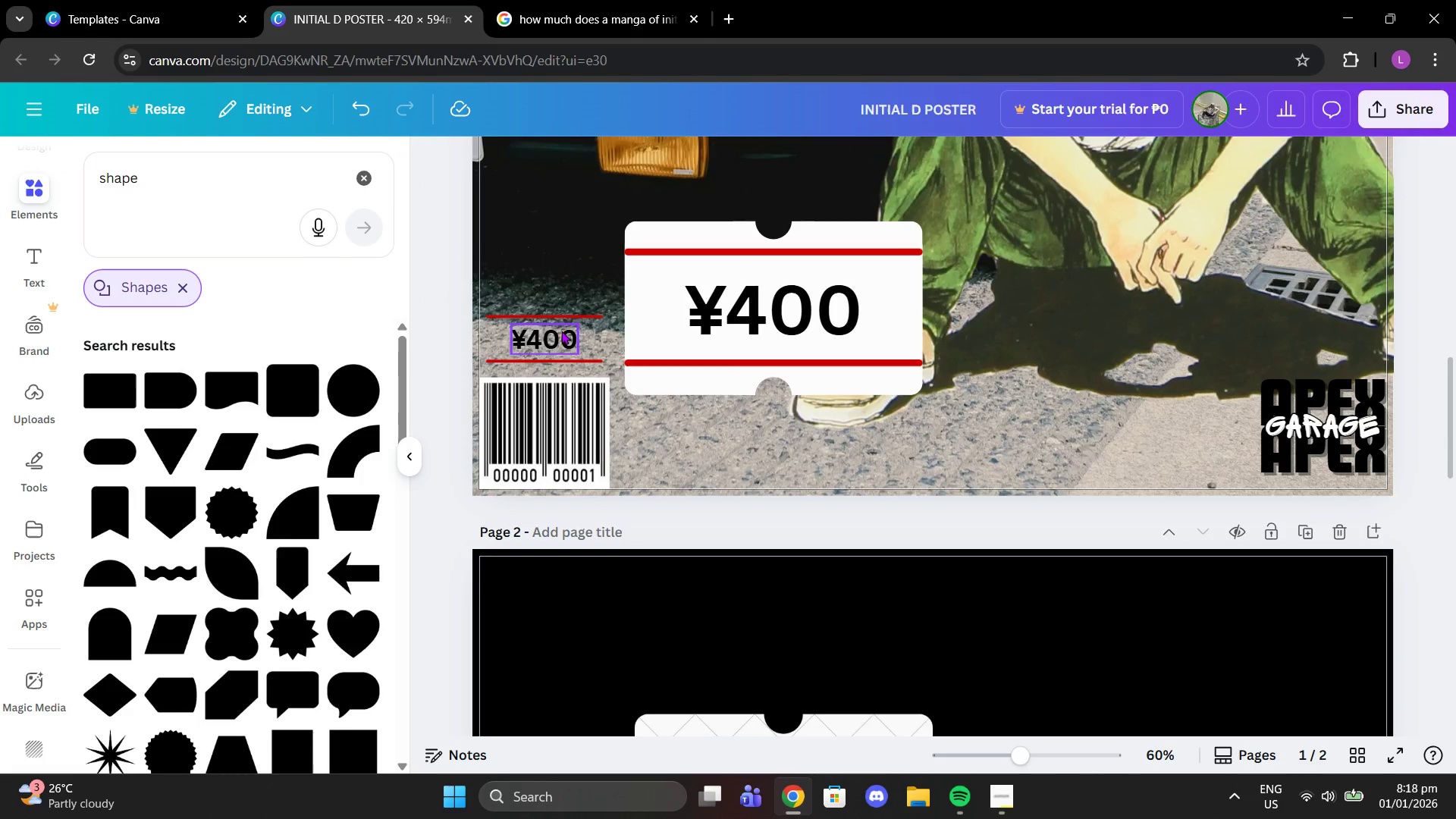 
left_click([562, 344])
 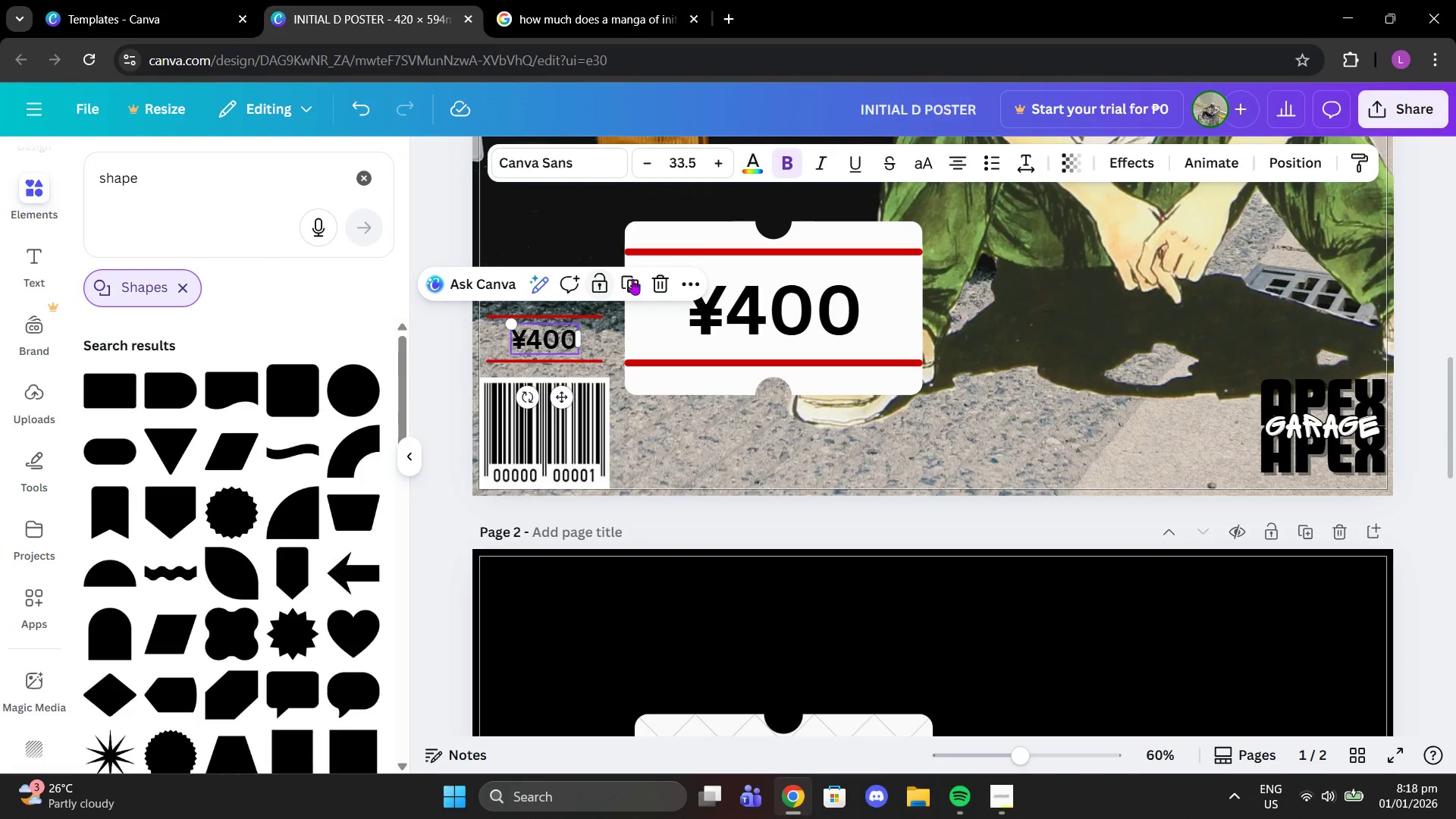 
left_click([656, 280])
 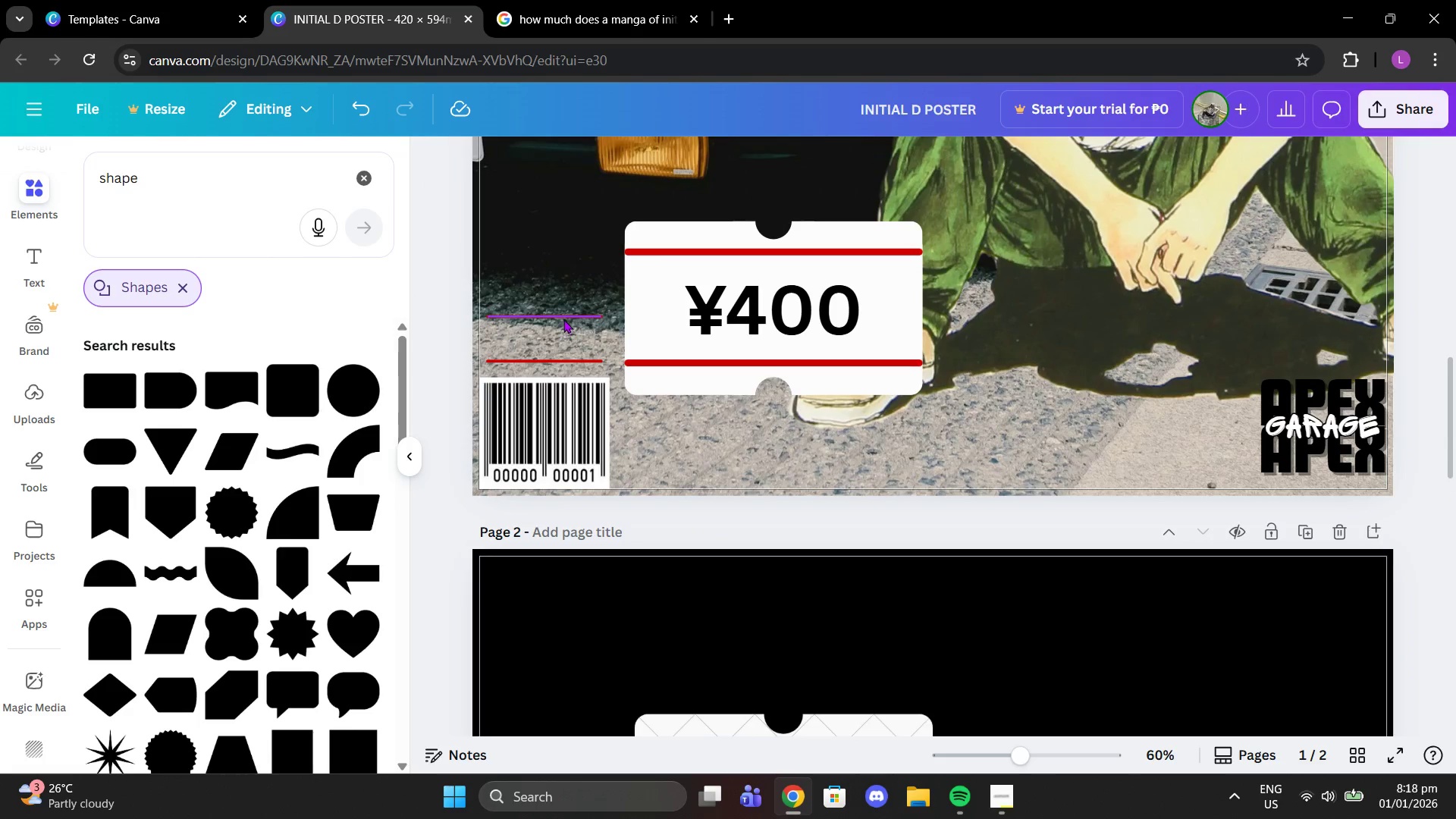 
left_click([563, 319])
 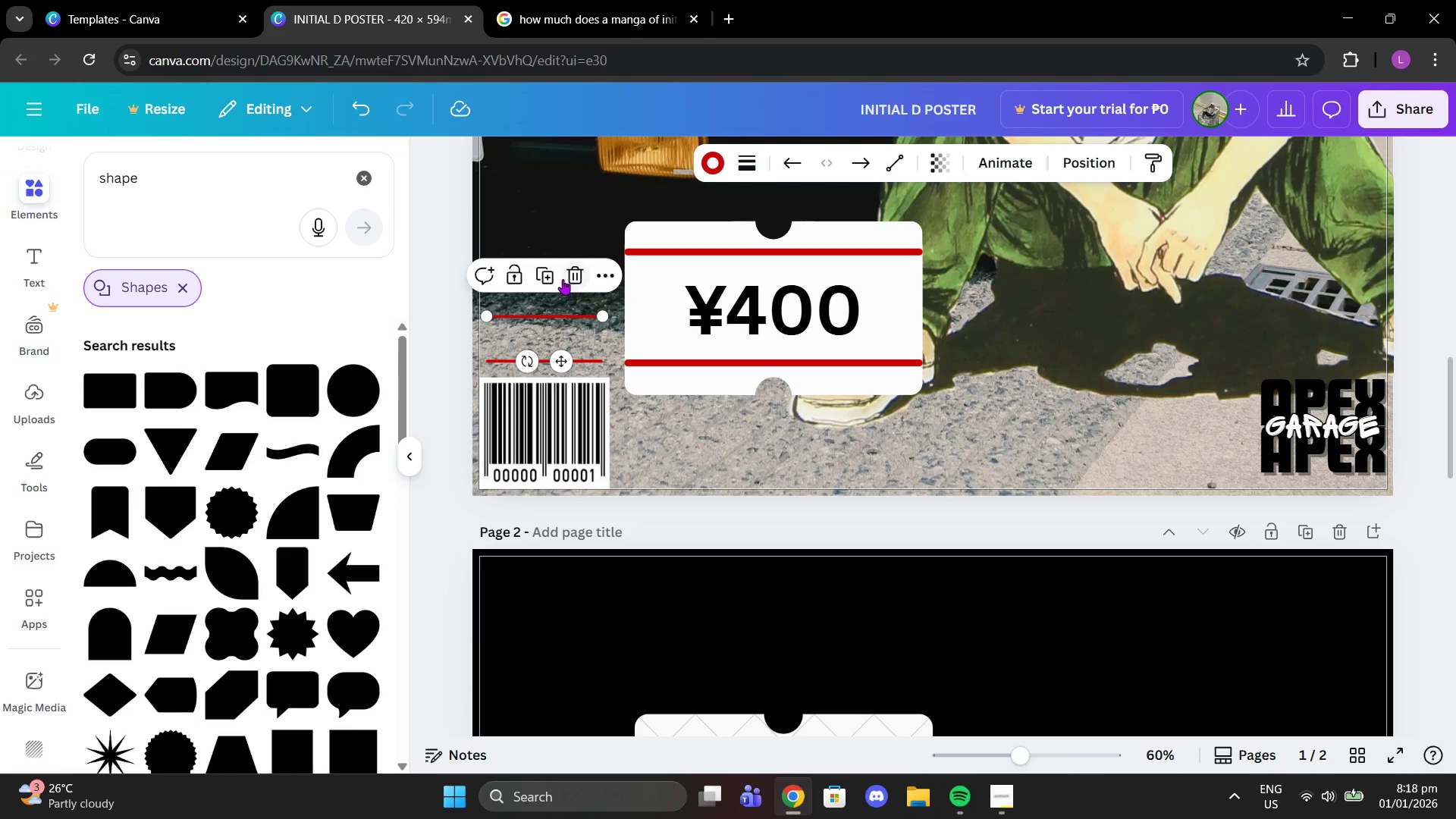 
left_click([563, 279])
 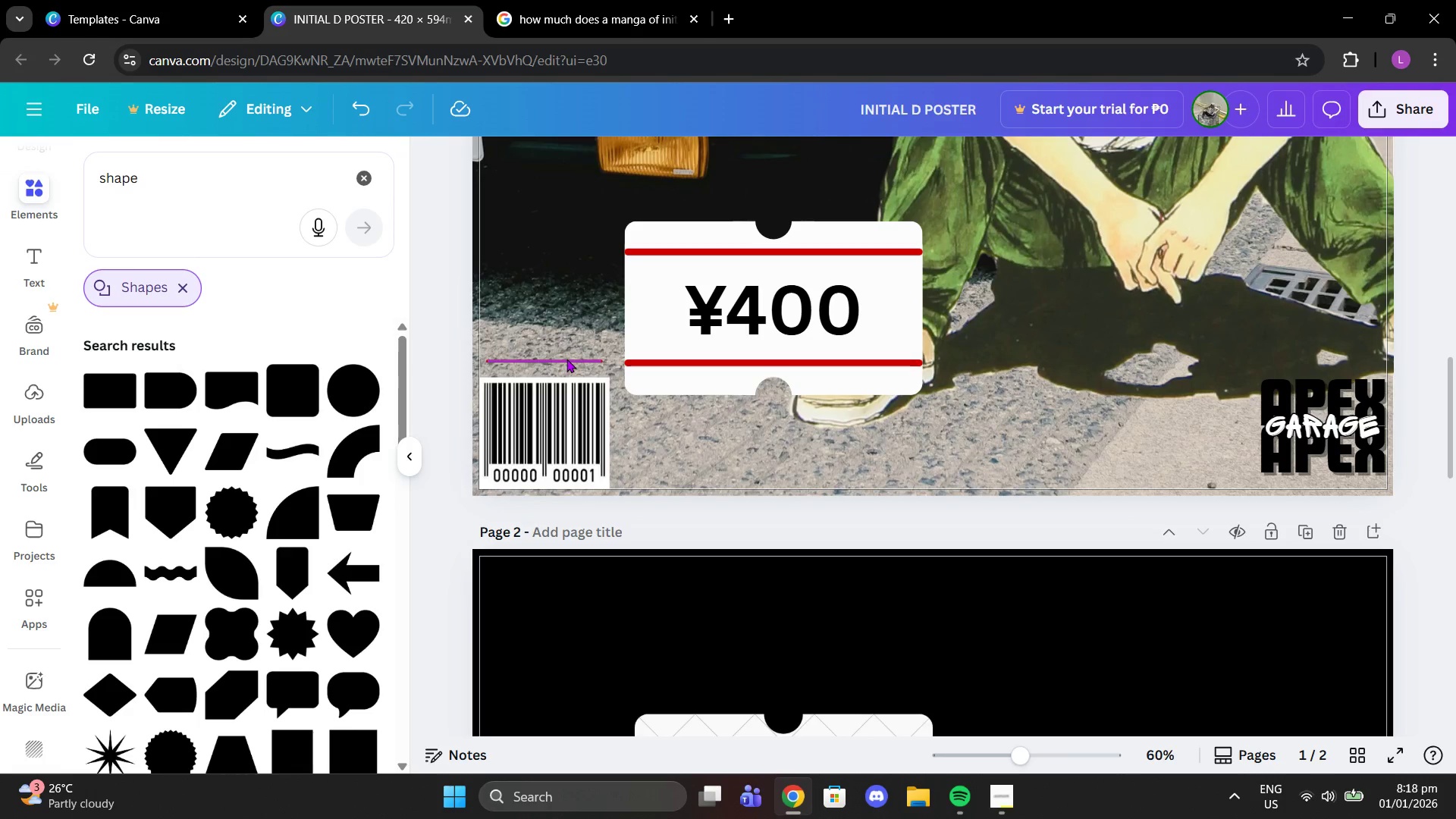 
left_click([566, 359])
 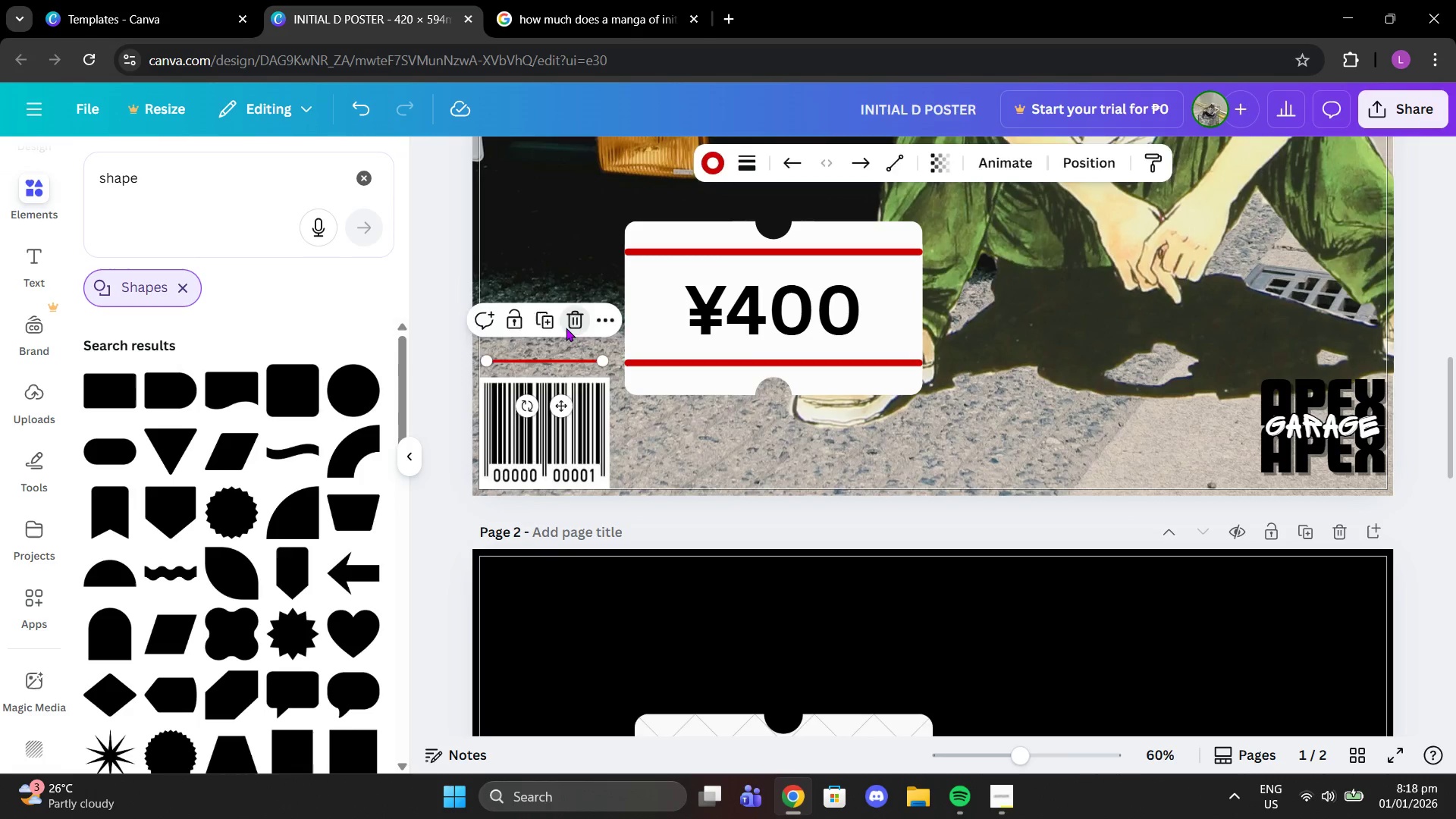 
double_click([632, 265])
 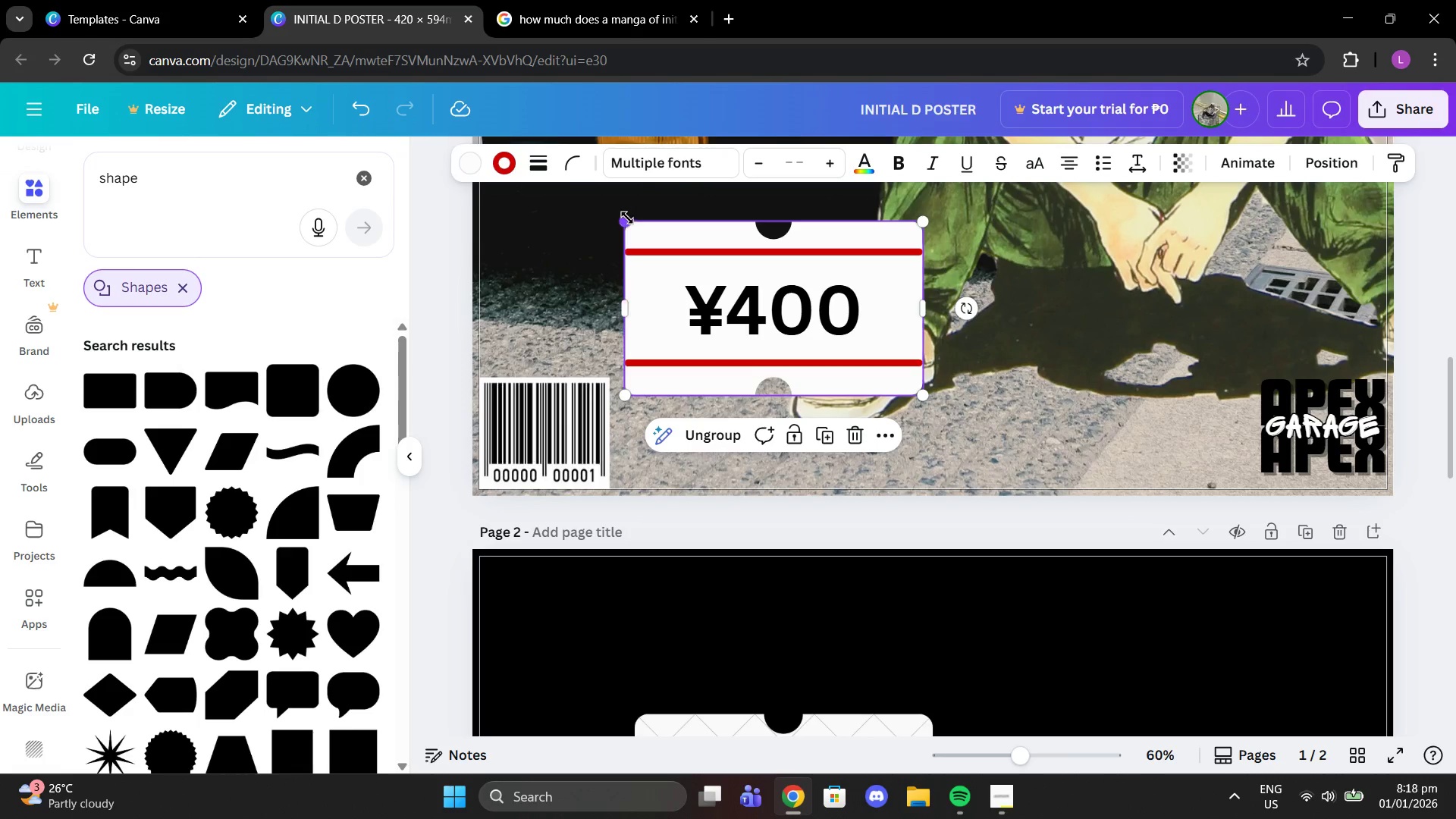 
left_click_drag(start_coordinate=[627, 218], to_coordinate=[780, 362])
 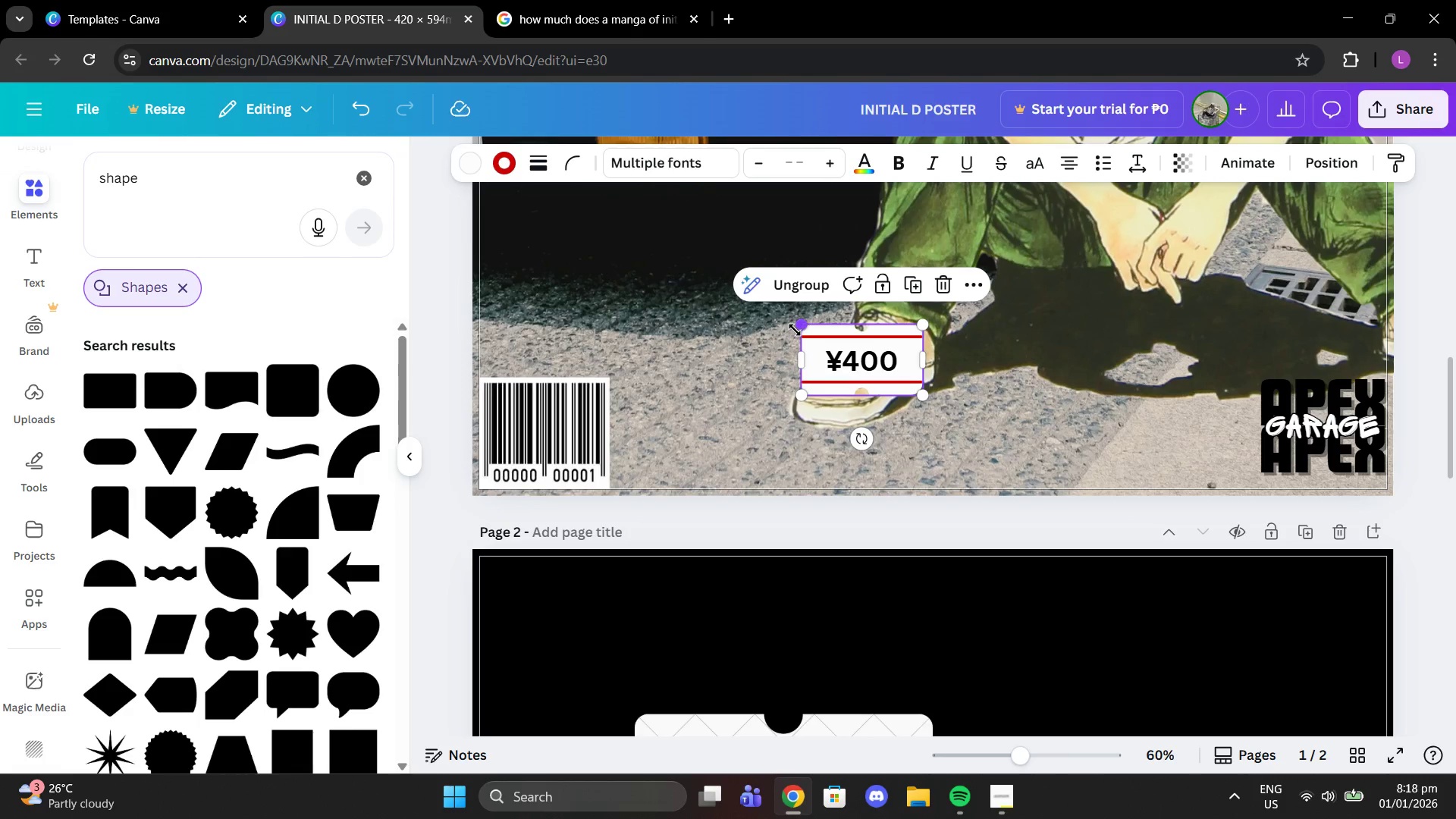 
left_click_drag(start_coordinate=[795, 330], to_coordinate=[818, 337])
 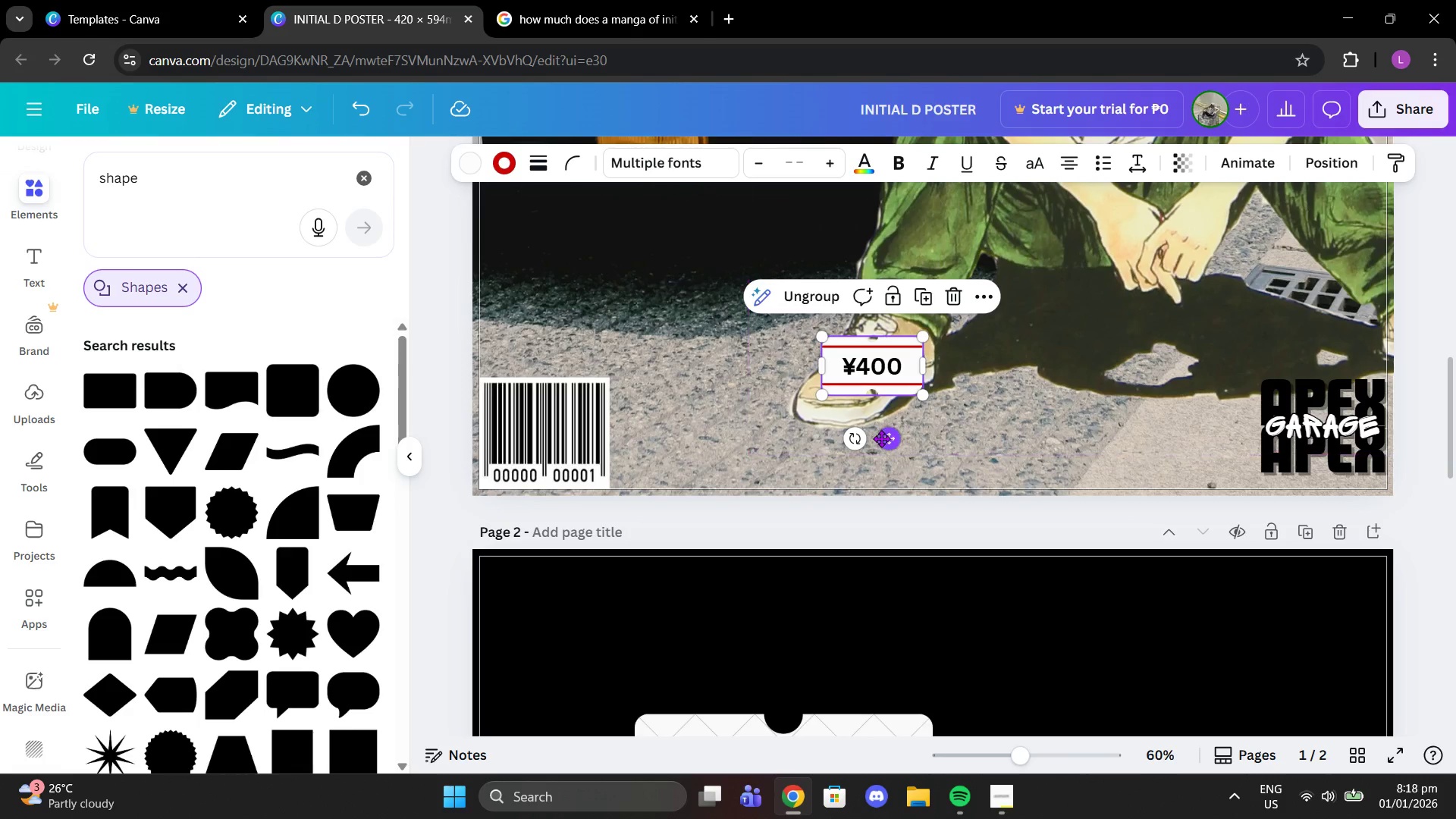 
left_click_drag(start_coordinate=[882, 438], to_coordinate=[556, 414])
 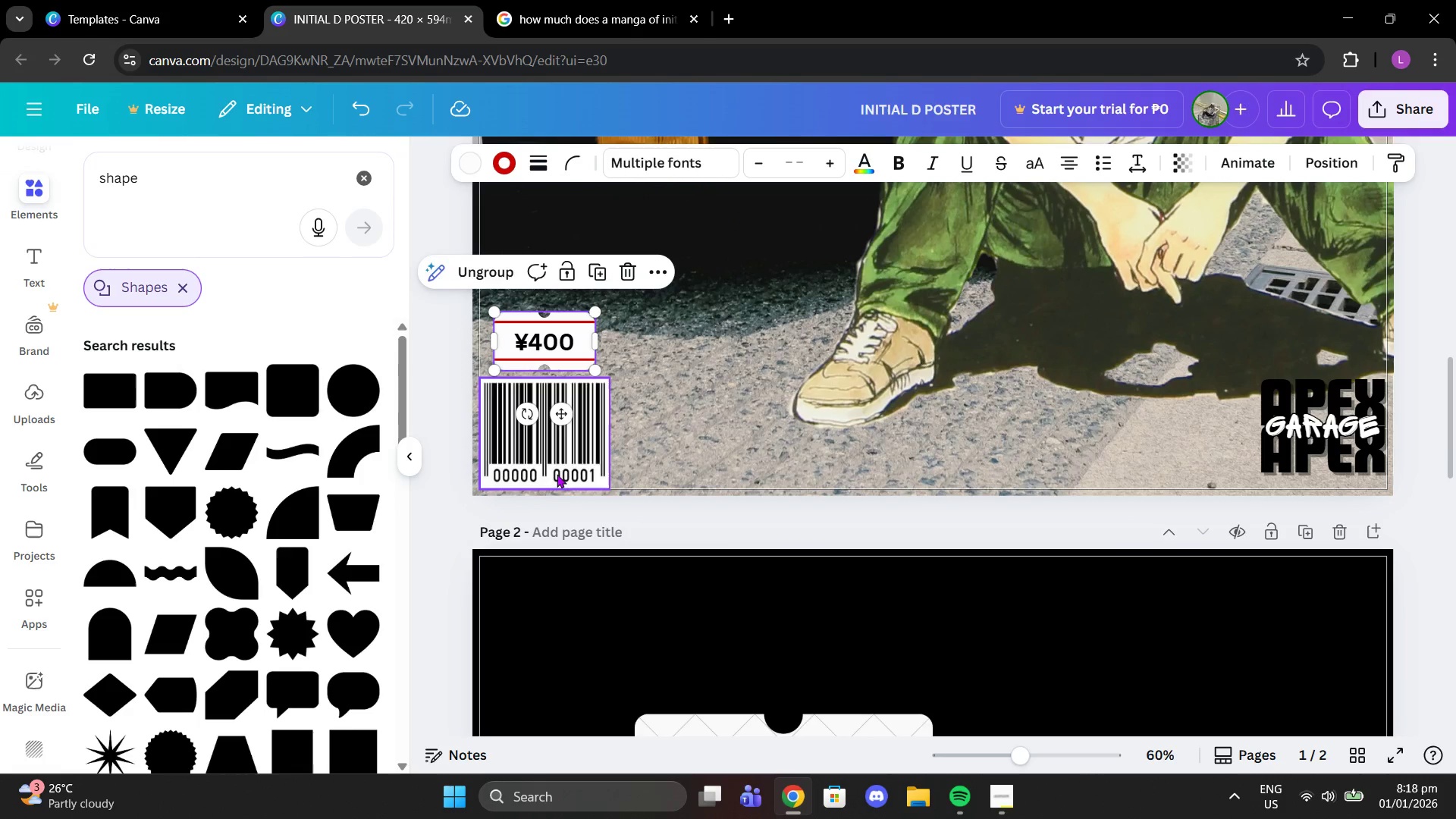 
left_click([557, 474])
 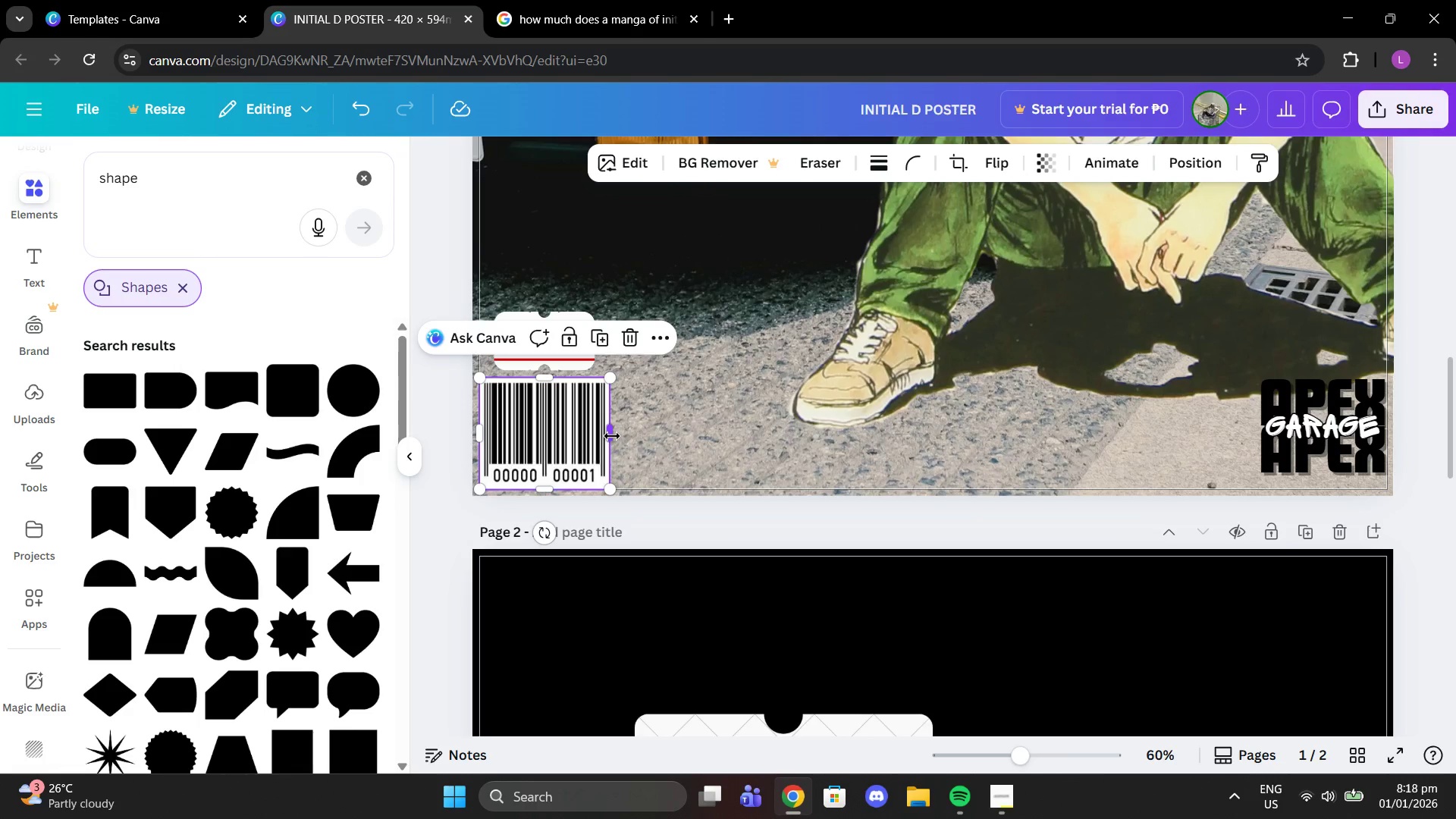 
left_click_drag(start_coordinate=[612, 436], to_coordinate=[664, 432])
 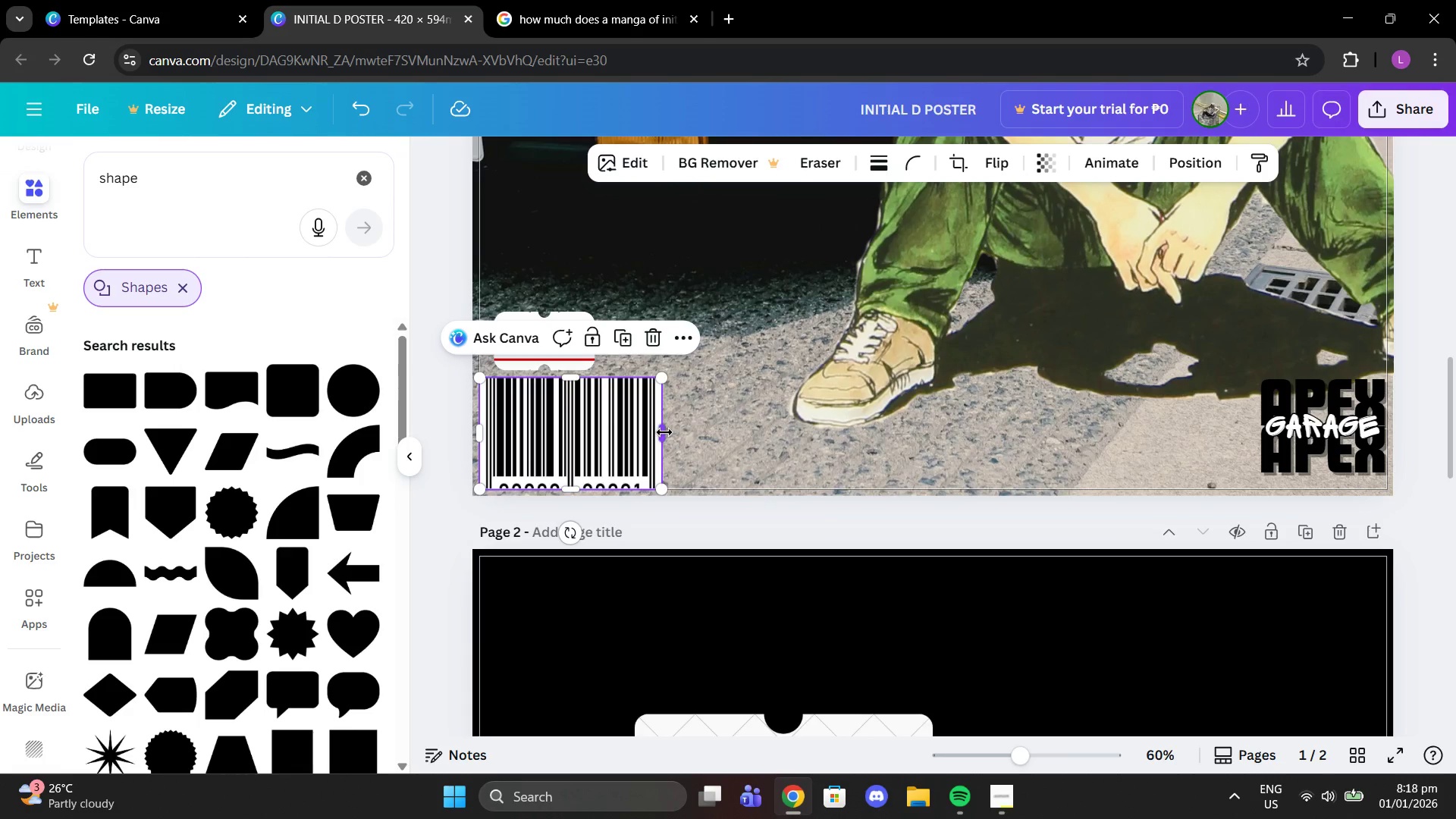 
key(Control+Z)
 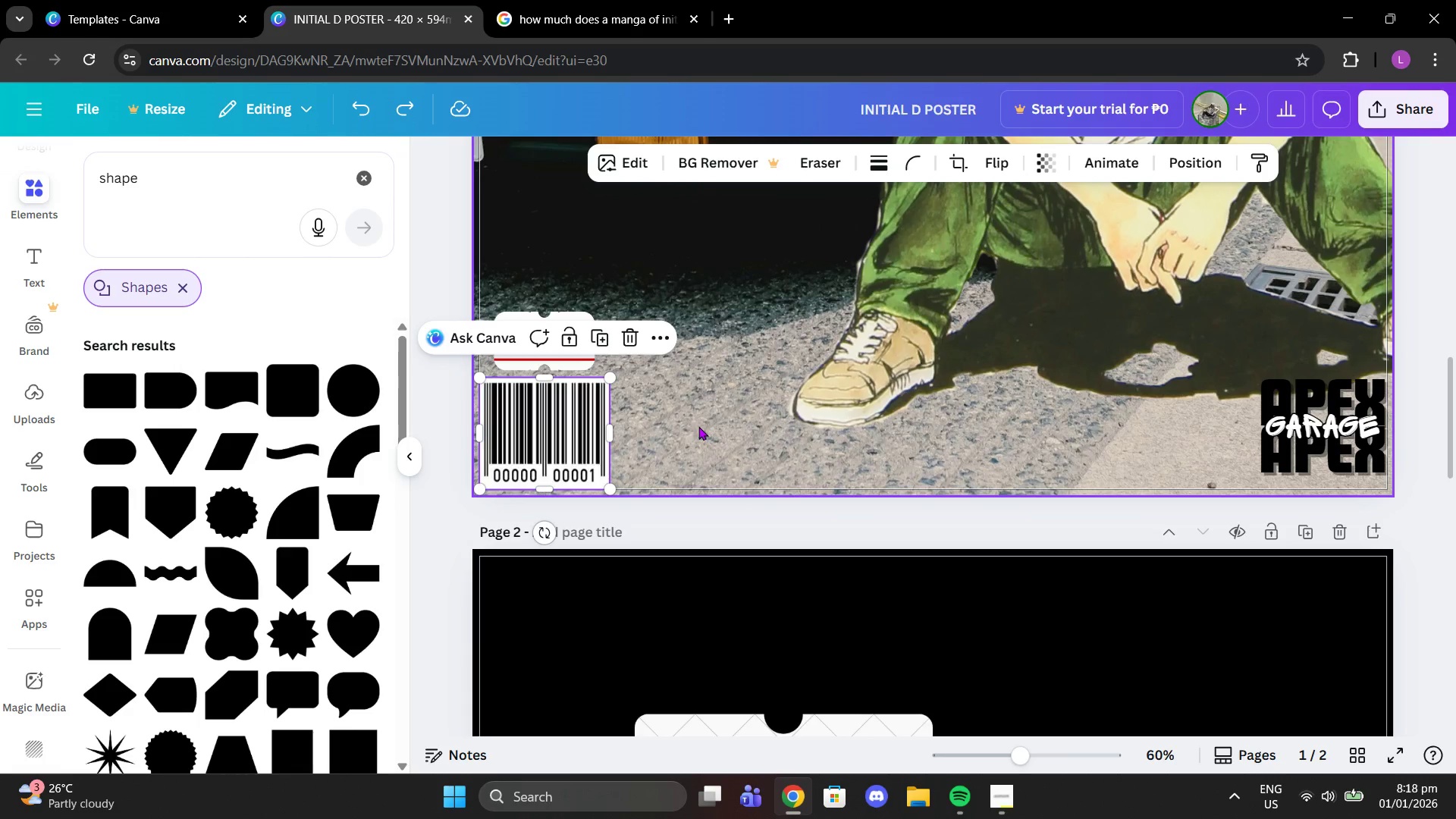 
left_click([698, 426])
 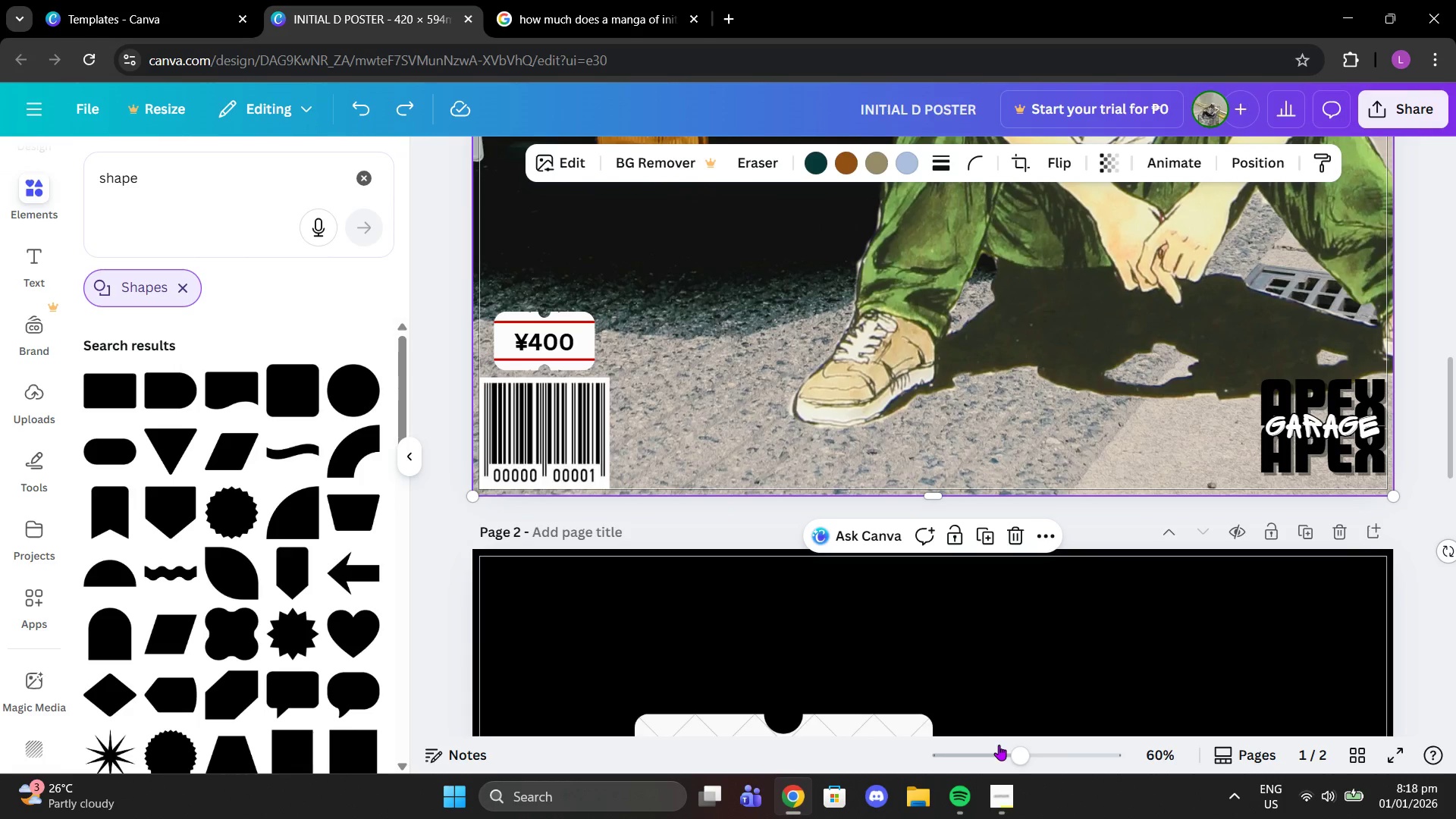 
left_click_drag(start_coordinate=[1010, 748], to_coordinate=[983, 745])
 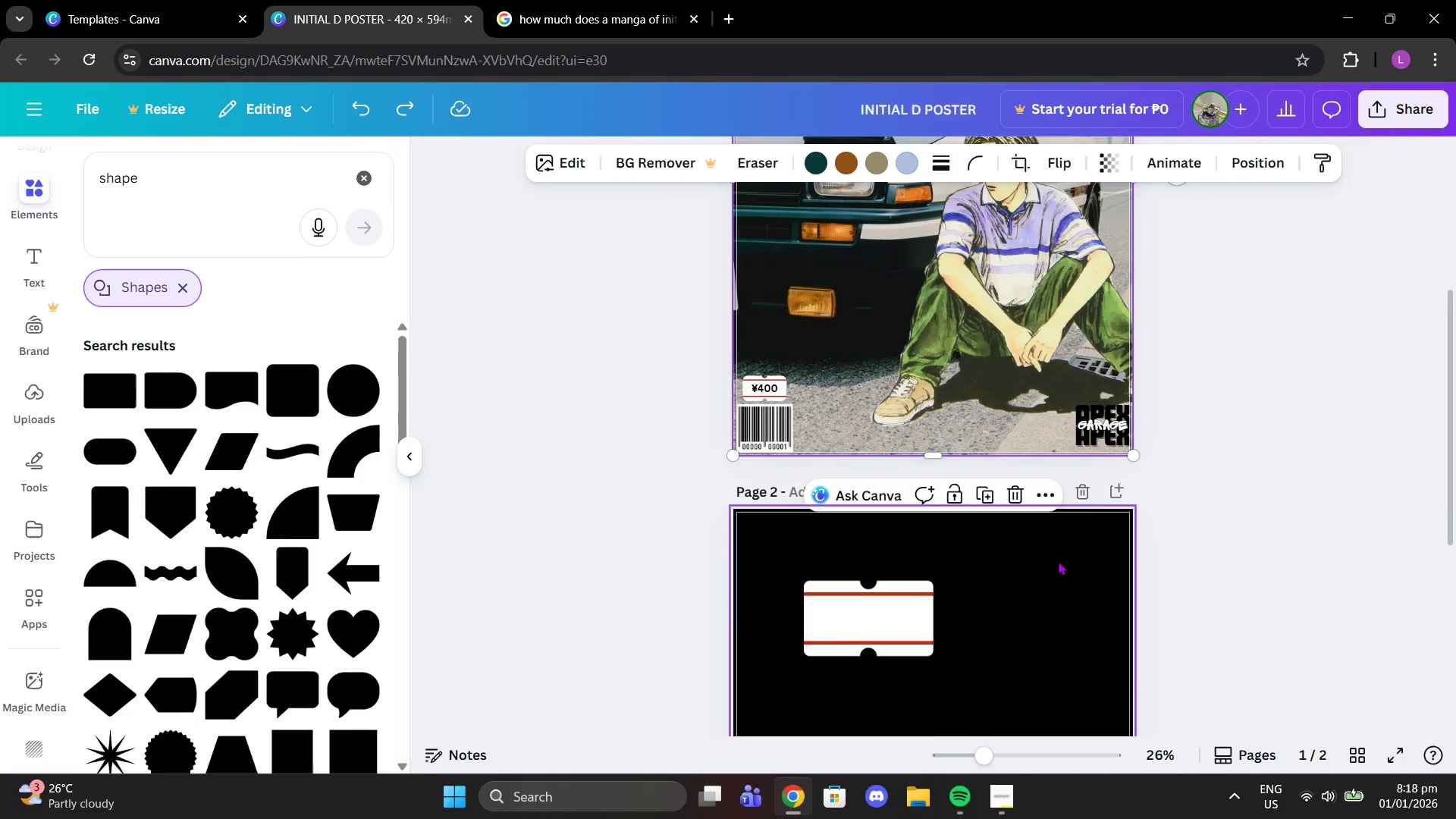 
scroll: coordinate [1058, 561], scroll_direction: up, amount: 2.0
 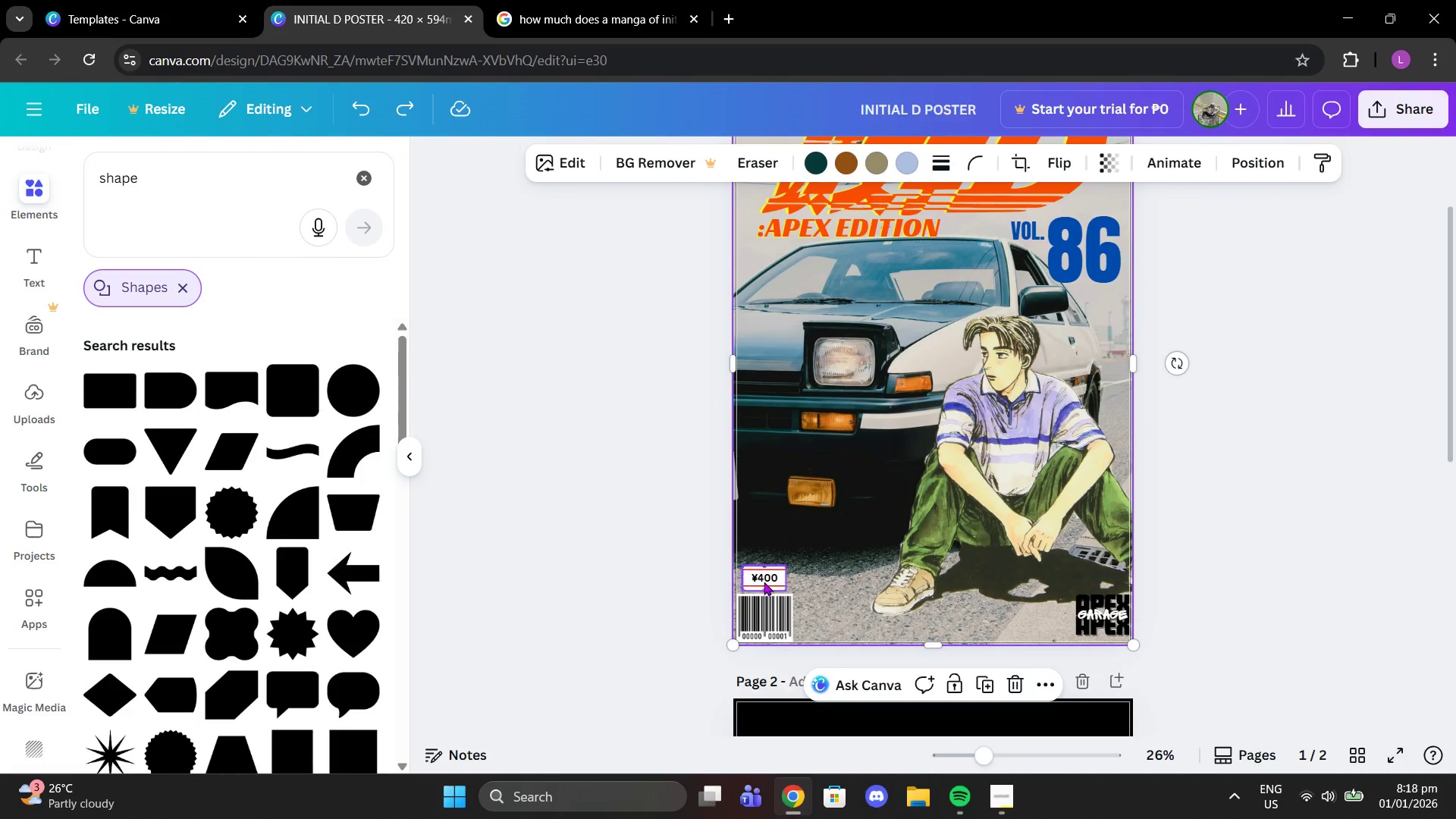 
left_click([764, 582])
 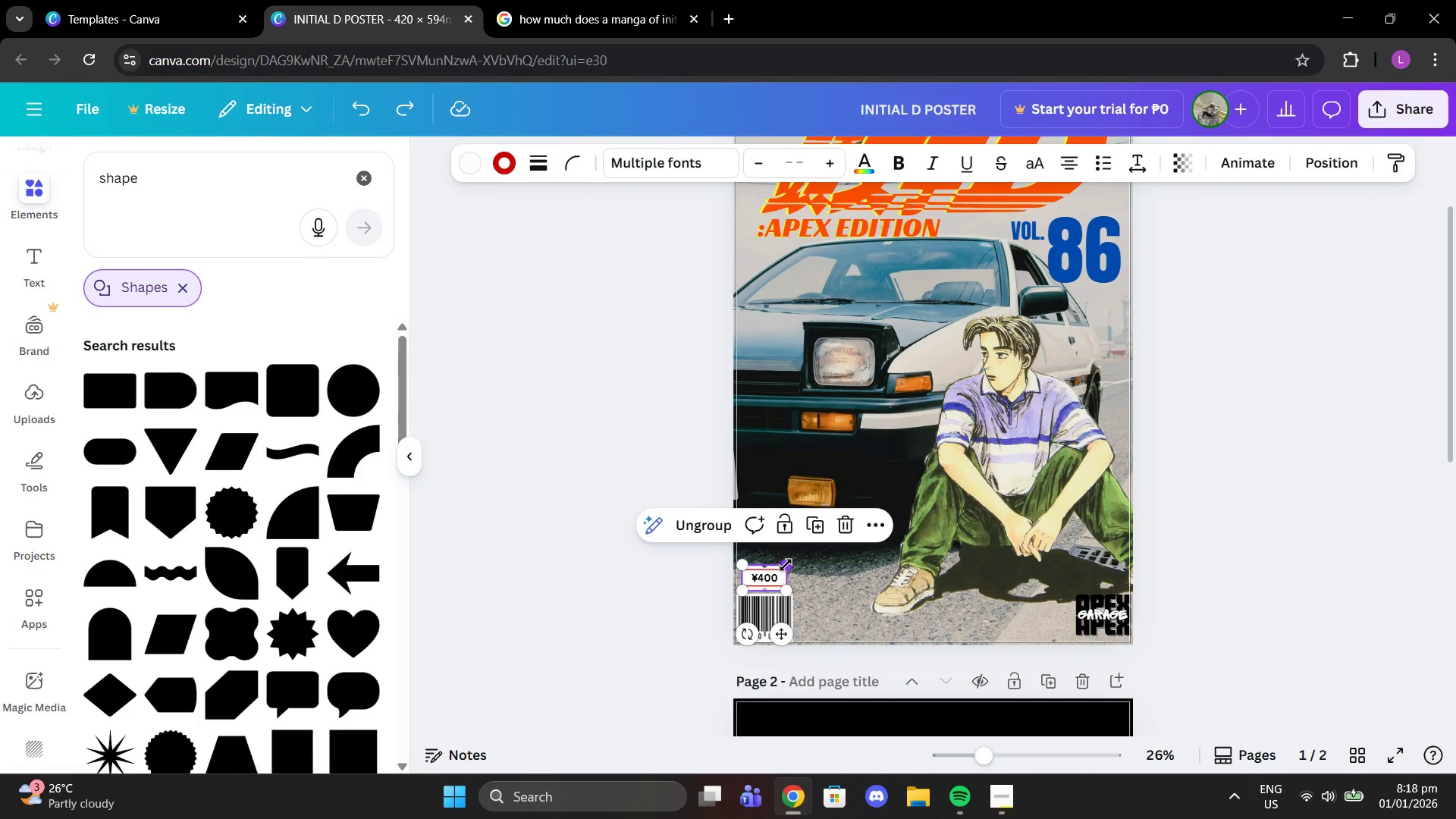 
left_click_drag(start_coordinate=[788, 566], to_coordinate=[798, 566])
 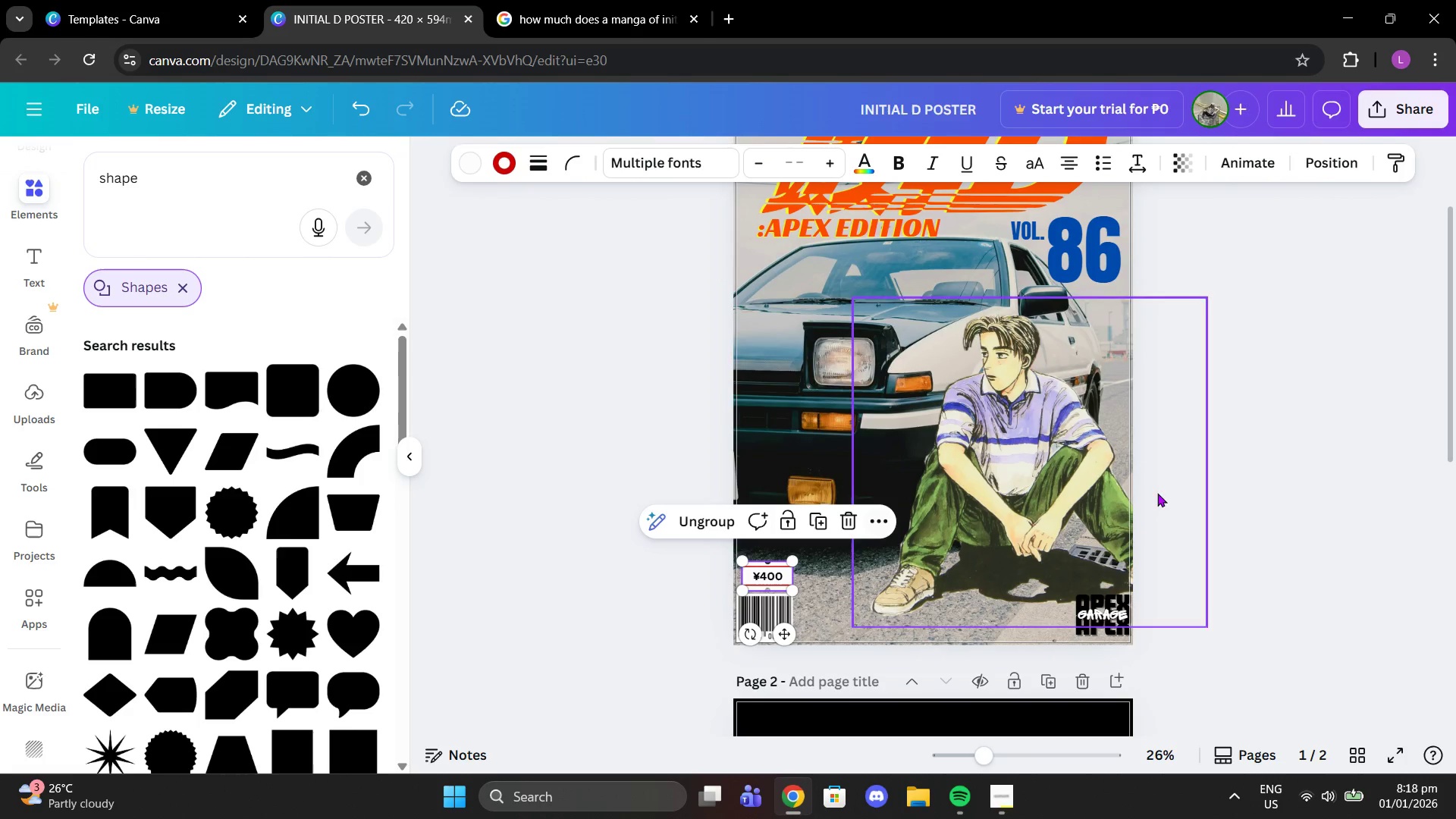 
scroll: coordinate [1171, 493], scroll_direction: up, amount: 1.0
 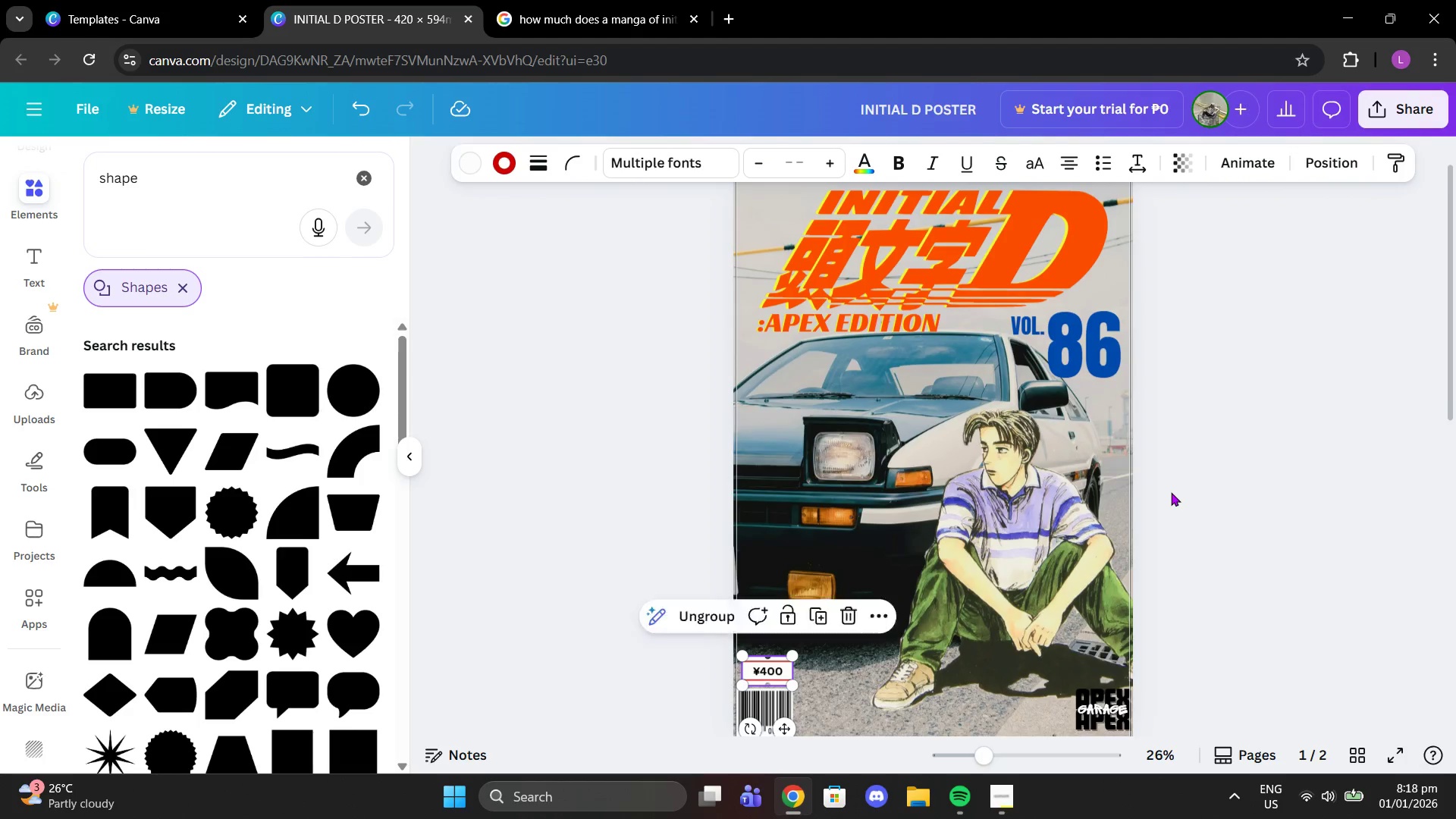 
scroll: coordinate [1171, 492], scroll_direction: down, amount: 1.0
 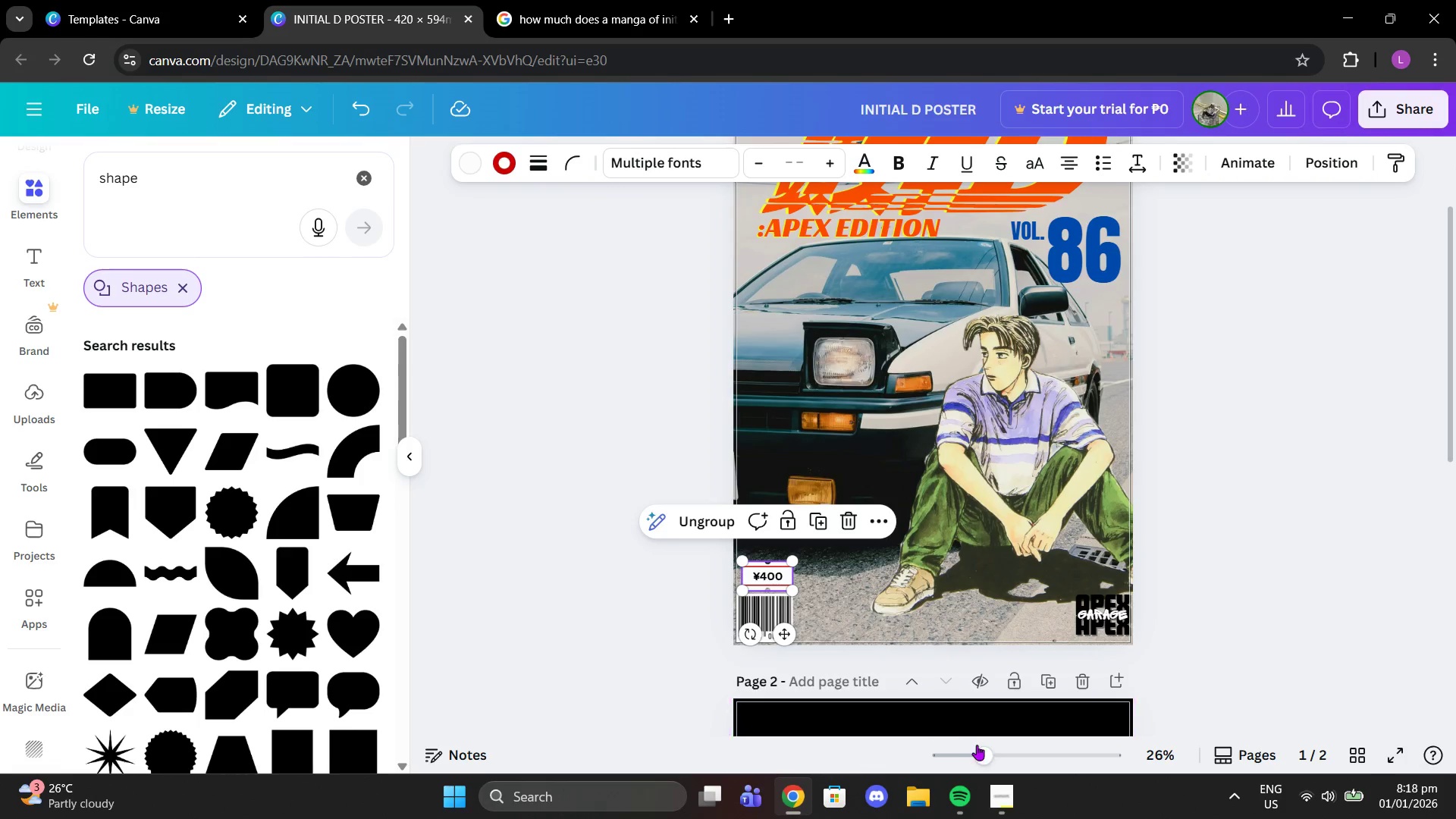 
left_click_drag(start_coordinate=[981, 747], to_coordinate=[1018, 753])
 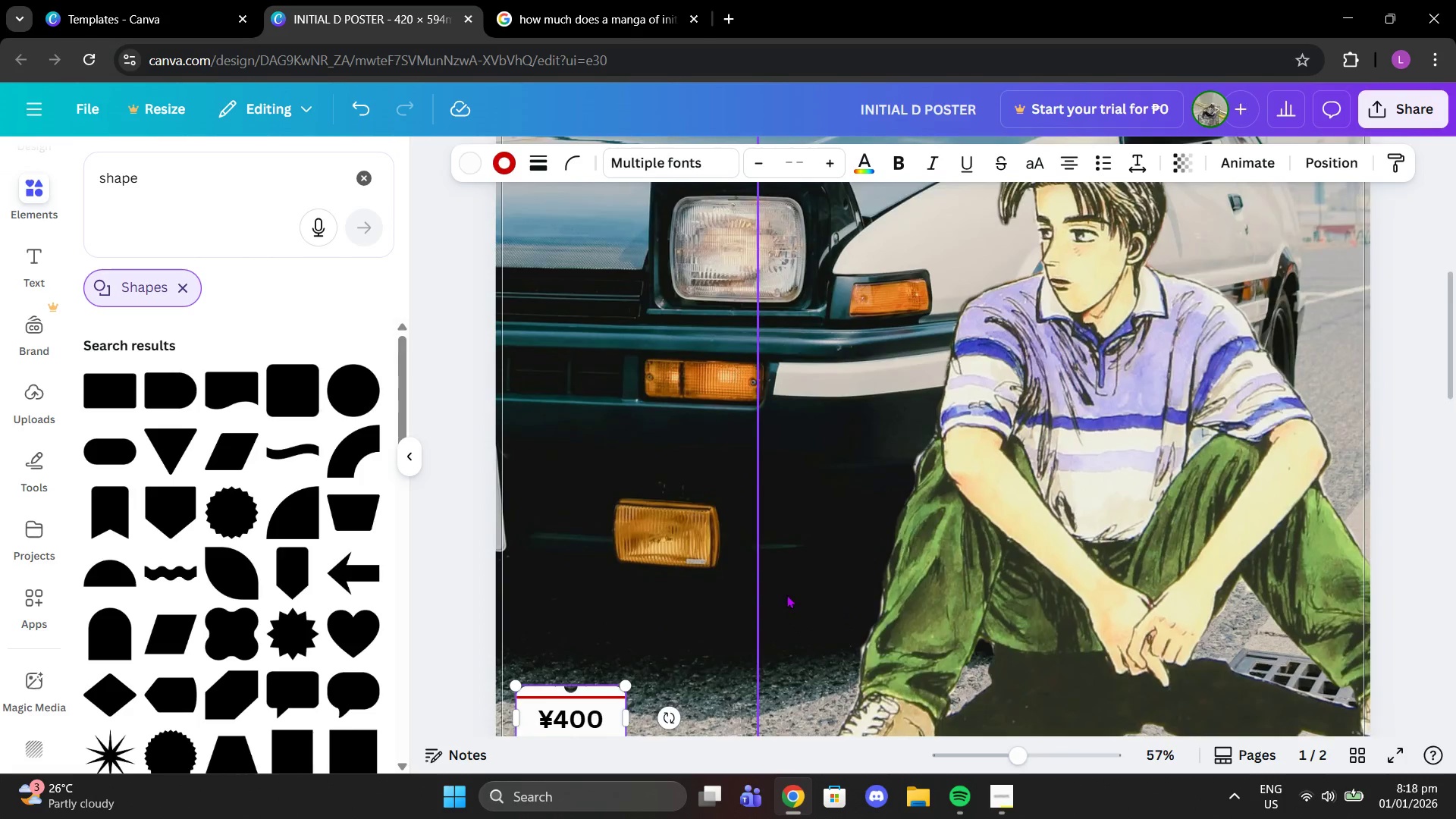 
scroll: coordinate [786, 595], scroll_direction: down, amount: 3.0
 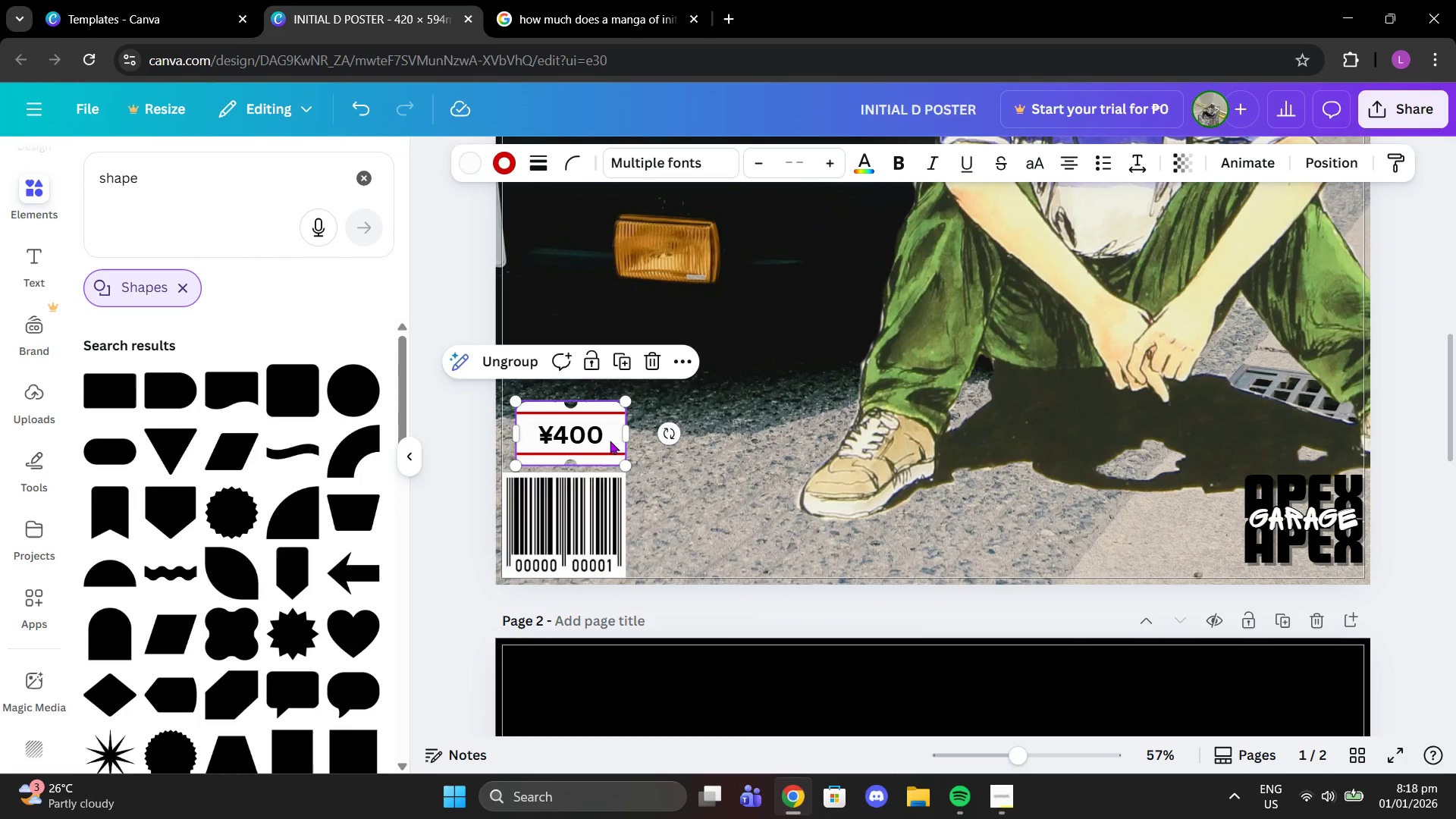 
left_click_drag(start_coordinate=[606, 433], to_coordinate=[600, 401])
 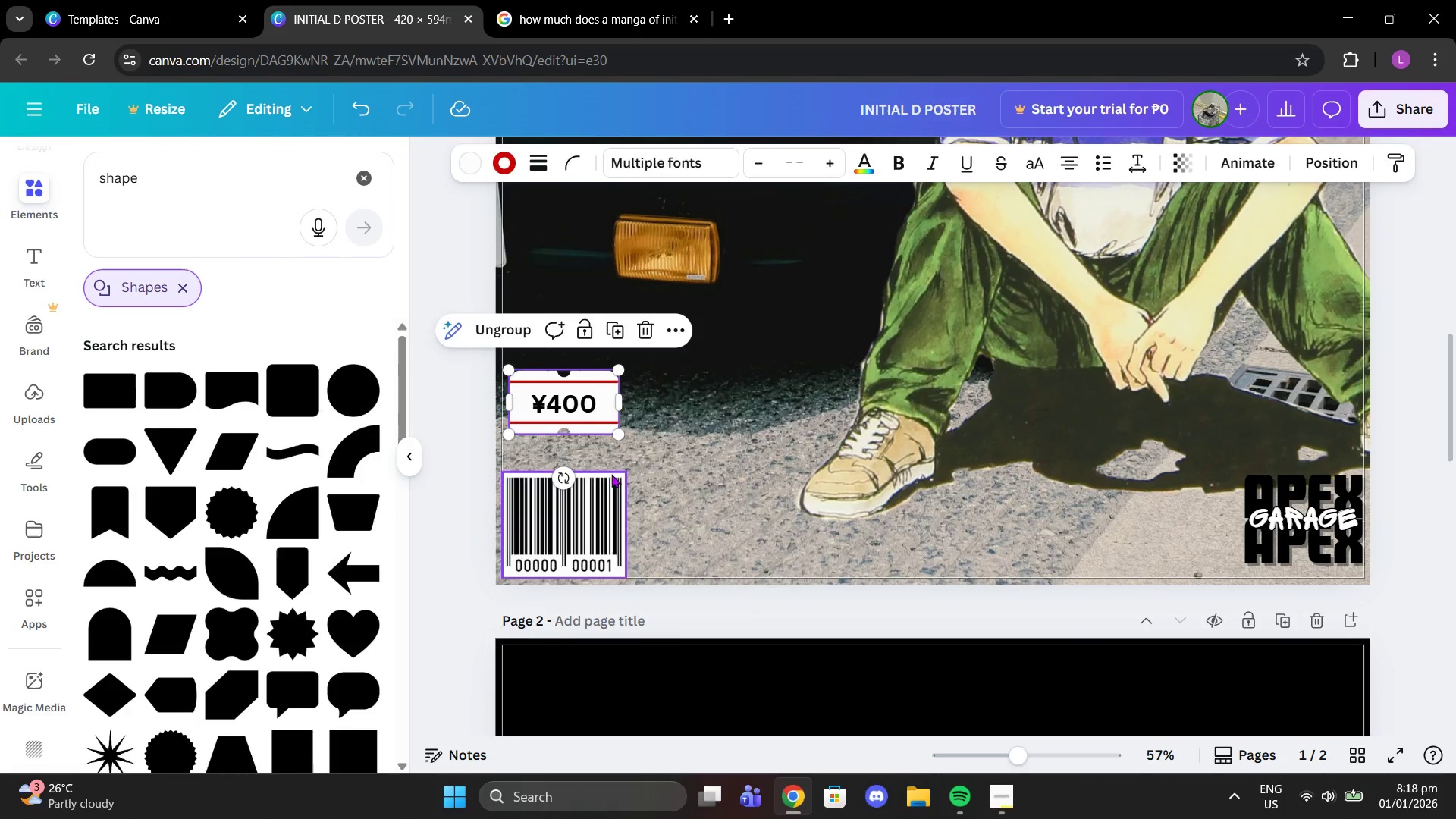 
left_click([611, 474])
 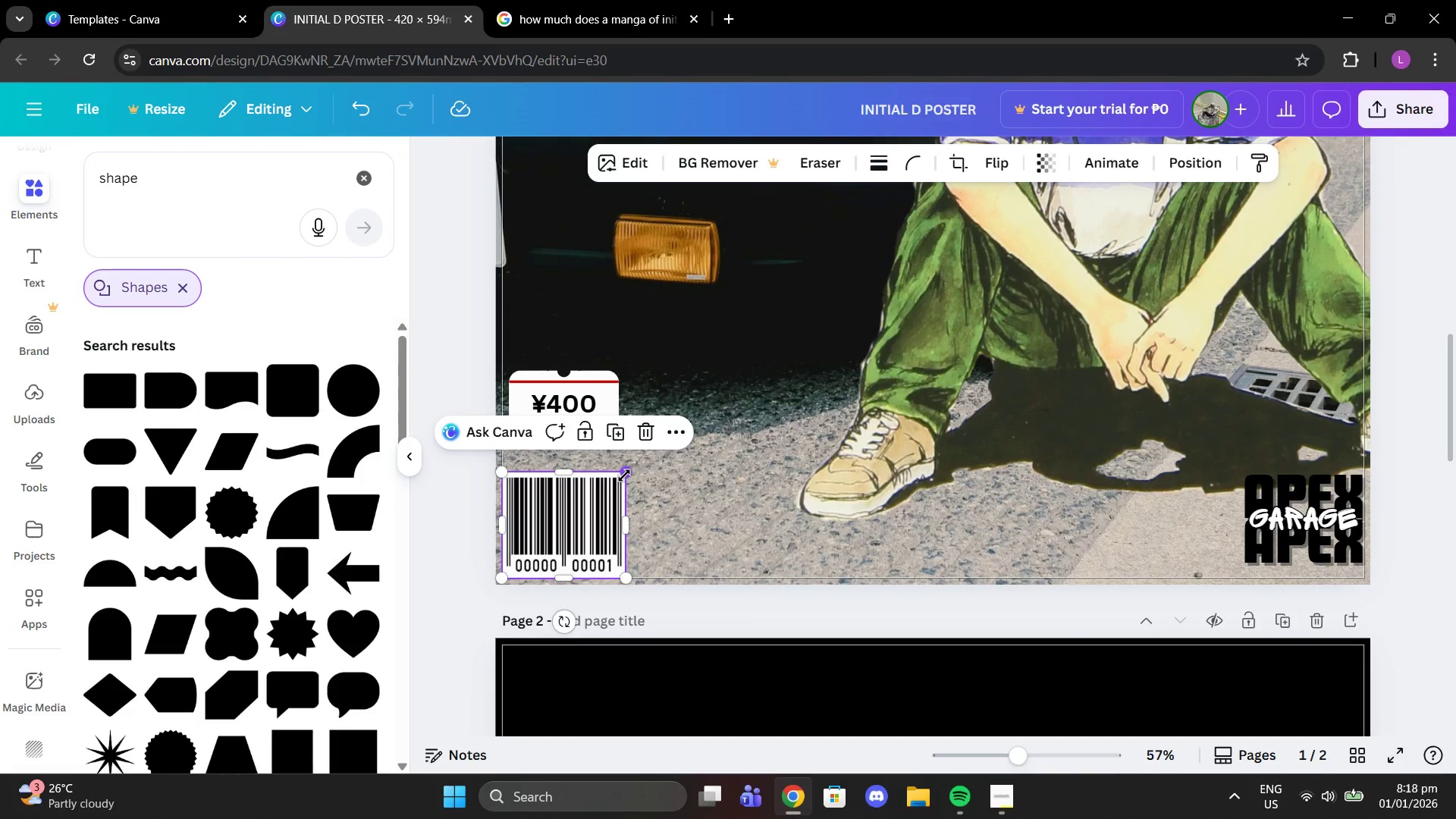 
left_click_drag(start_coordinate=[624, 475], to_coordinate=[650, 468])
 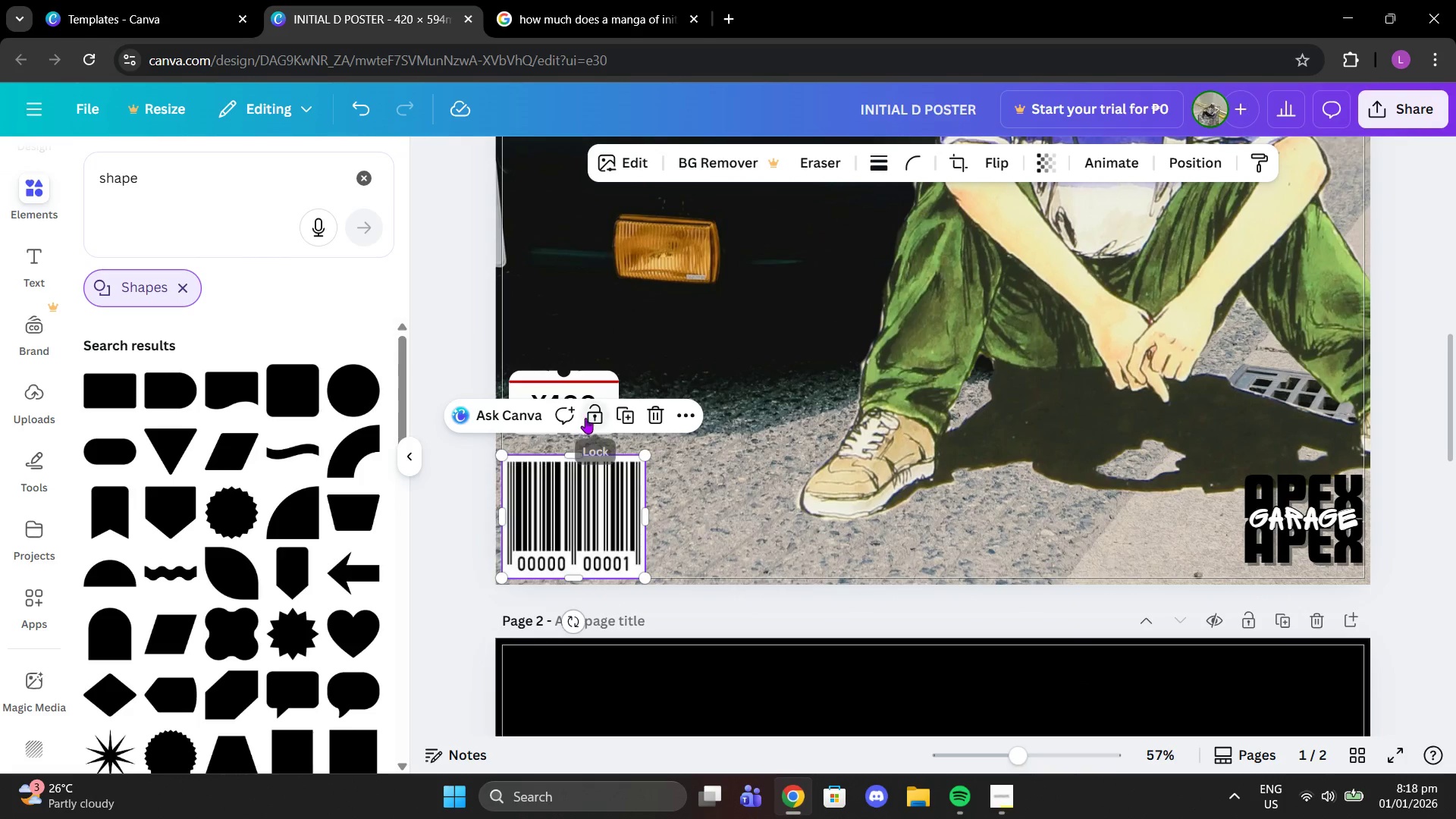 
left_click([697, 356])
 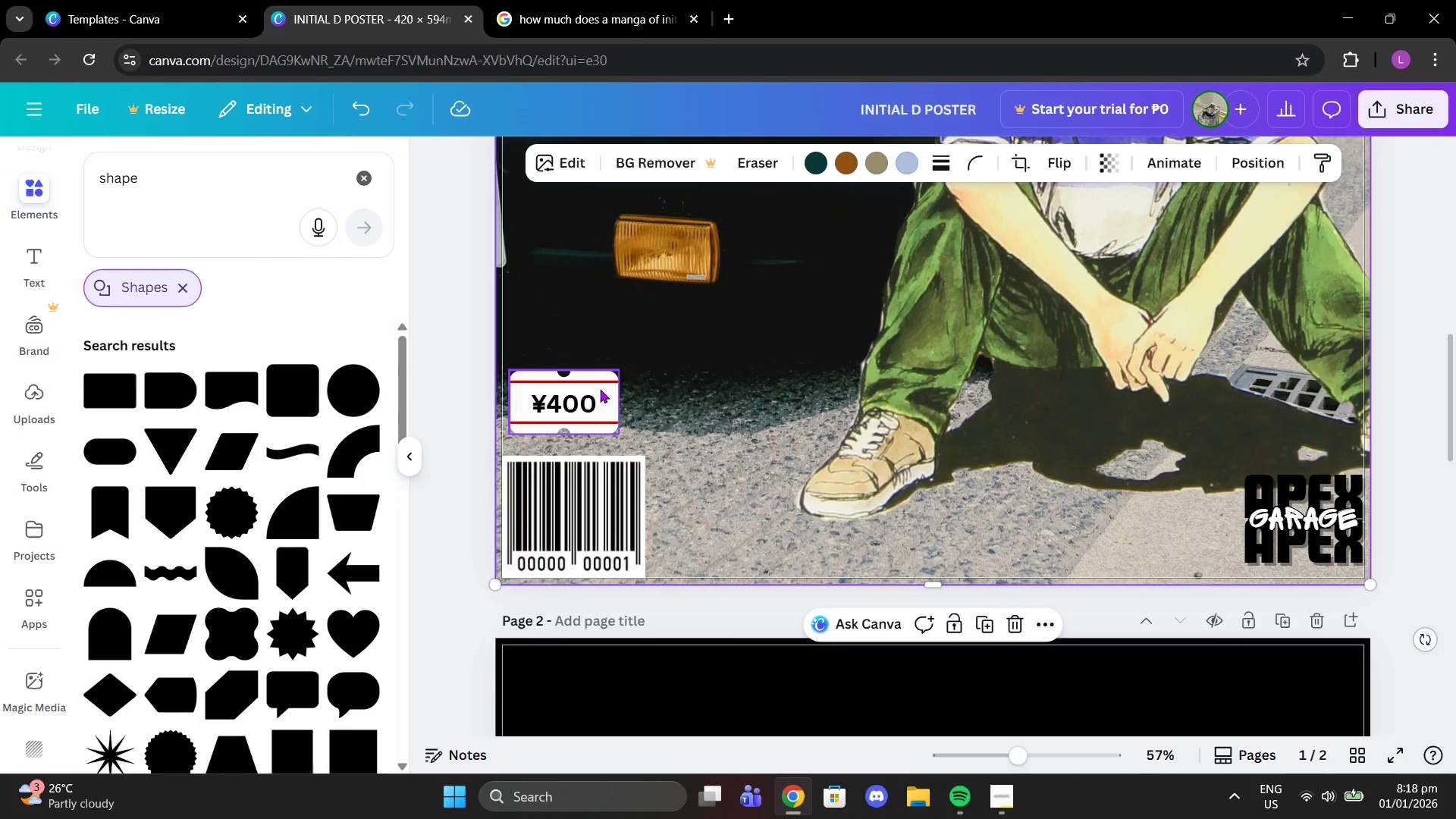 
left_click_drag(start_coordinate=[600, 389], to_coordinate=[613, 403])
 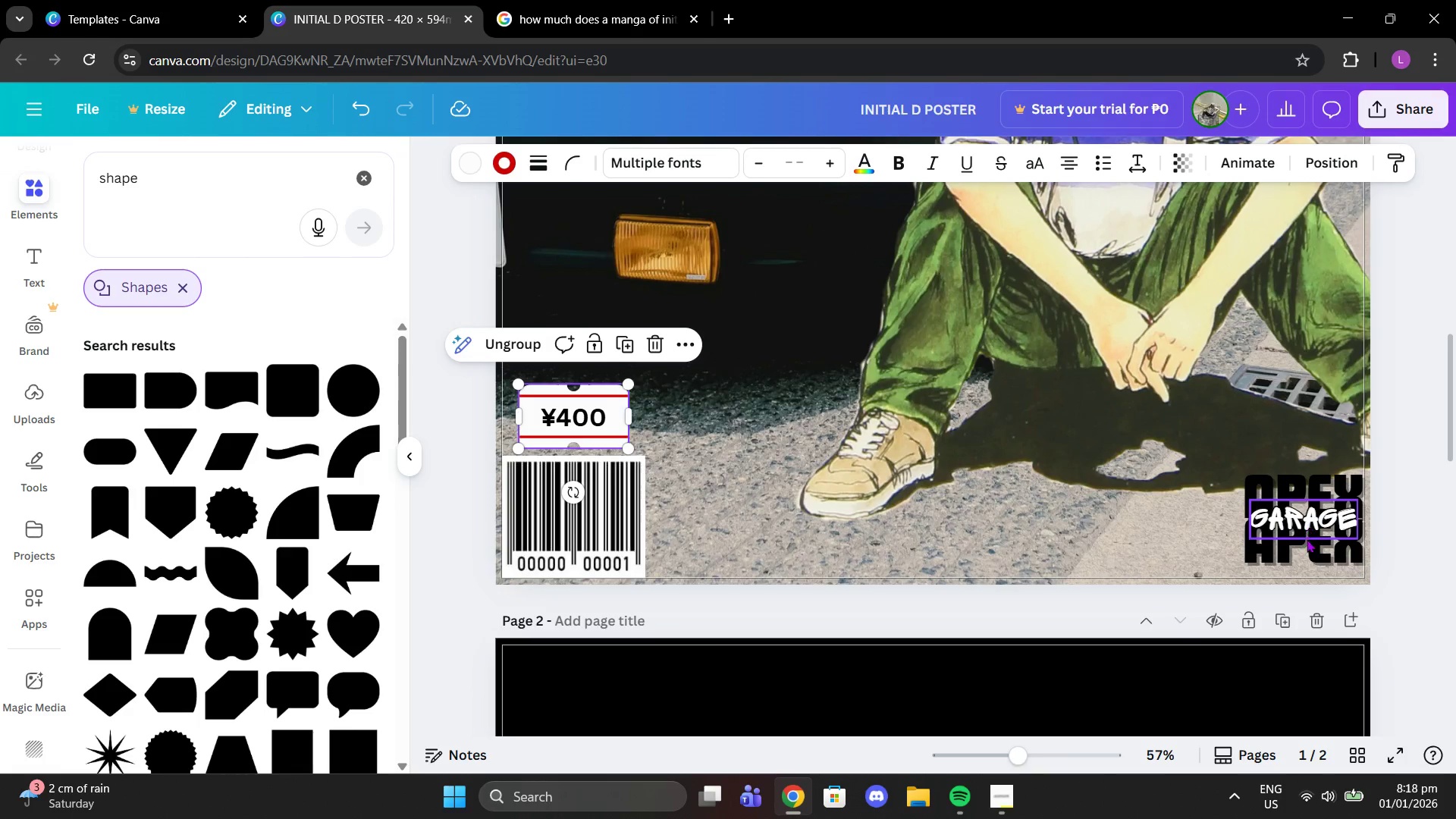 
left_click_drag(start_coordinate=[1314, 557], to_coordinate=[1307, 557])
 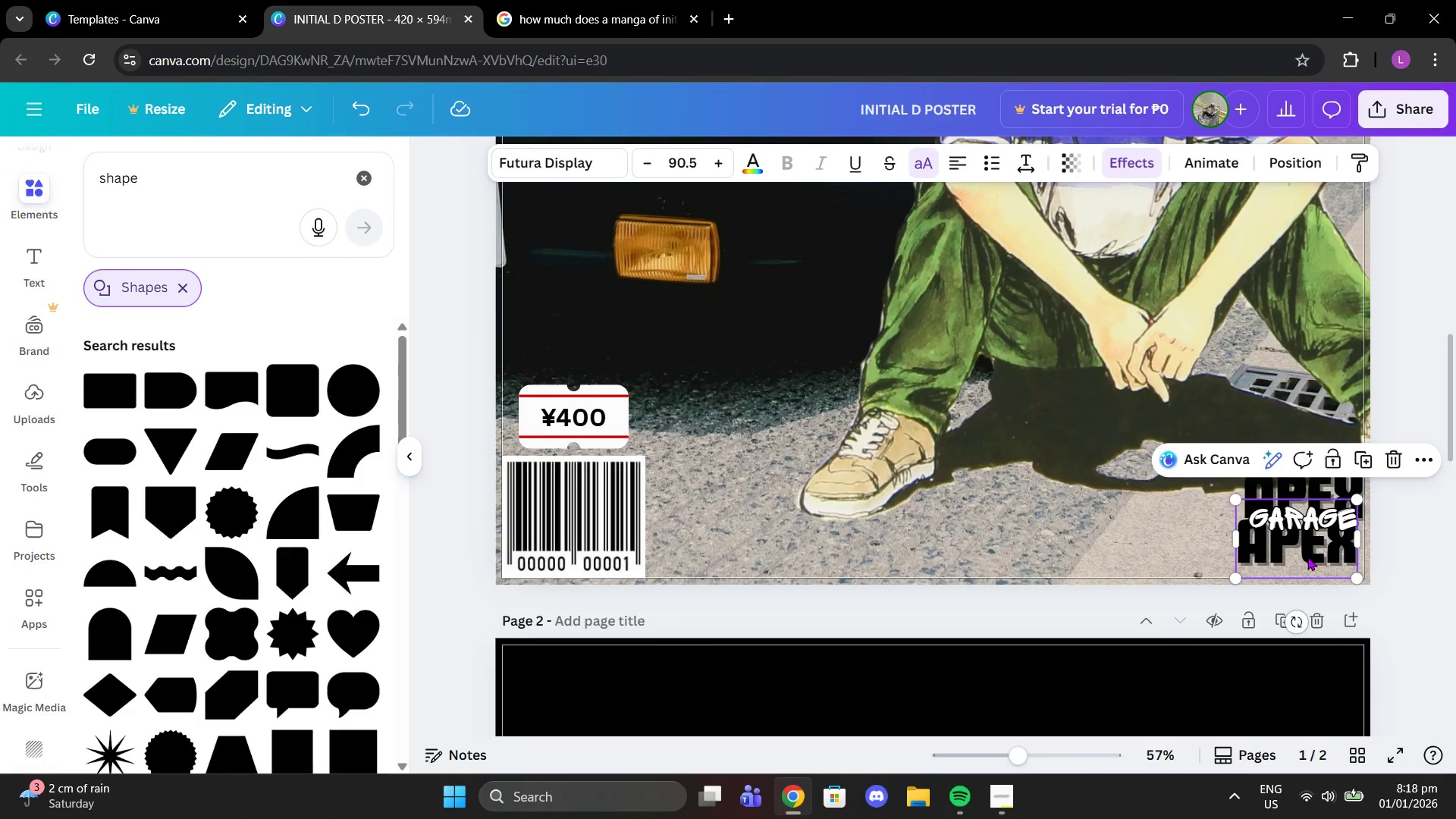 
key(Shift+ShiftLeft)
 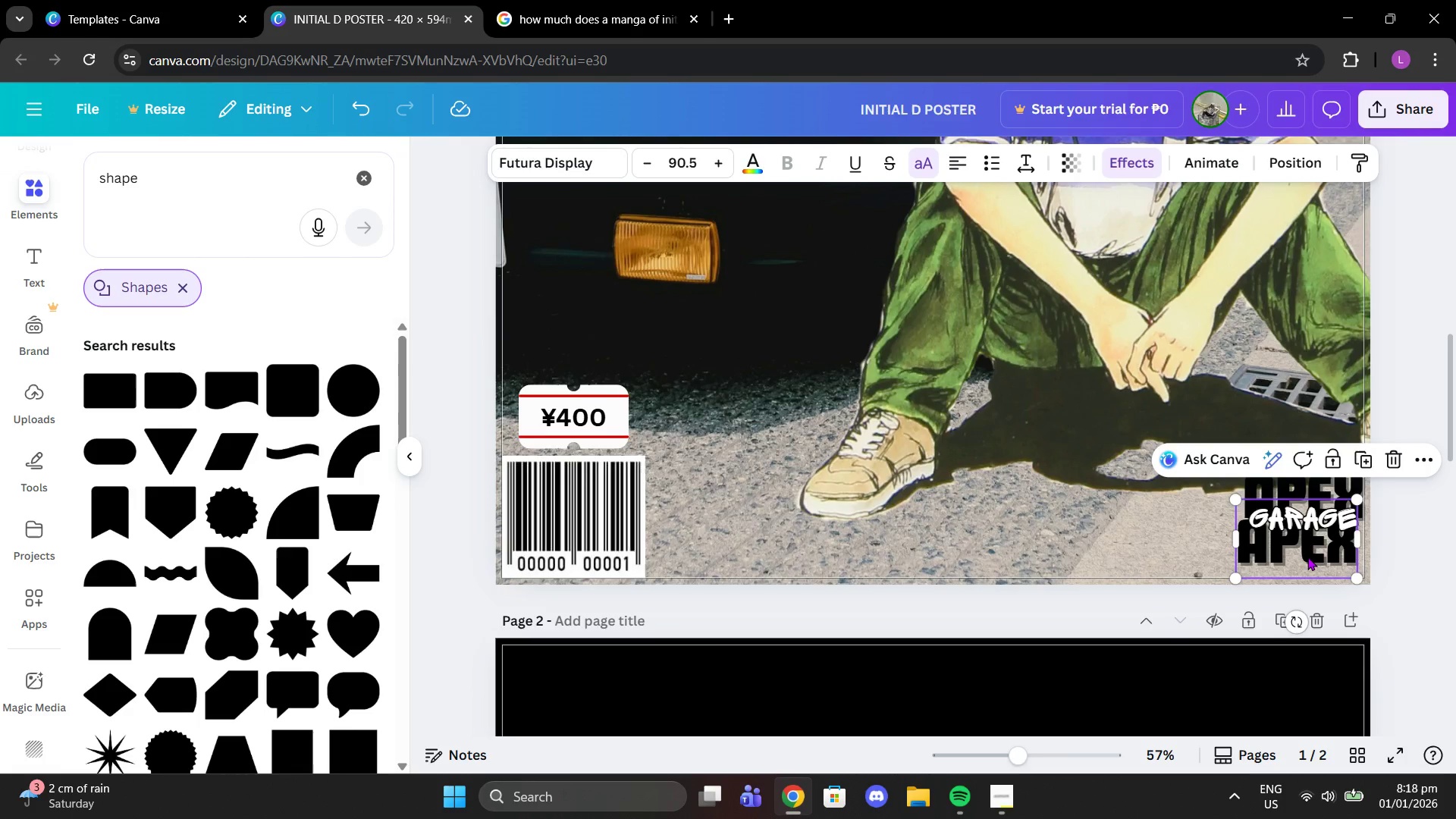 
key(Control+Z)
 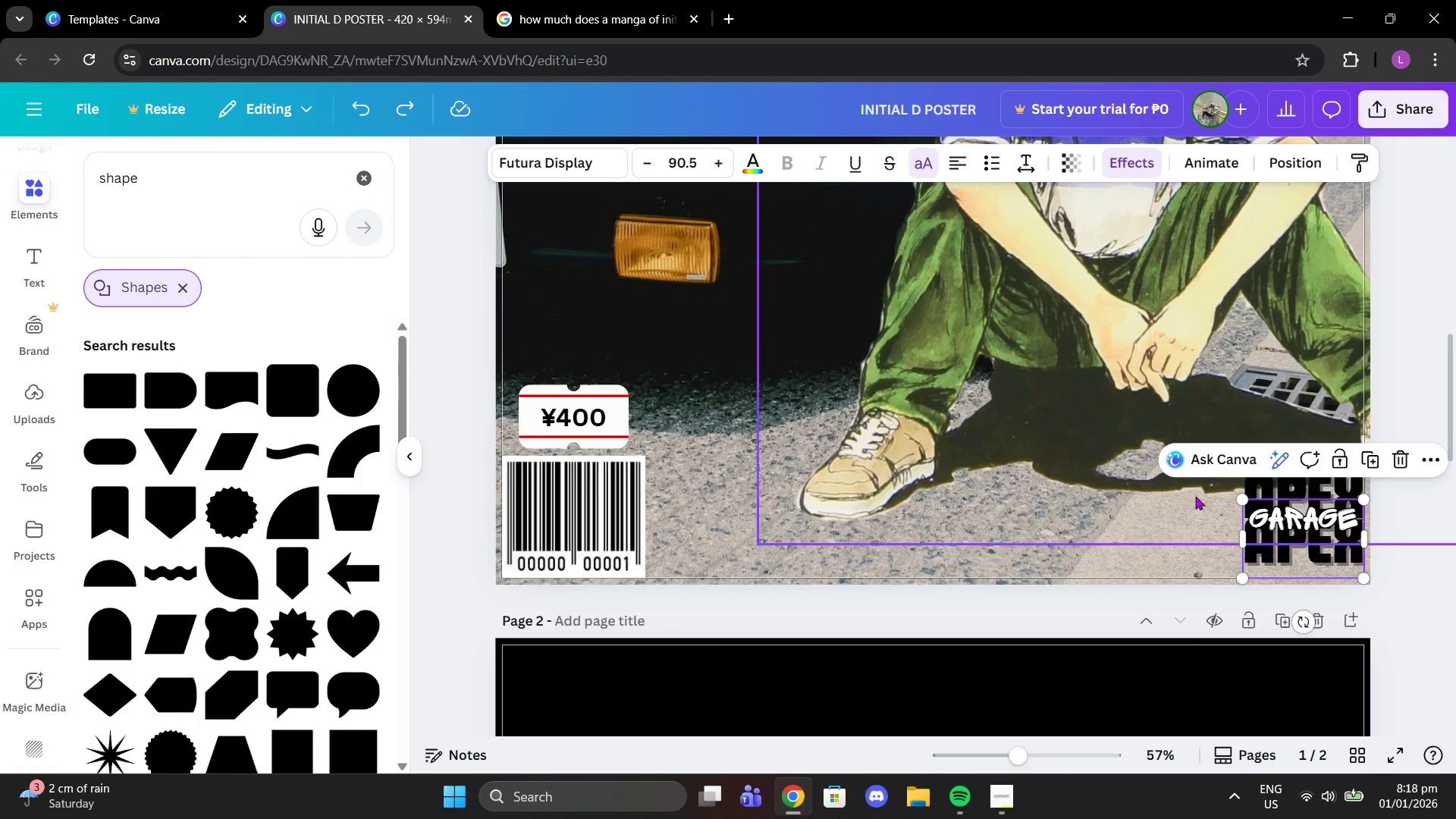 
left_click([1185, 496])
 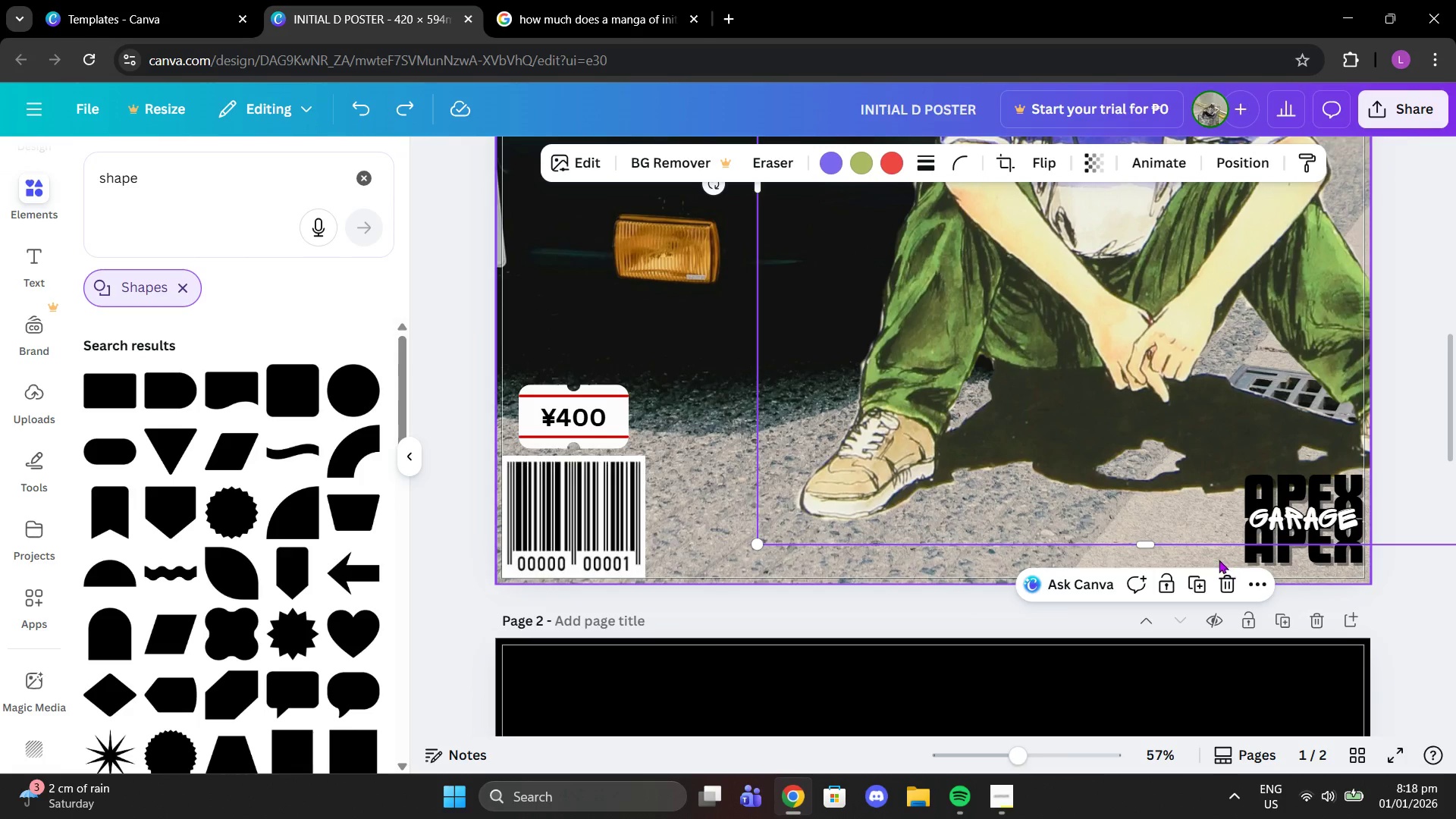 
left_click([1219, 556])
 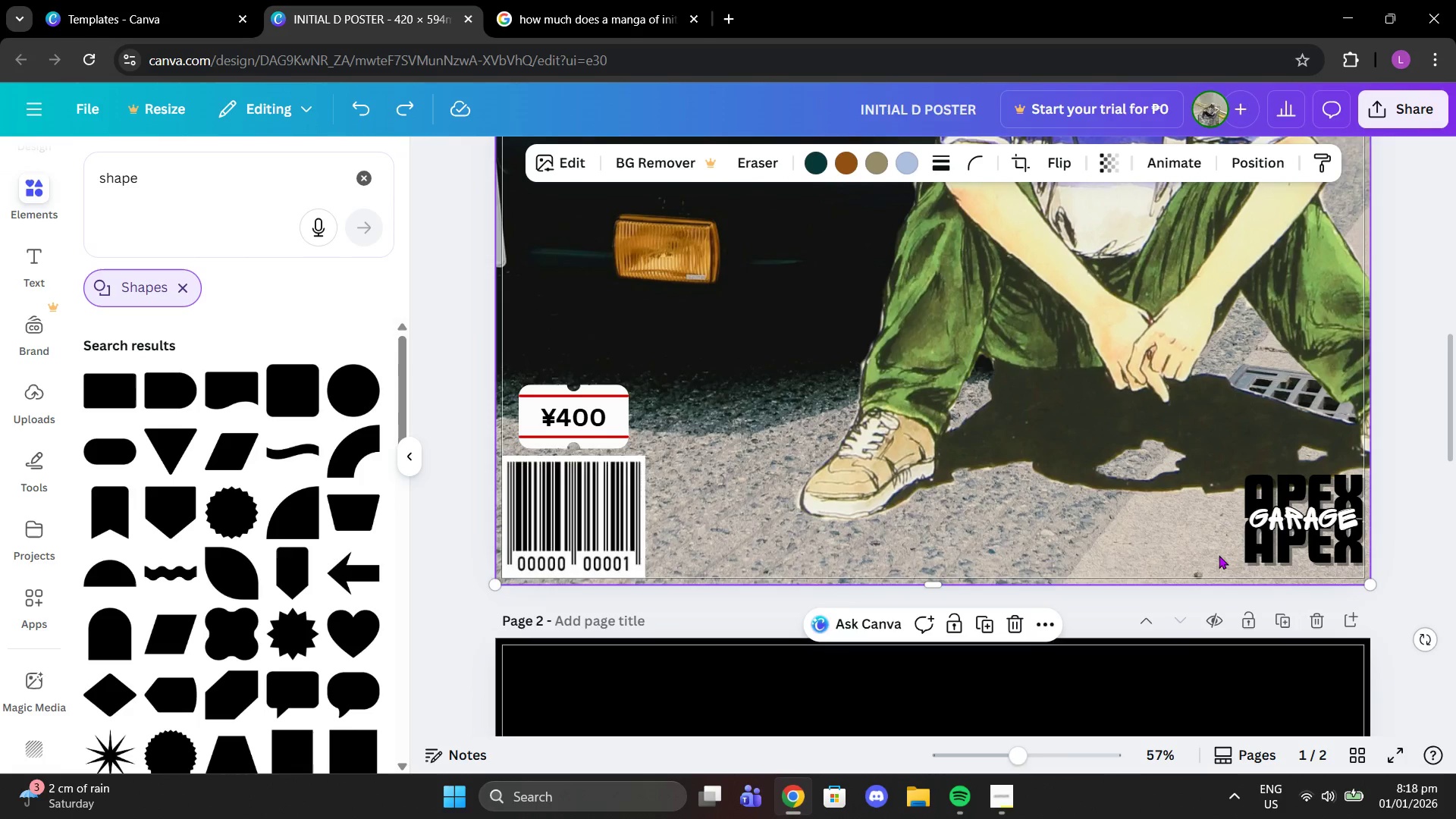 
left_click_drag(start_coordinate=[1219, 555], to_coordinate=[1291, 522])
 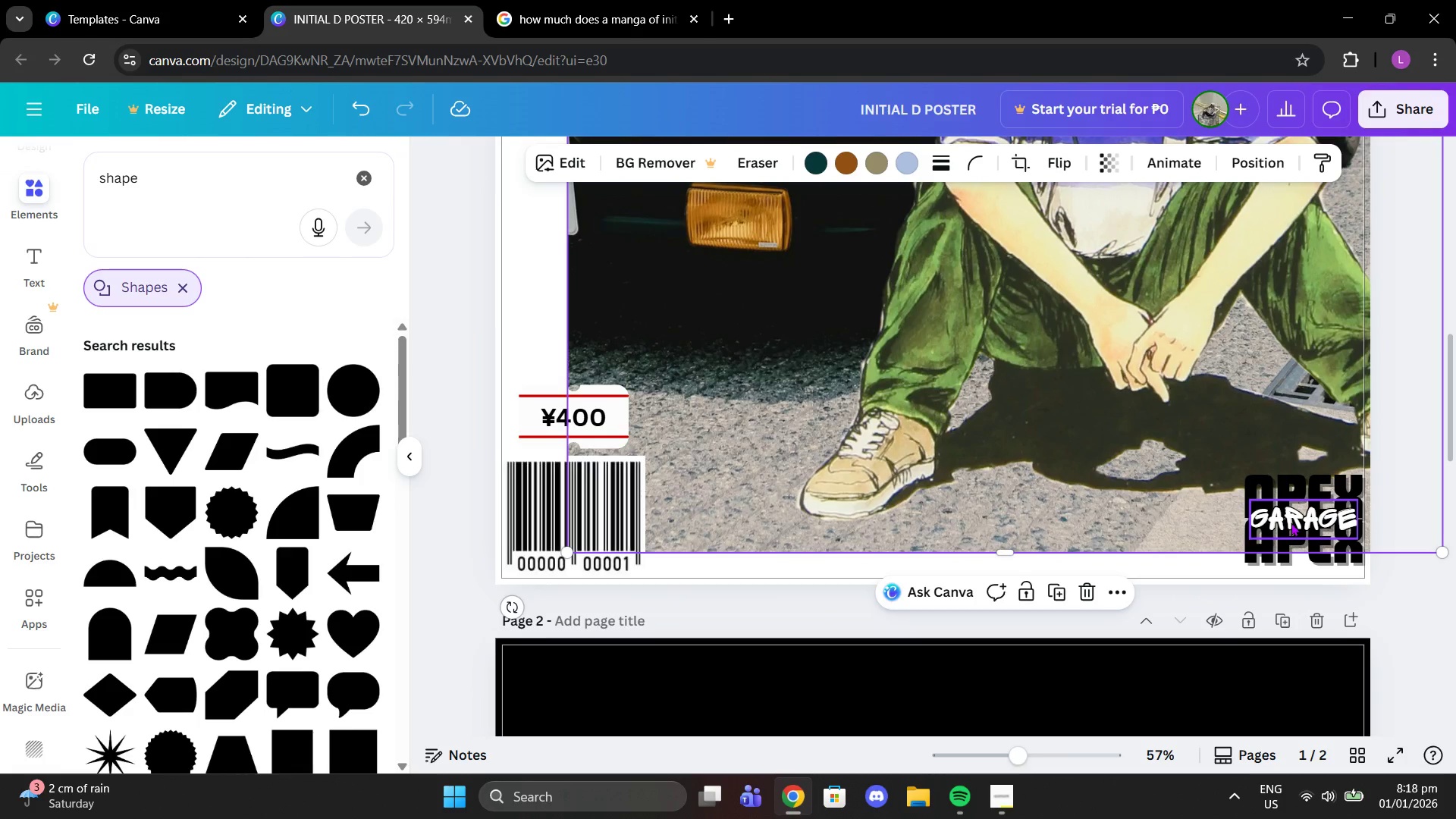 
key(Control+Z)
 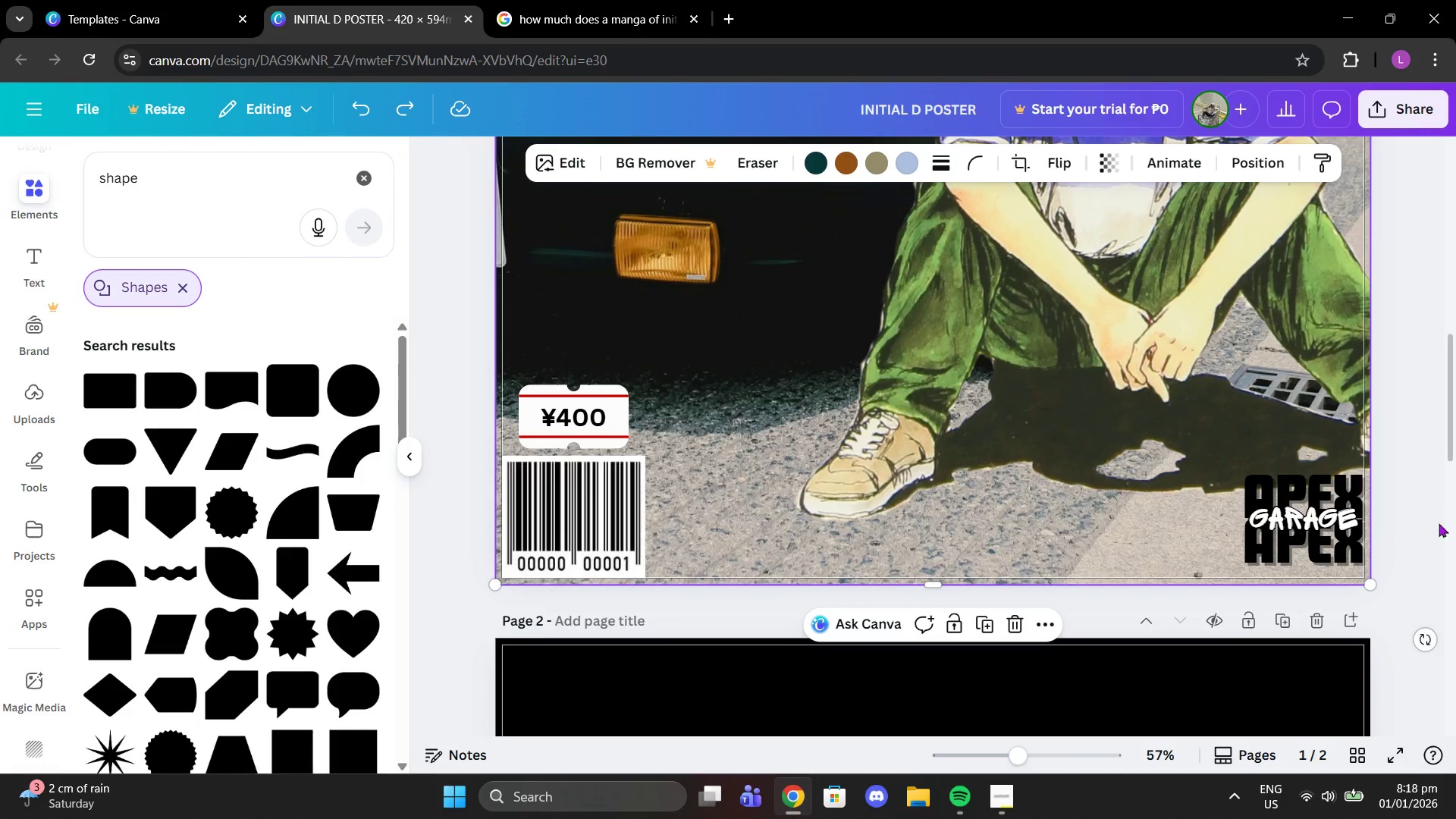 
left_click([1415, 524])
 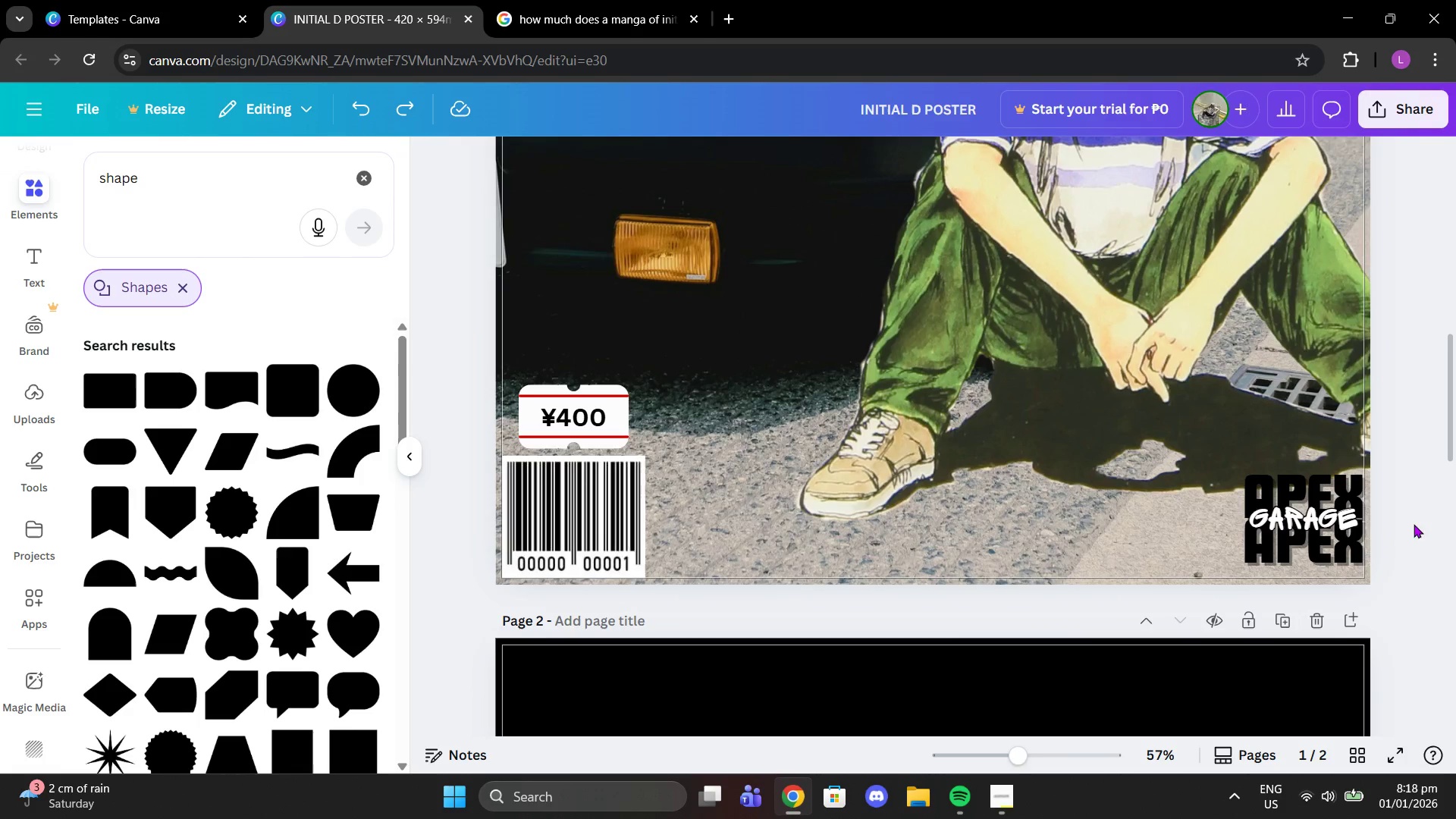 
left_click_drag(start_coordinate=[1414, 524], to_coordinate=[1411, 519])
 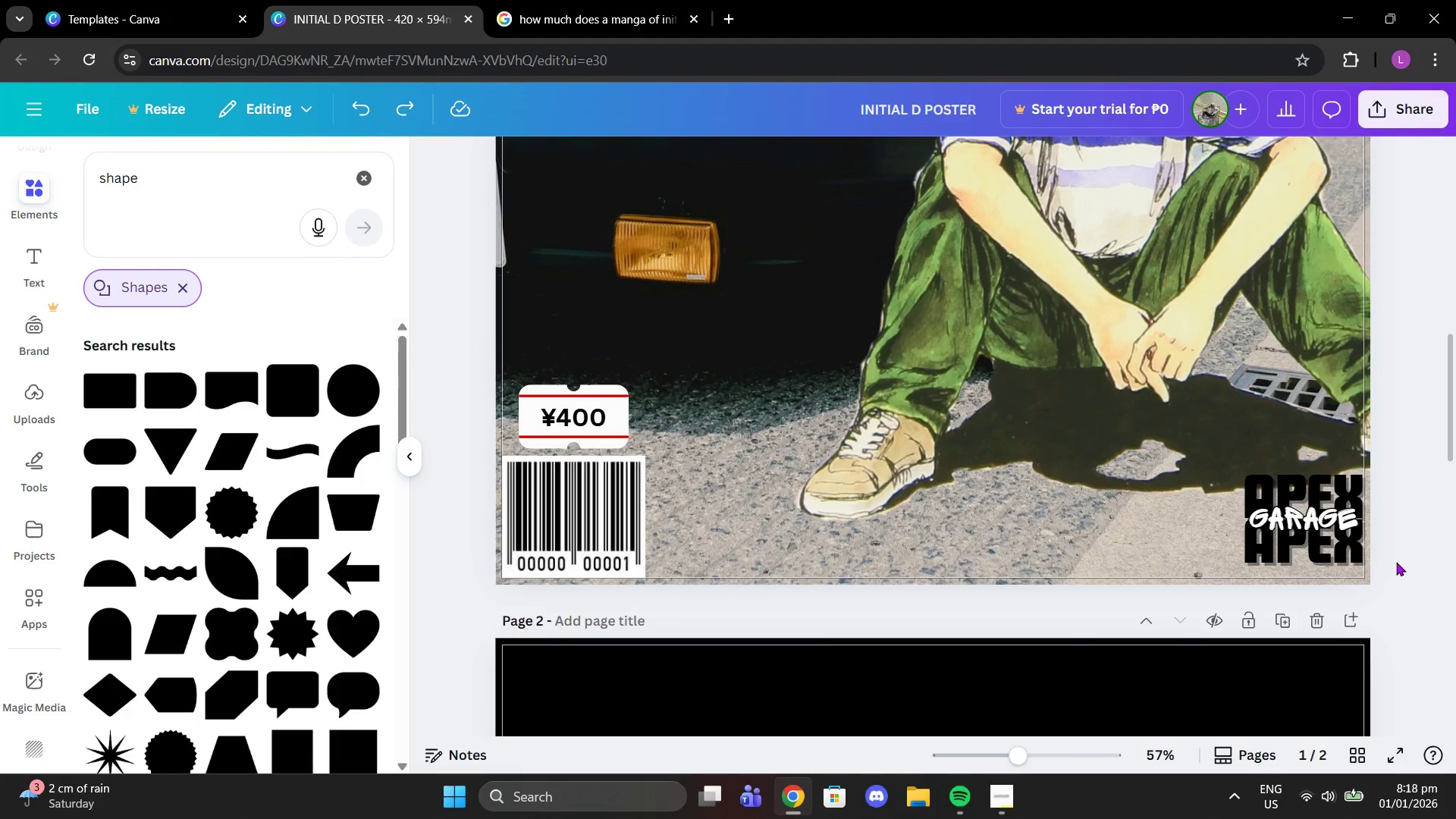 
left_click_drag(start_coordinate=[1397, 563], to_coordinate=[1448, 566])
 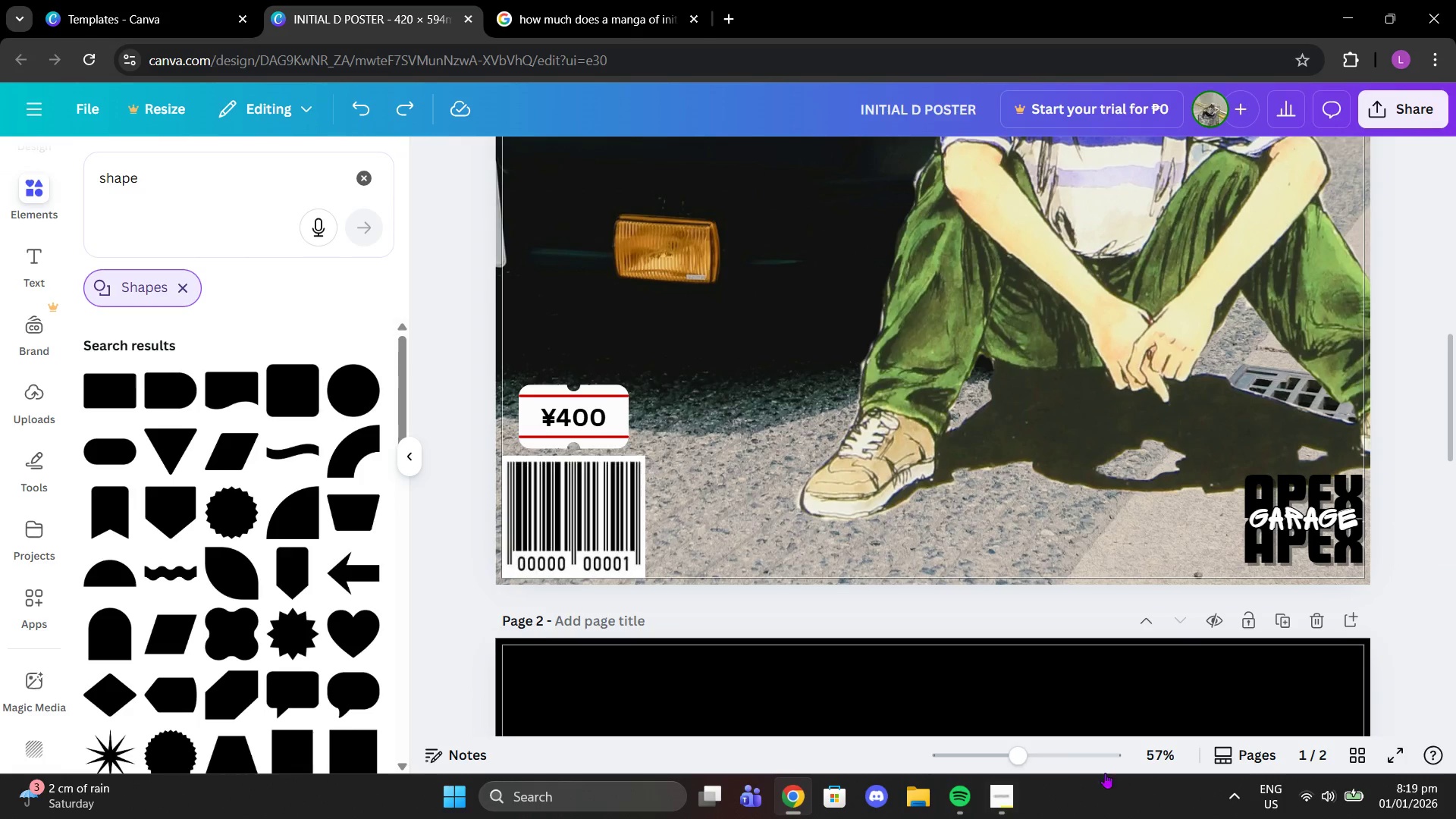 
left_click_drag(start_coordinate=[1032, 751], to_coordinate=[981, 744])
 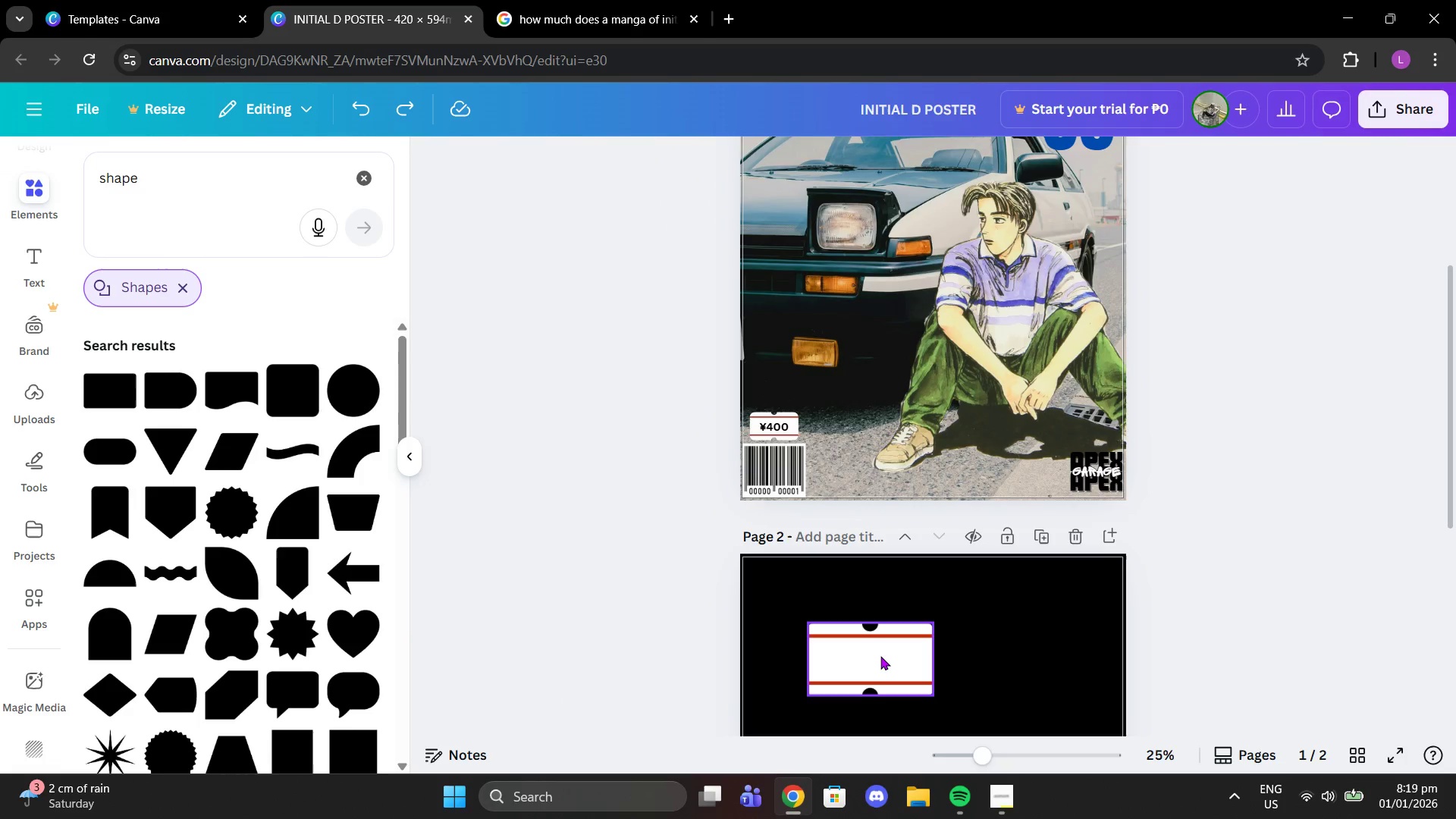 
left_click([877, 655])
 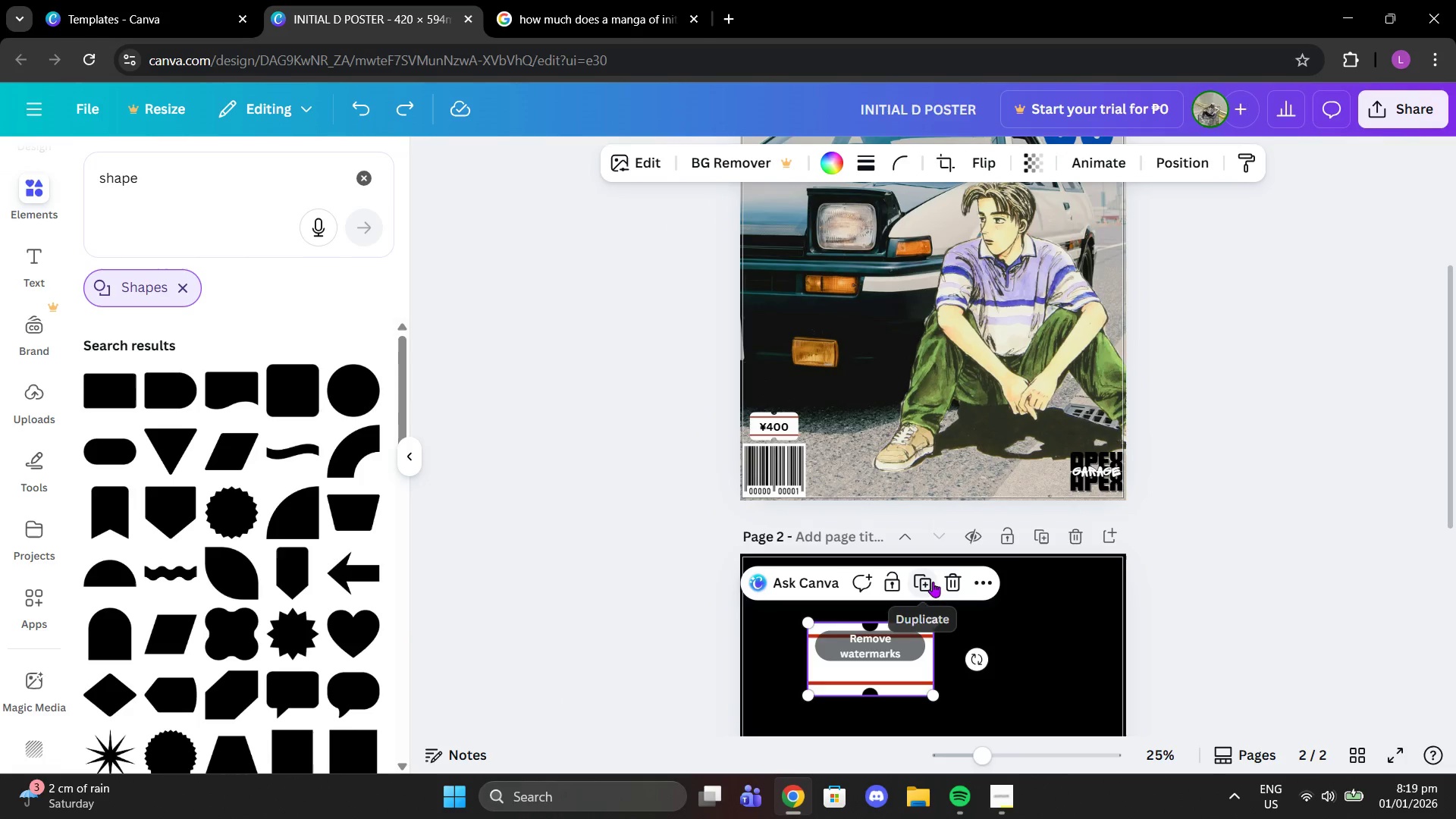 
left_click([959, 576])
 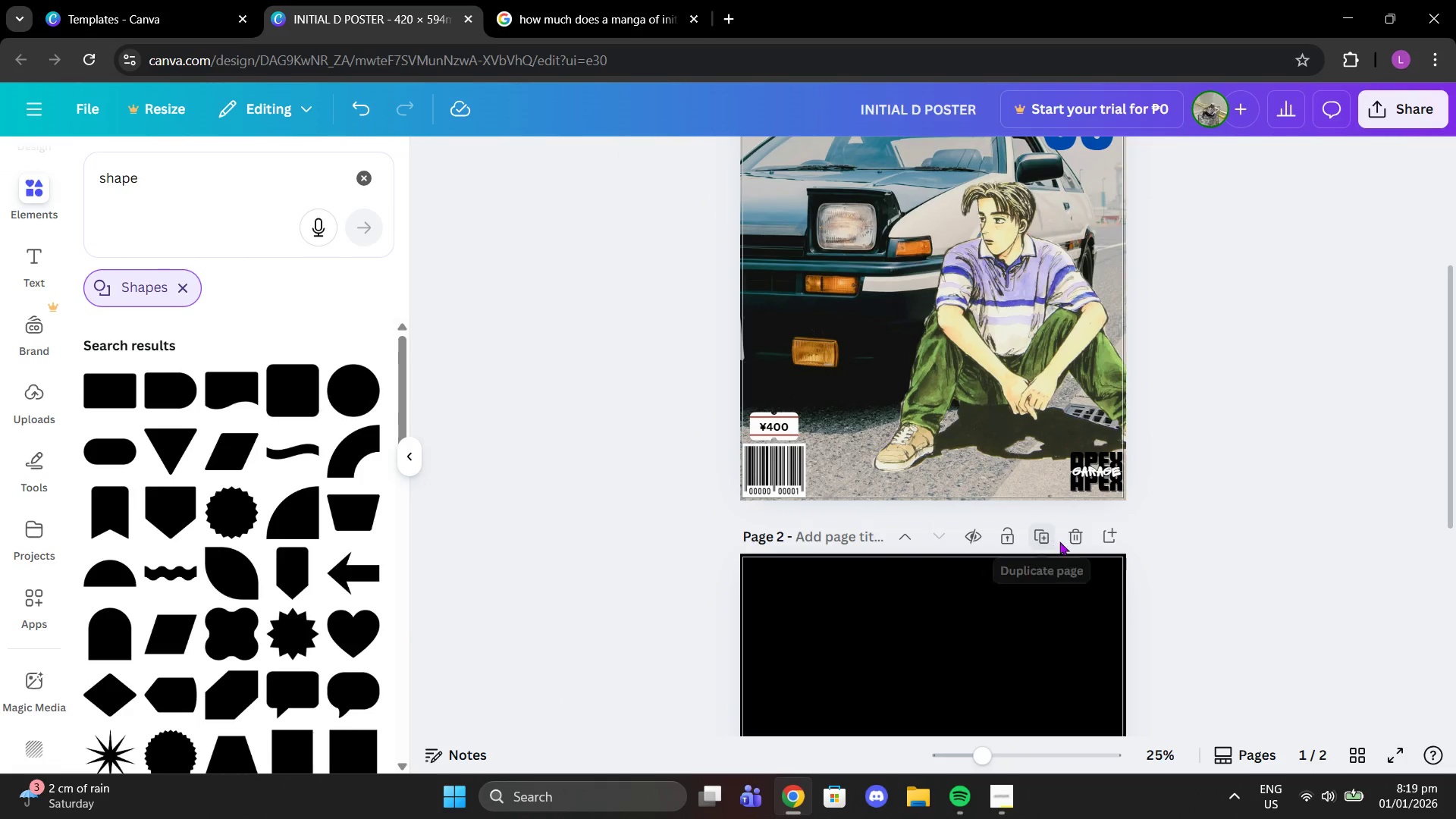 
left_click([1066, 541])
 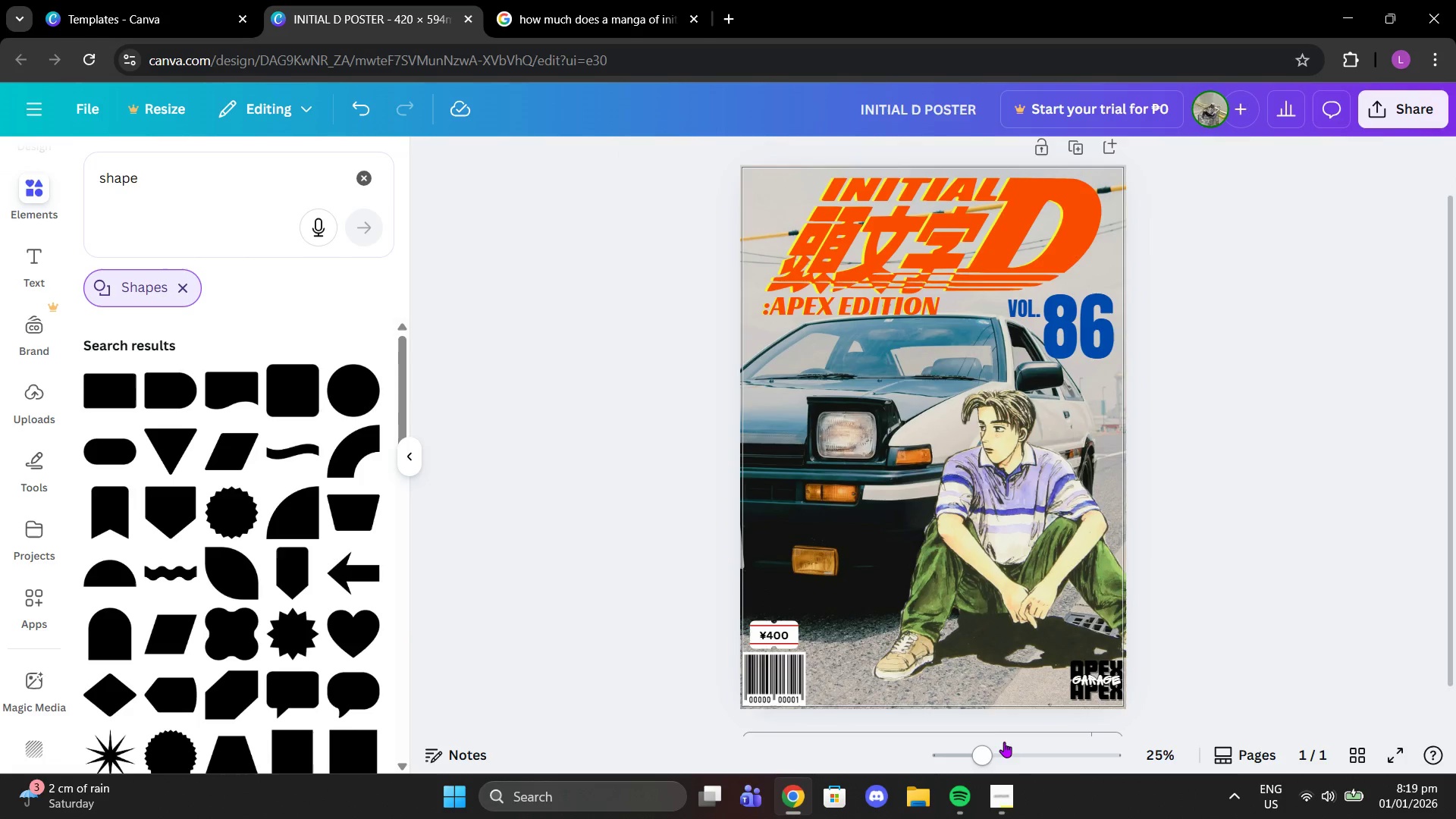 
left_click_drag(start_coordinate=[999, 745], to_coordinate=[1023, 745])
 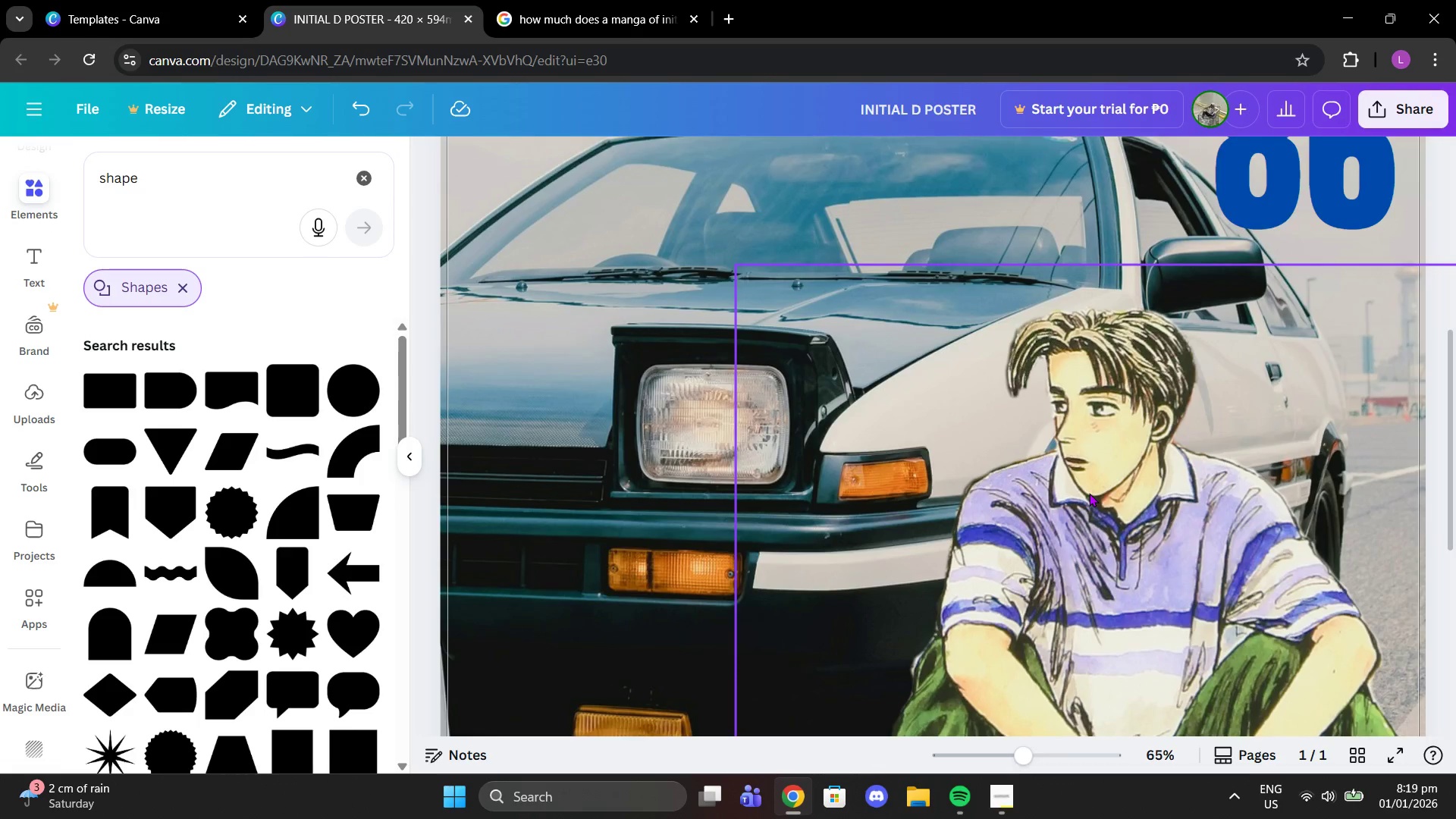 
left_click_drag(start_coordinate=[1089, 493], to_coordinate=[1096, 500])
 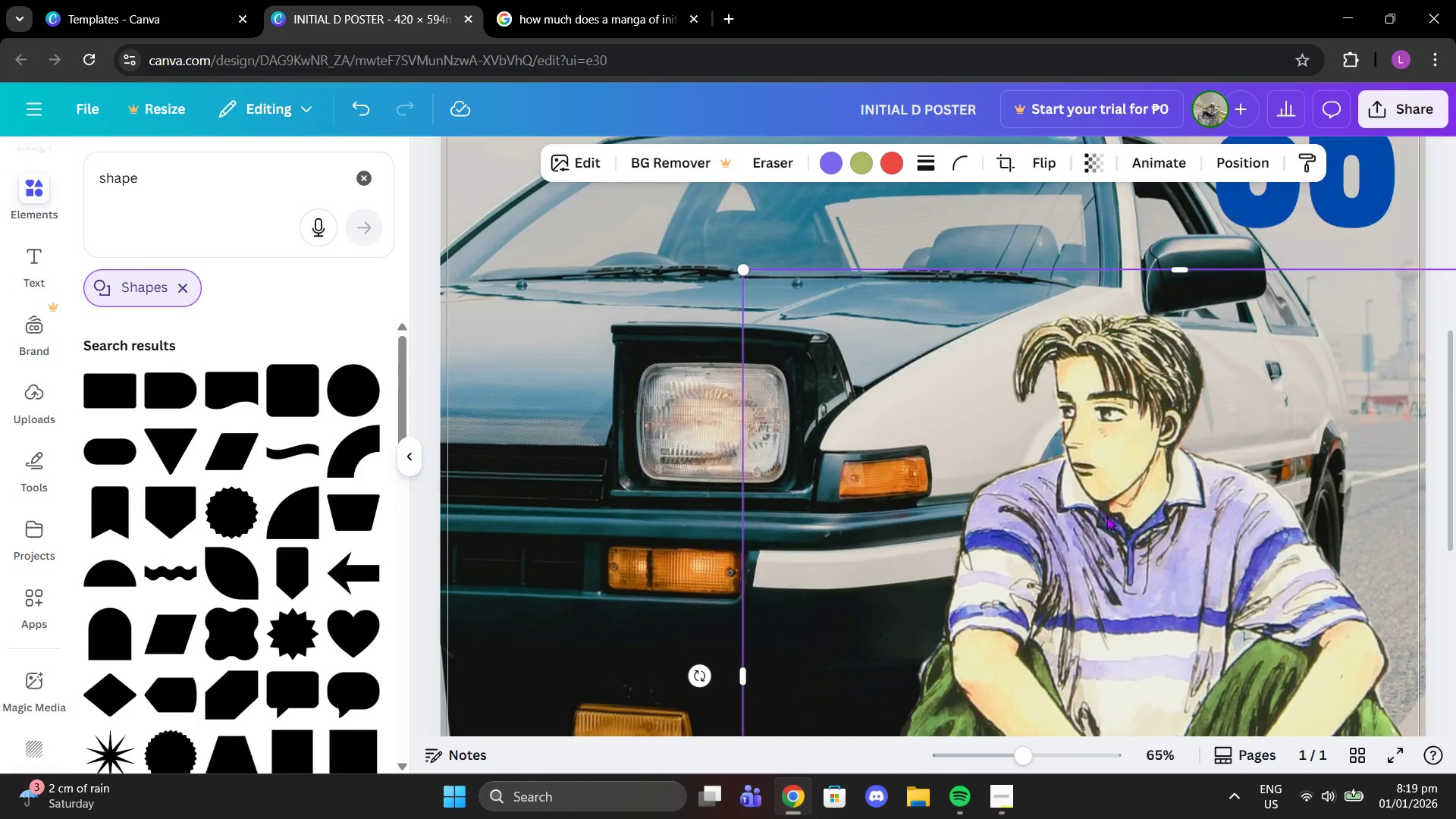 
scroll: coordinate [1106, 516], scroll_direction: down, amount: 1.0
 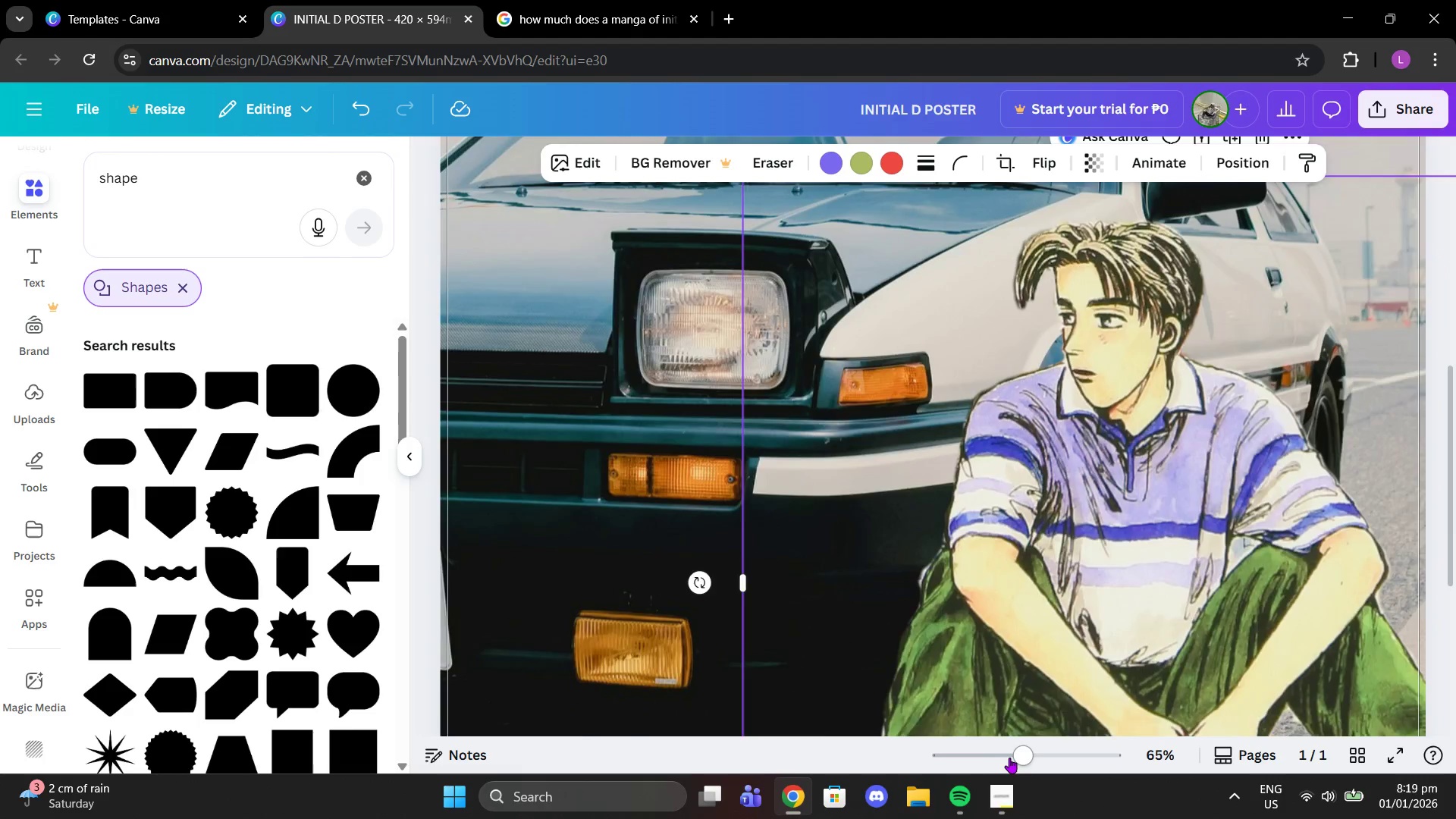 
left_click_drag(start_coordinate=[1010, 758], to_coordinate=[984, 758])
 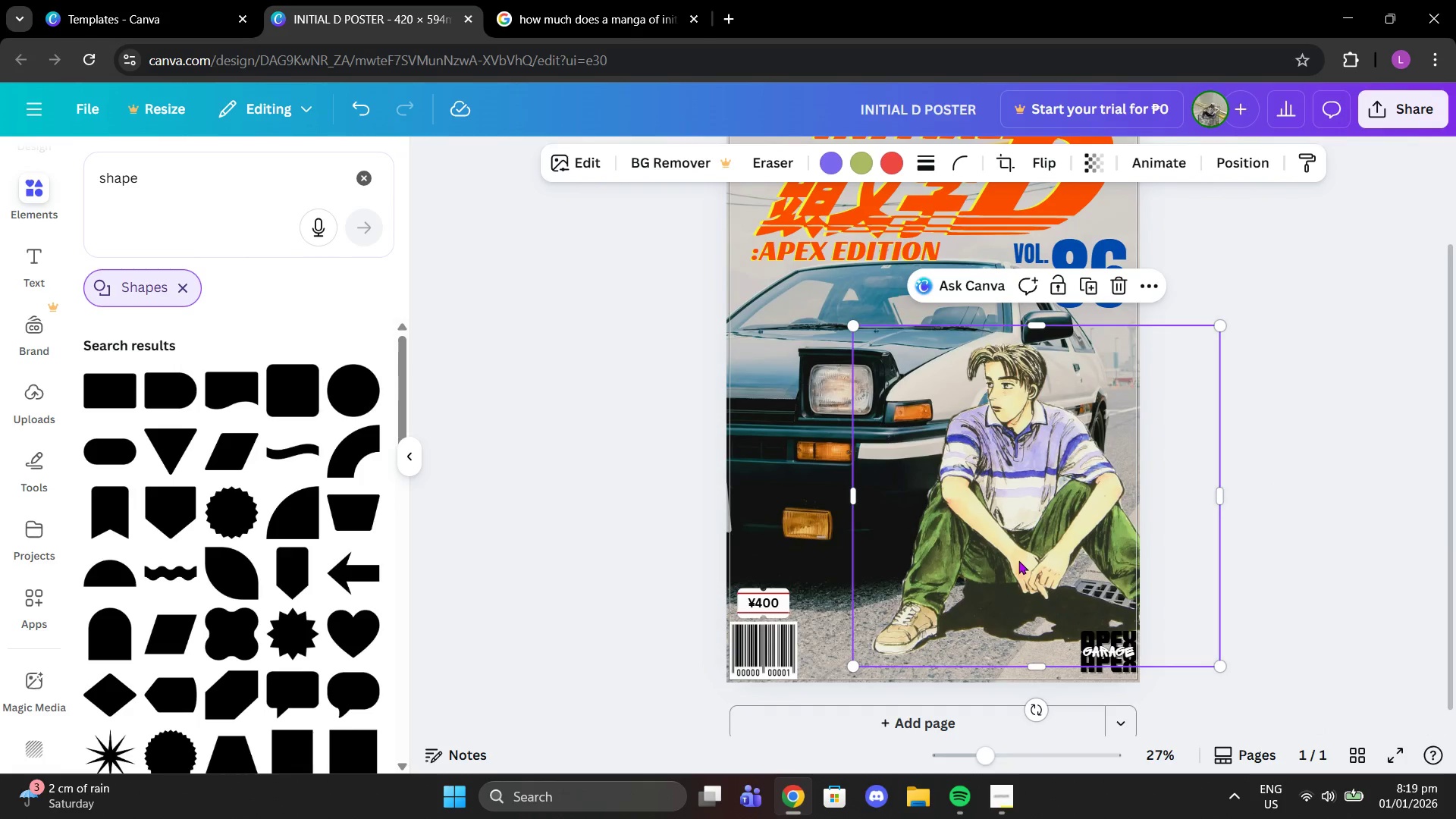 
left_click_drag(start_coordinate=[1018, 560], to_coordinate=[996, 566])
 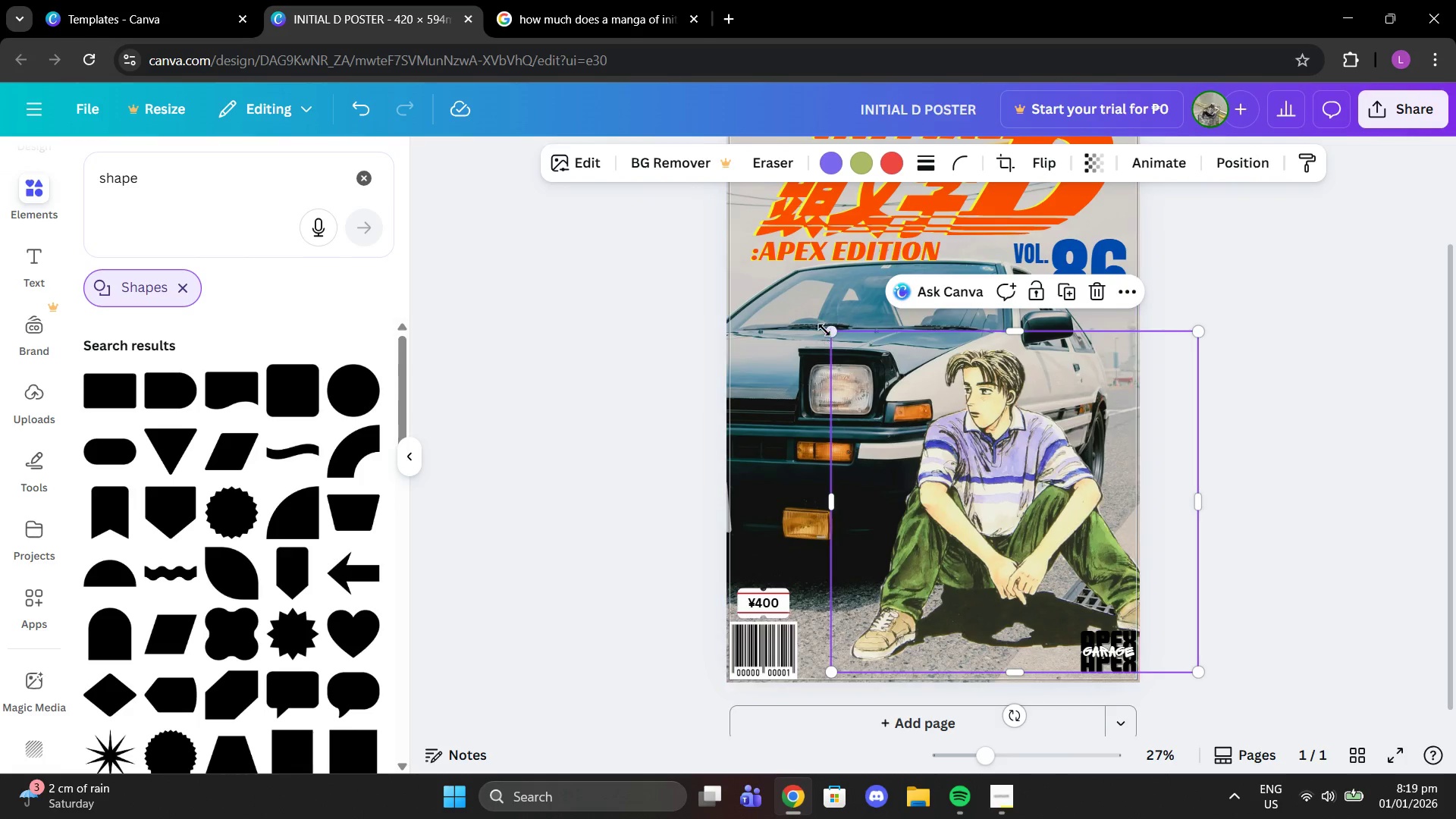 
left_click_drag(start_coordinate=[824, 330], to_coordinate=[808, 318])
 